 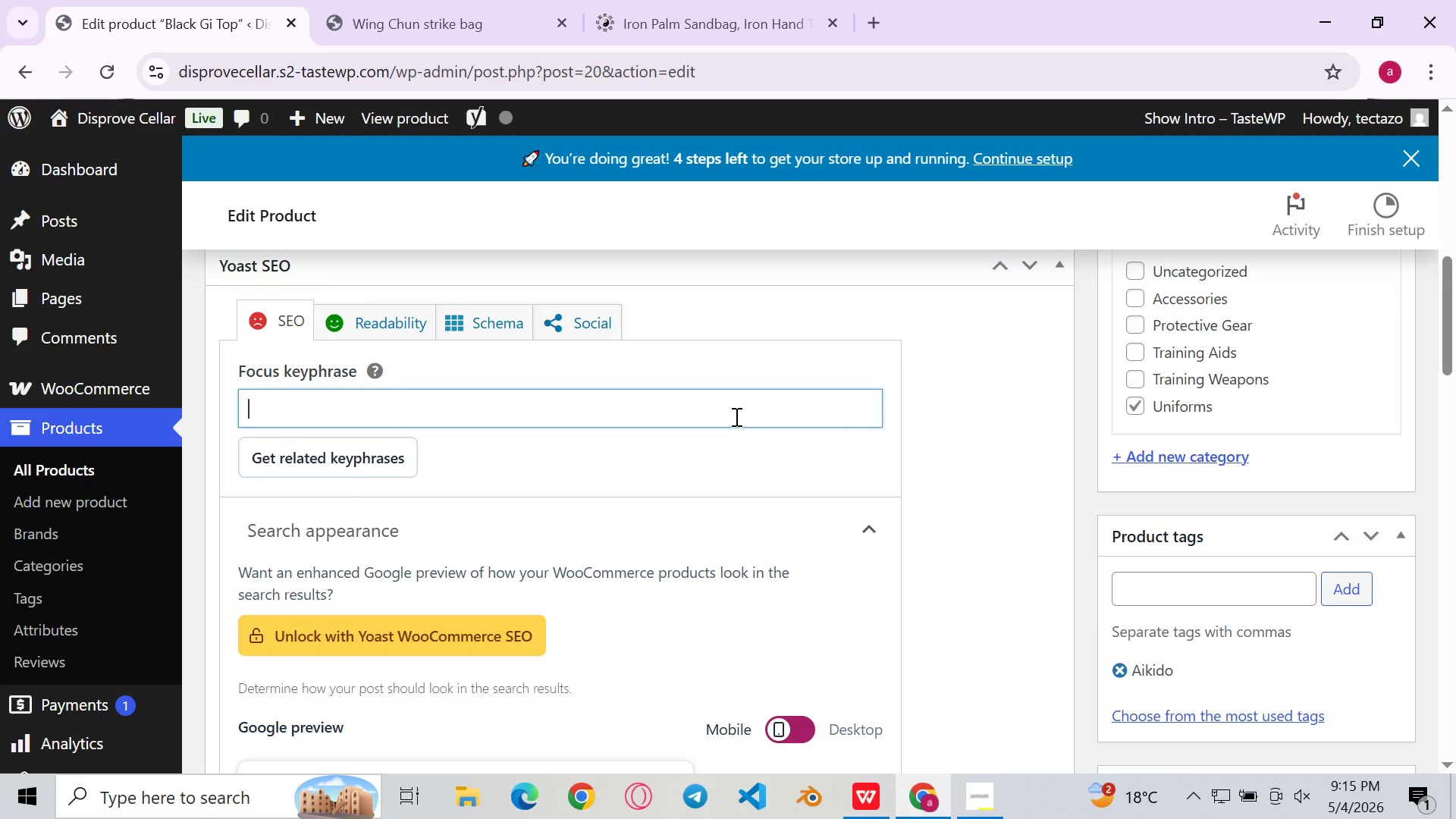 
type(Ai)
 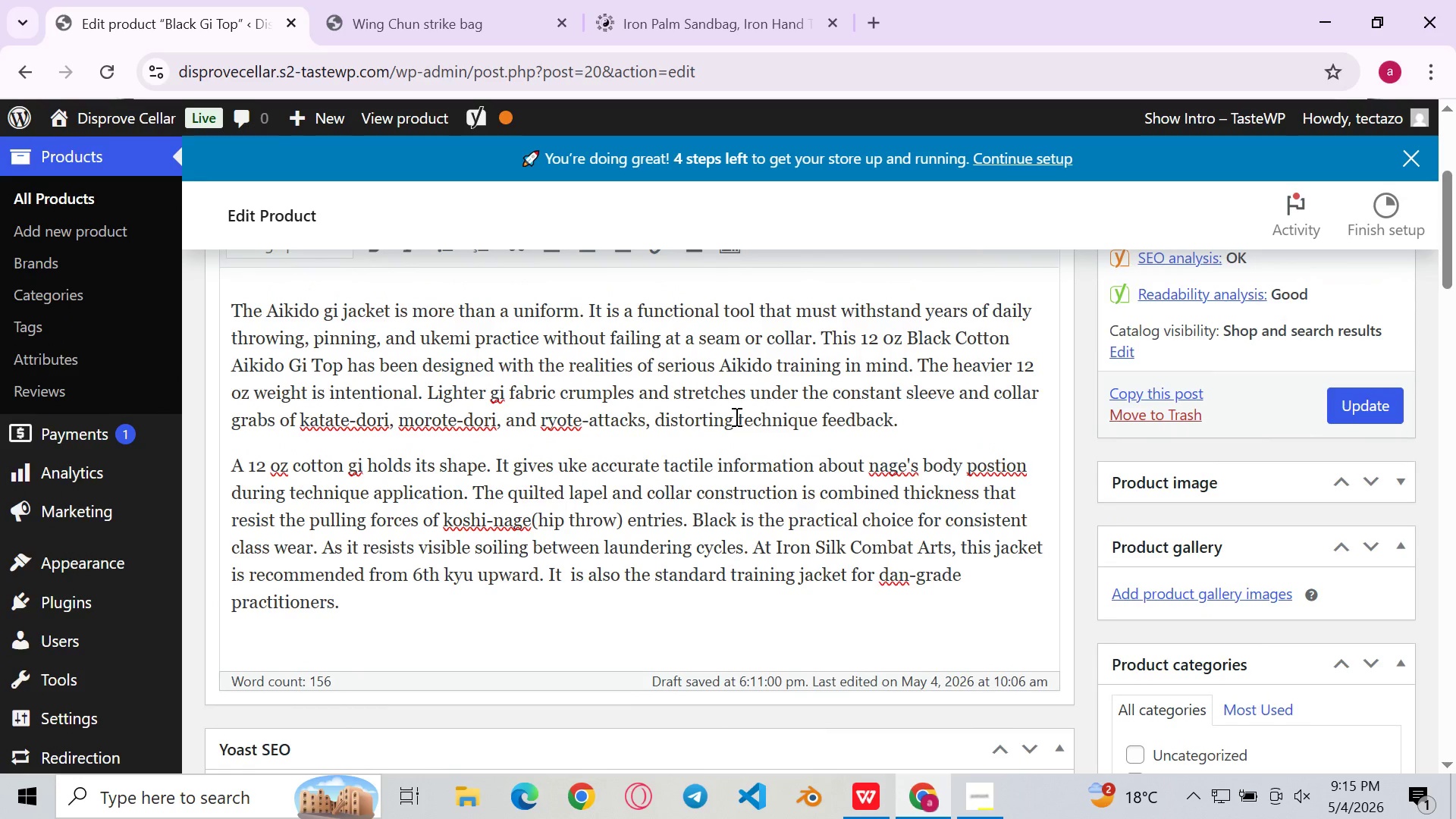 
wait(41.58)
 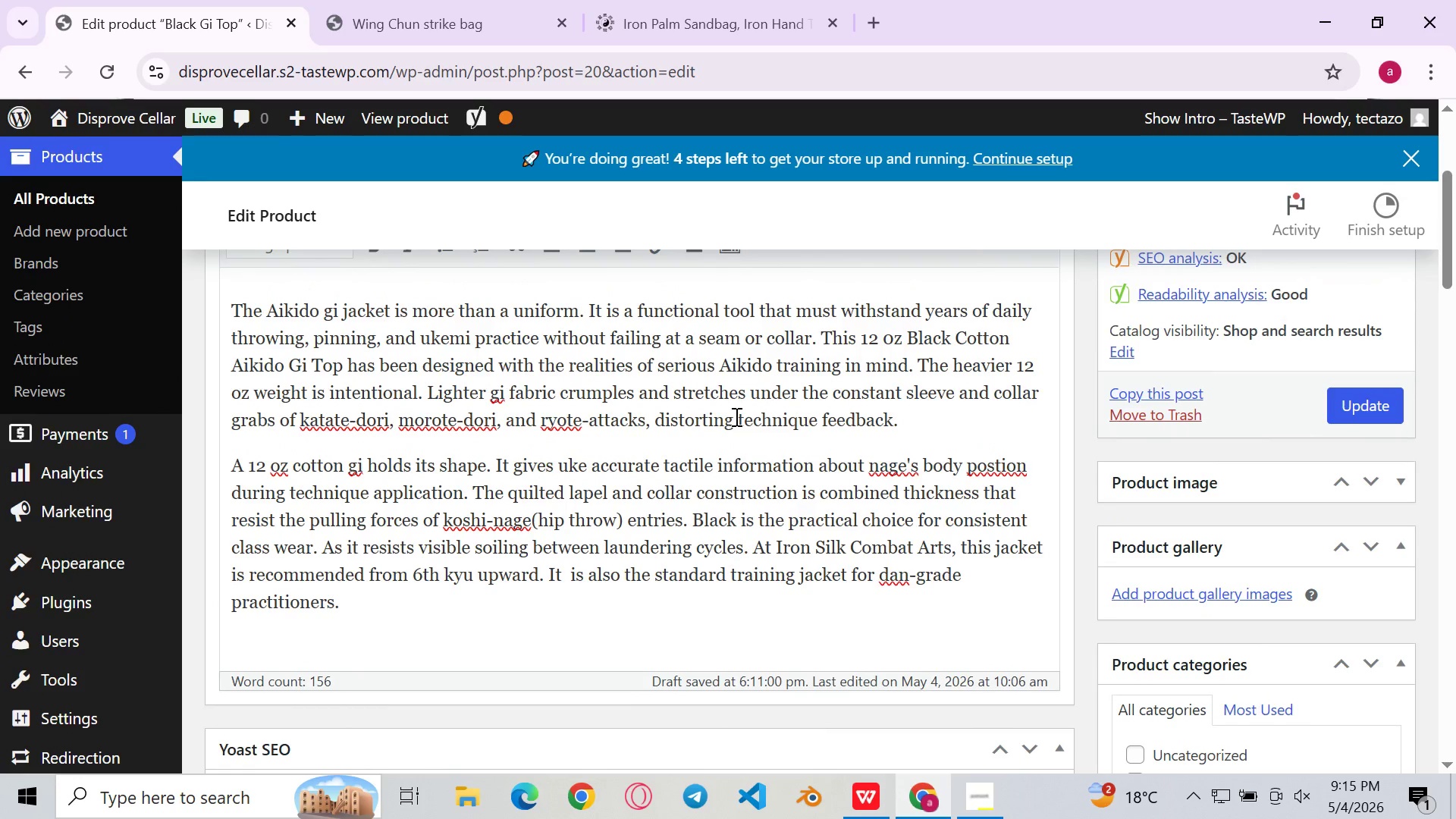 
left_click_drag(start_coordinate=[388, 360], to_coordinate=[271, 361])
 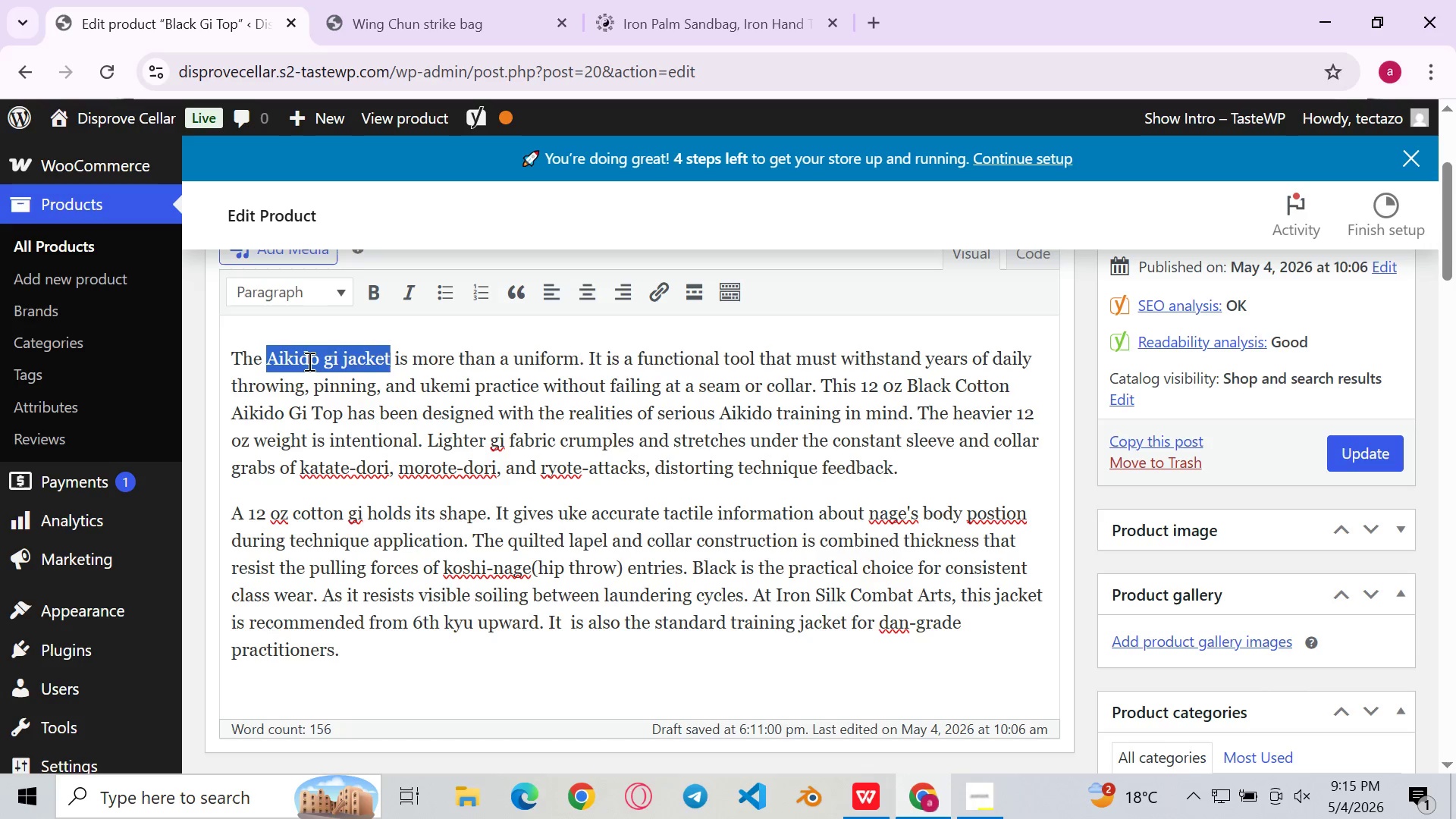 
key(Control+C)
 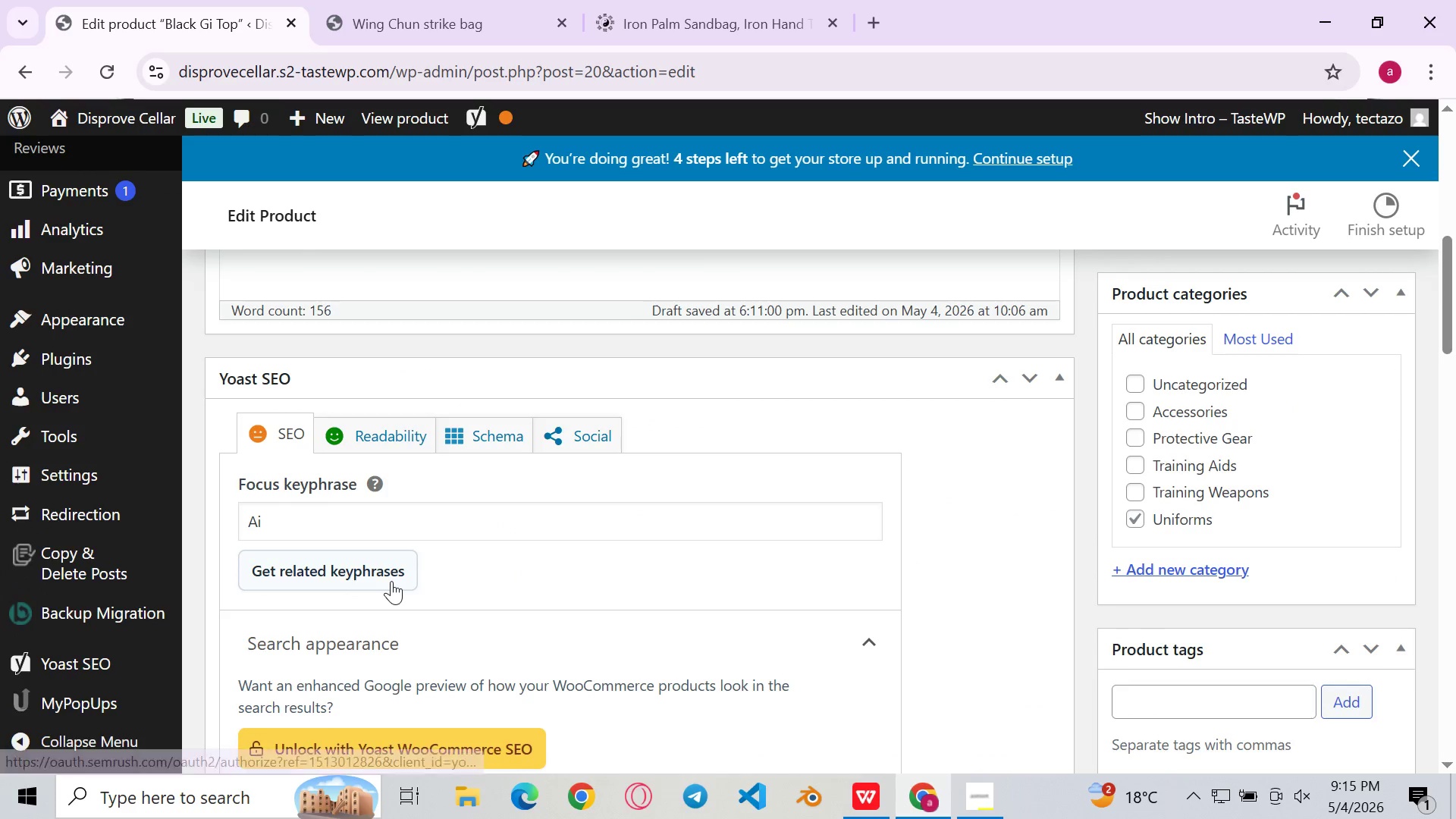 
left_click([442, 532])
 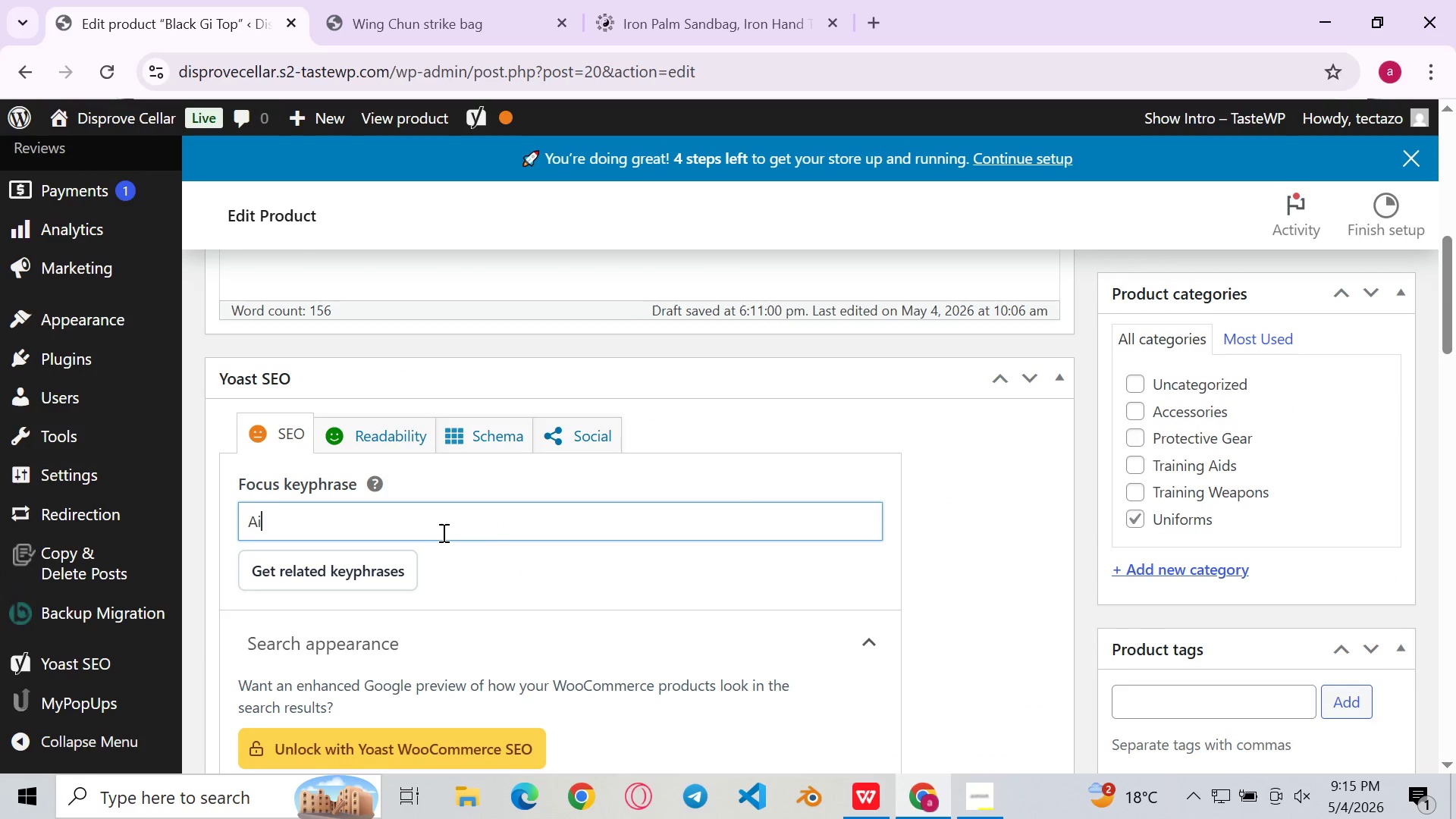 
key(Backspace)
 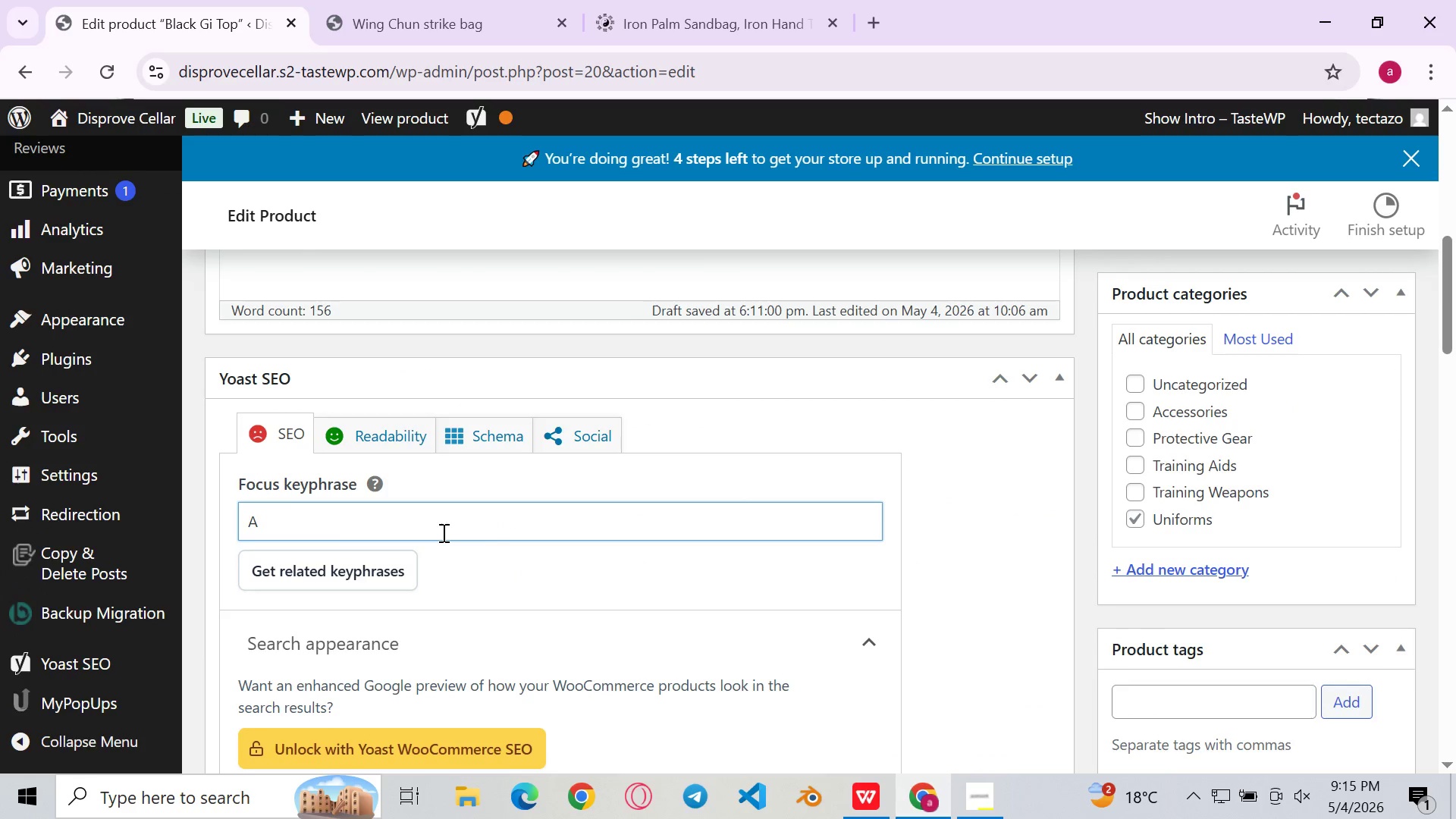 
key(Backspace)
 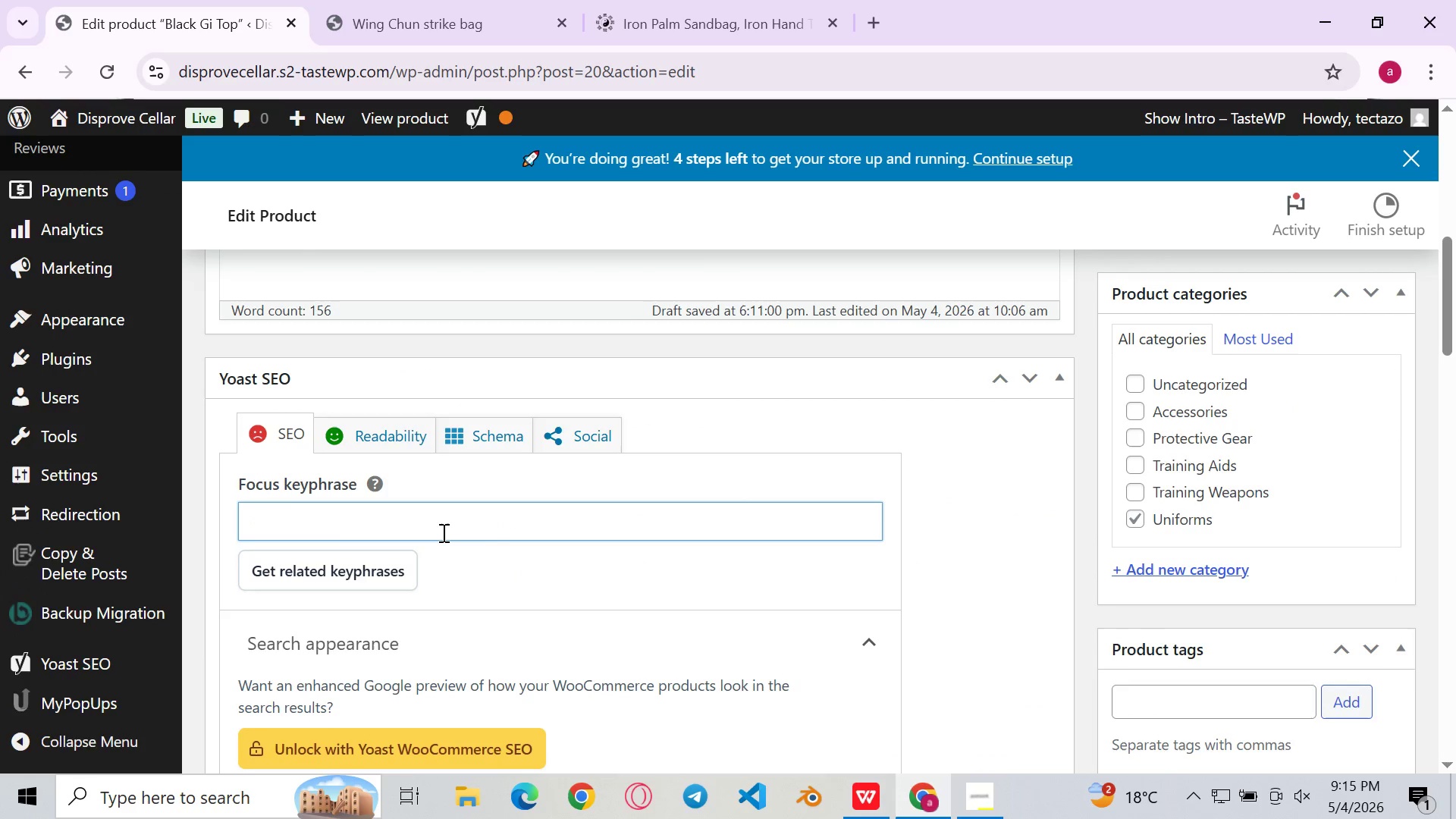 
key(Backspace)
 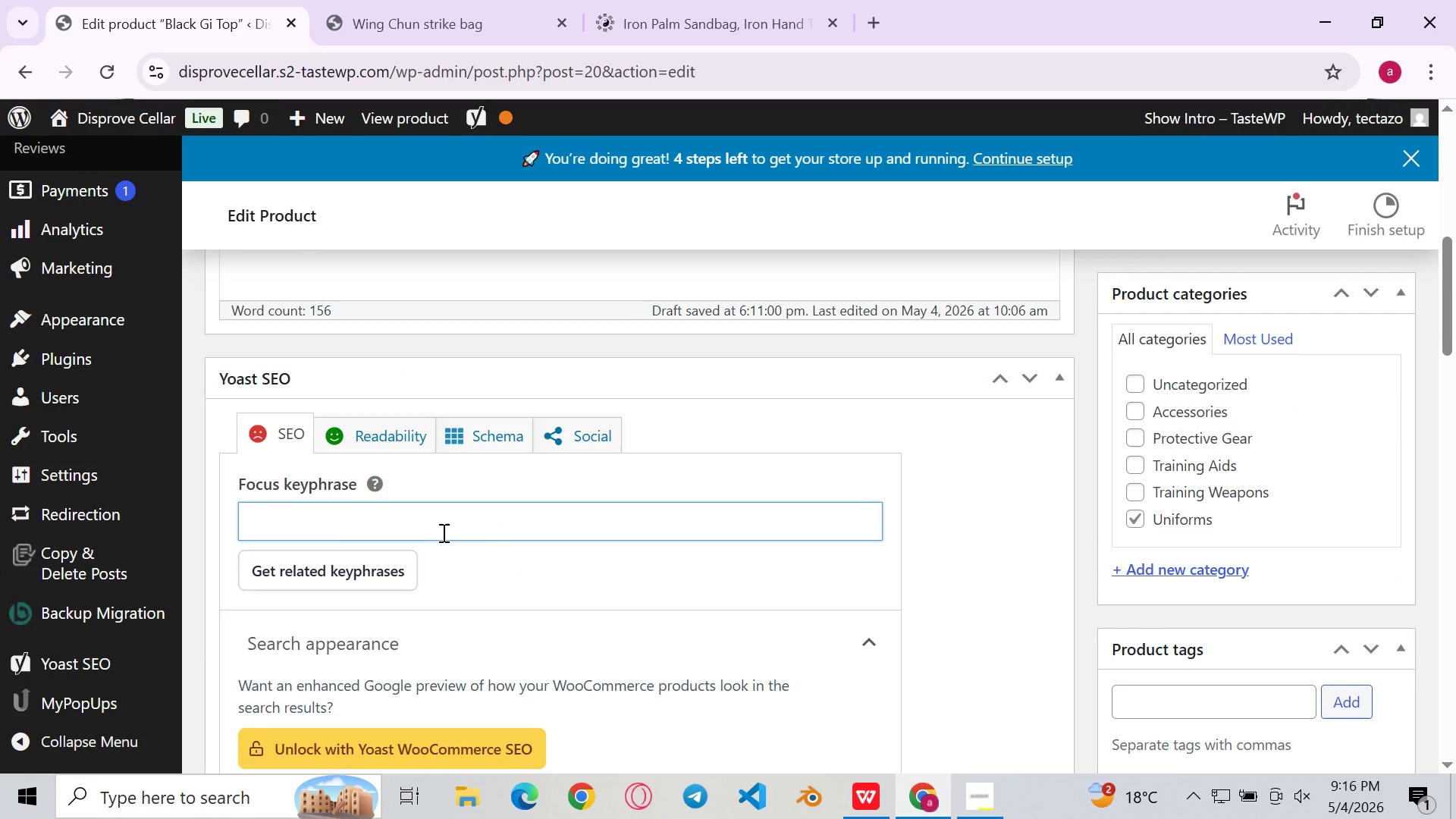 
key(Control+V)
 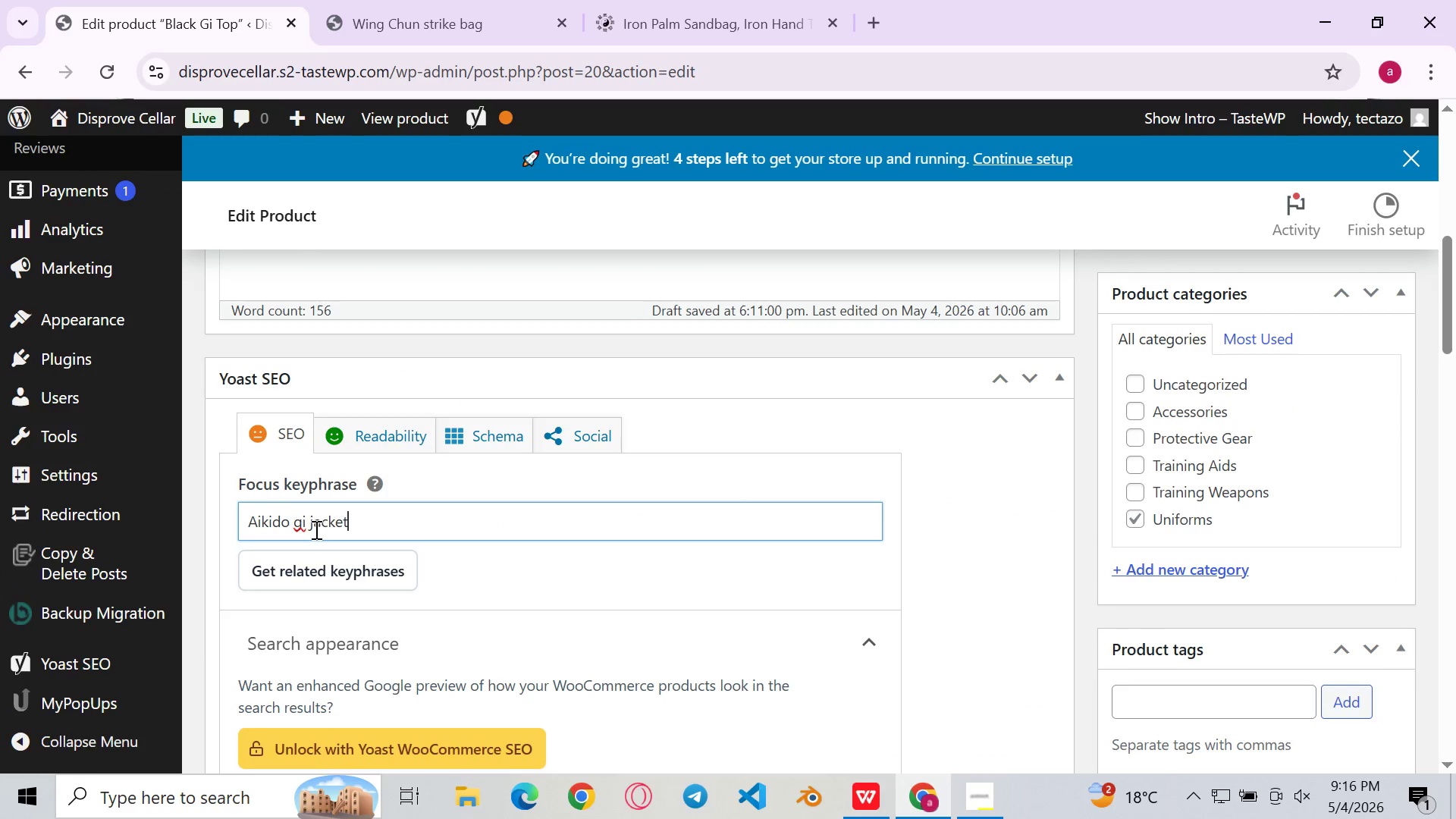 
left_click([315, 529])
 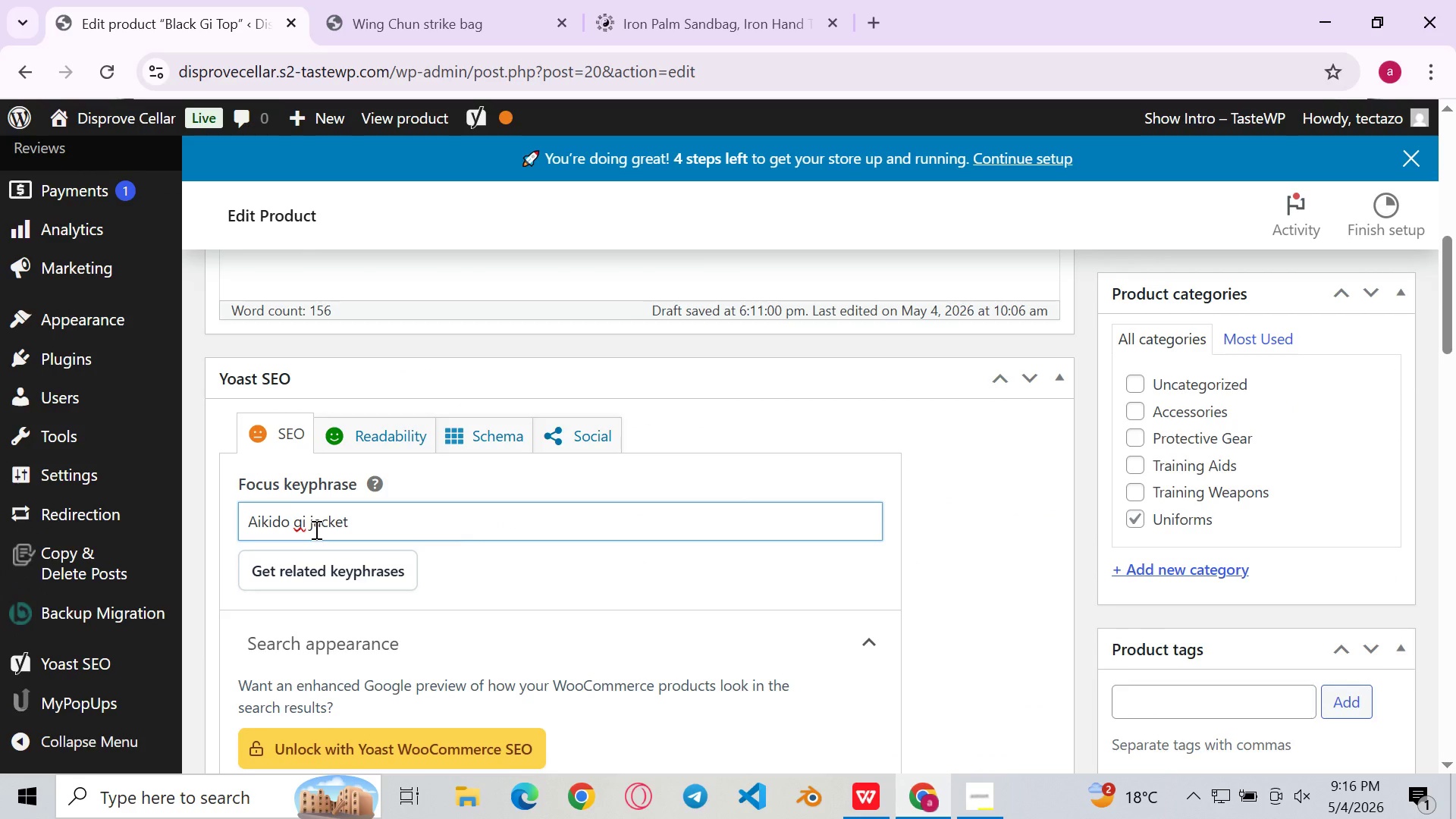 
key(ArrowLeft)
 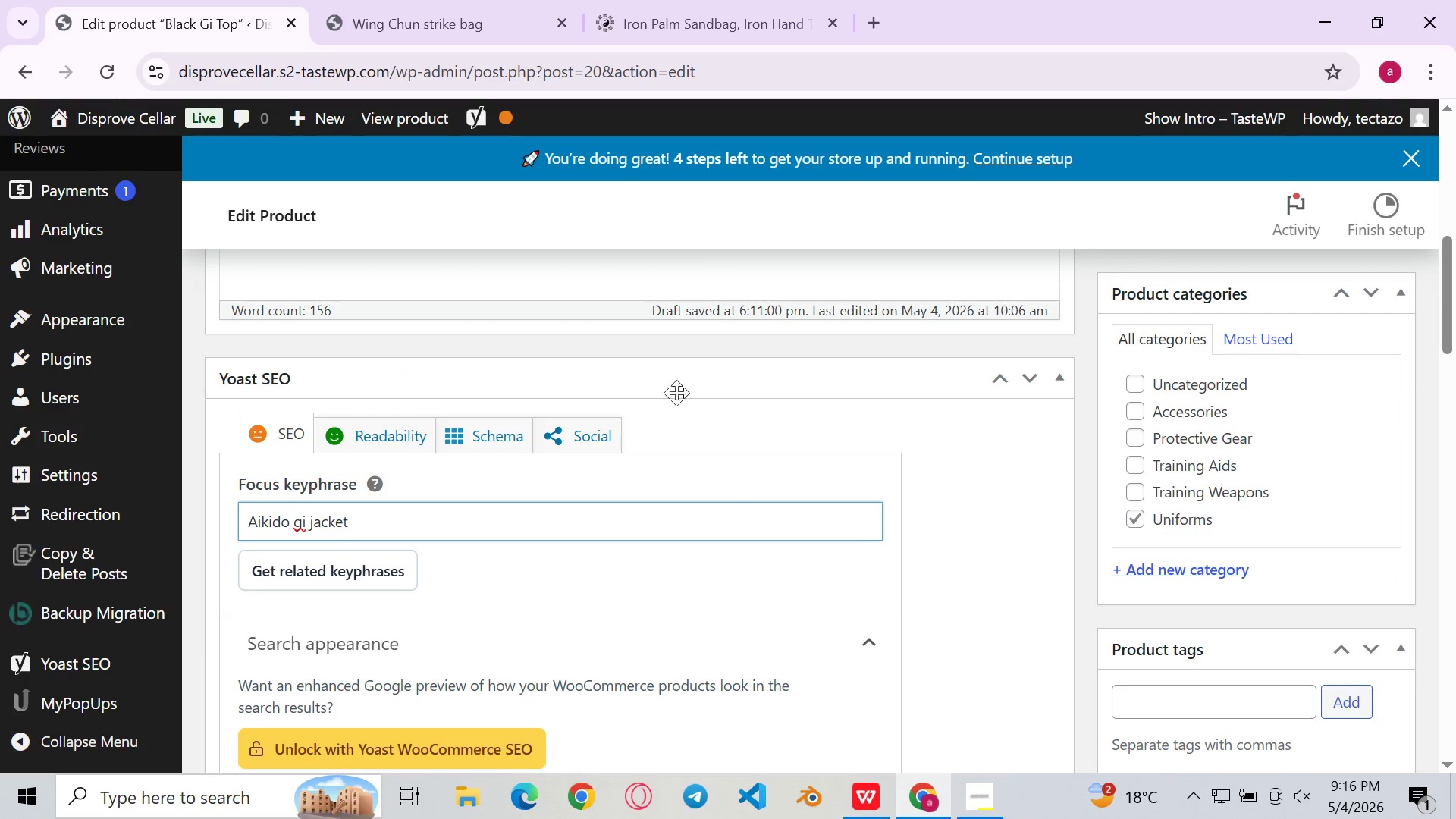 
type(training )
 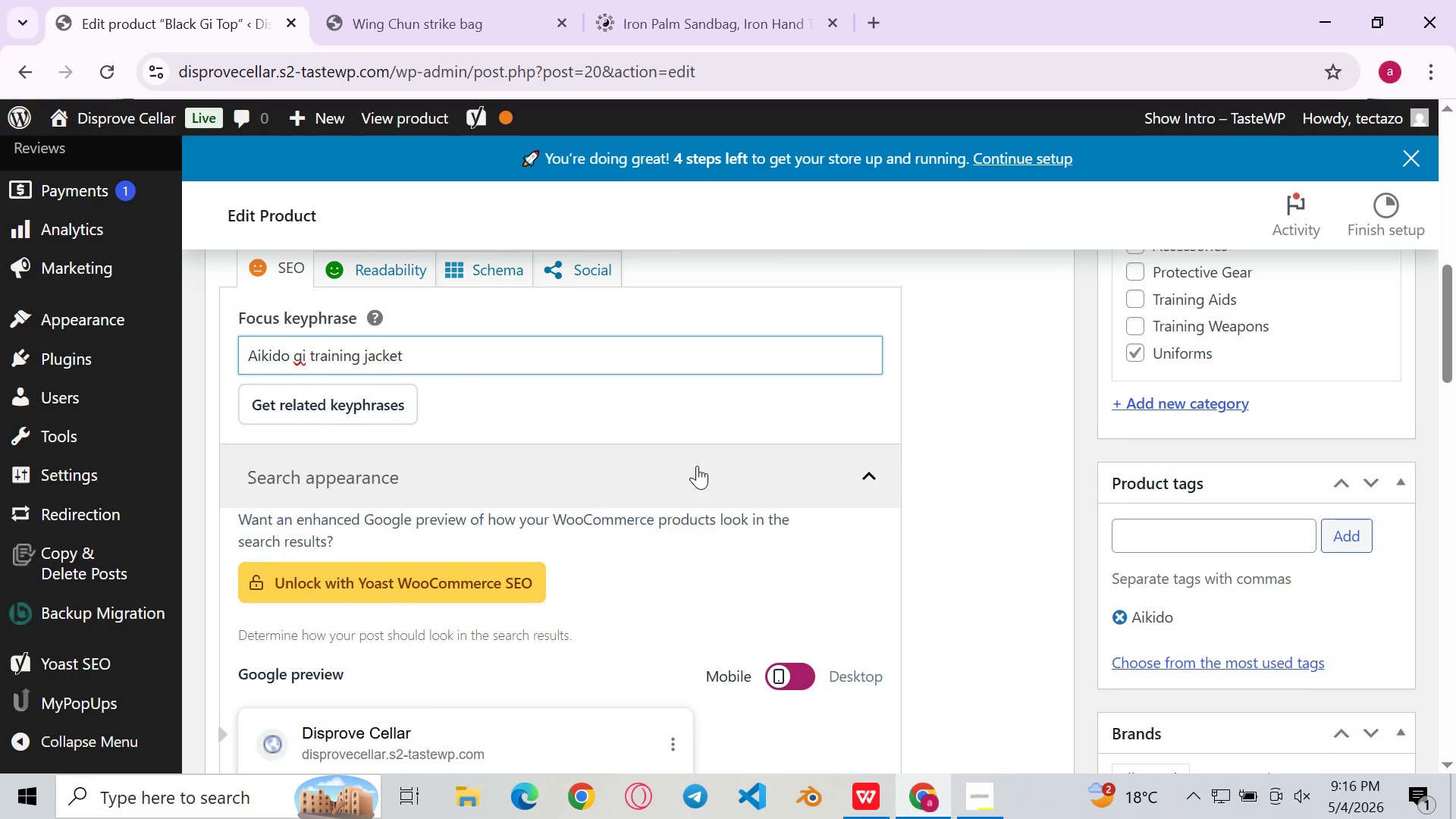 
left_click([585, 364])
 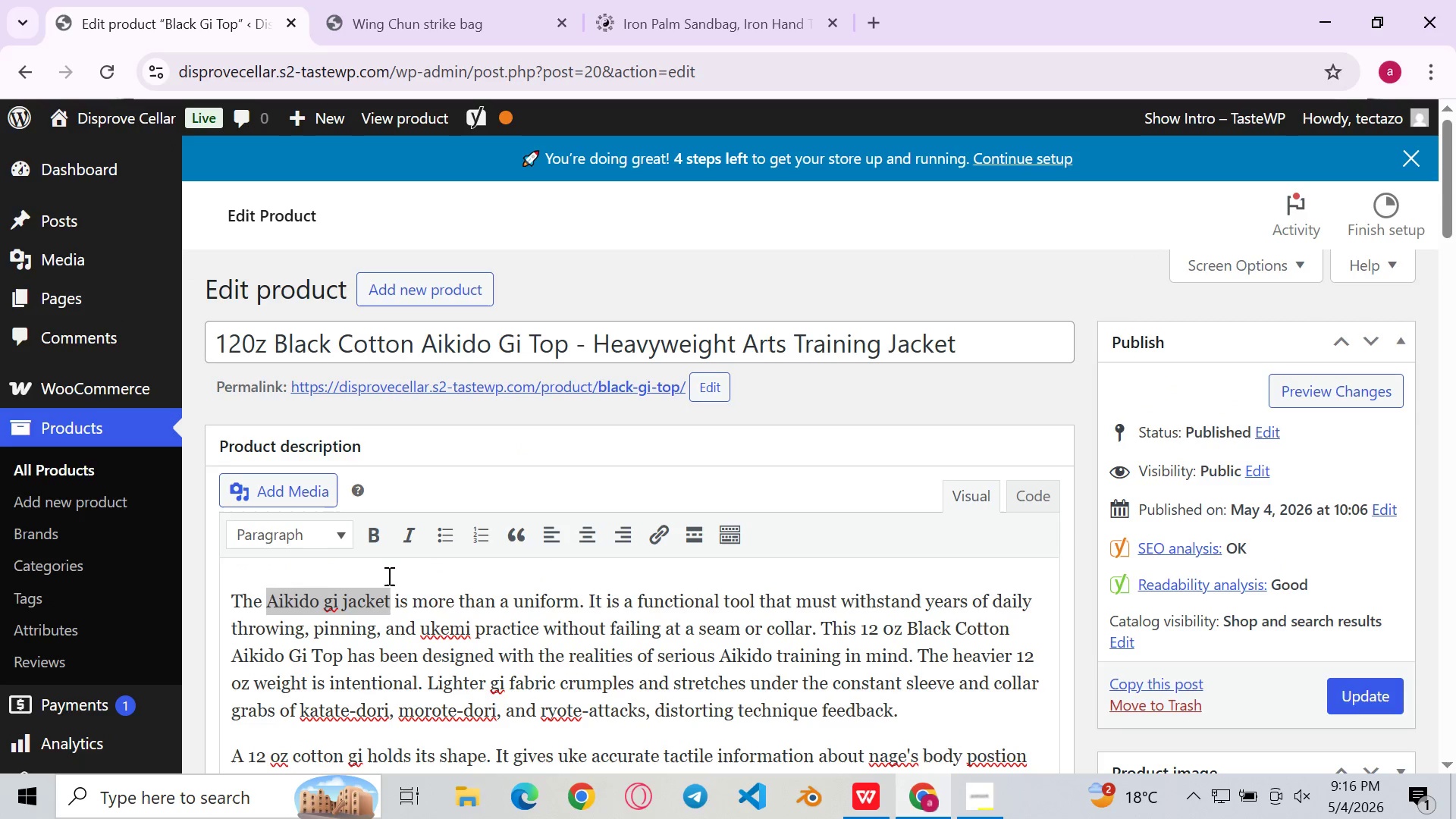 
left_click([347, 598])
 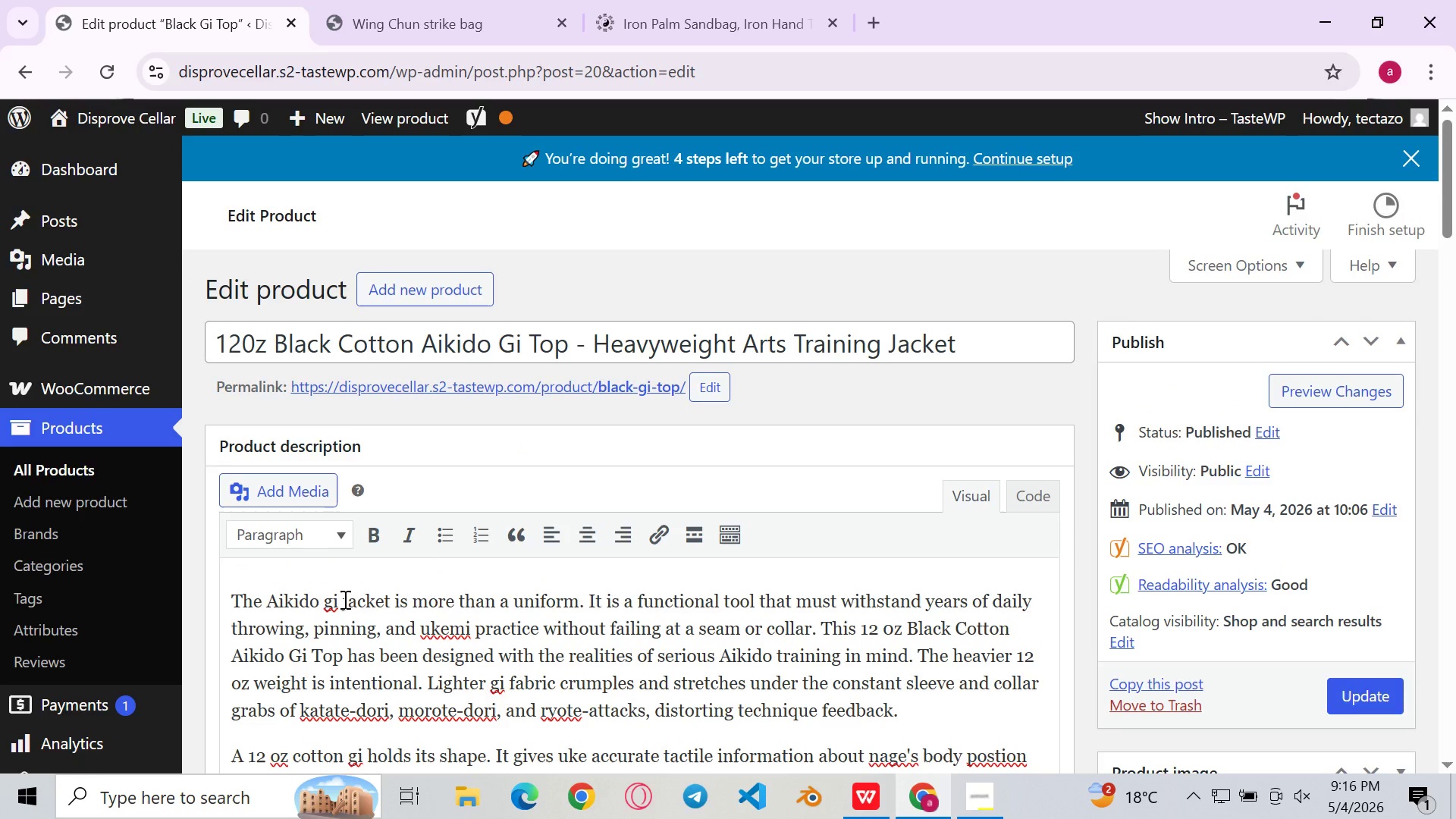 
left_click([344, 599])
 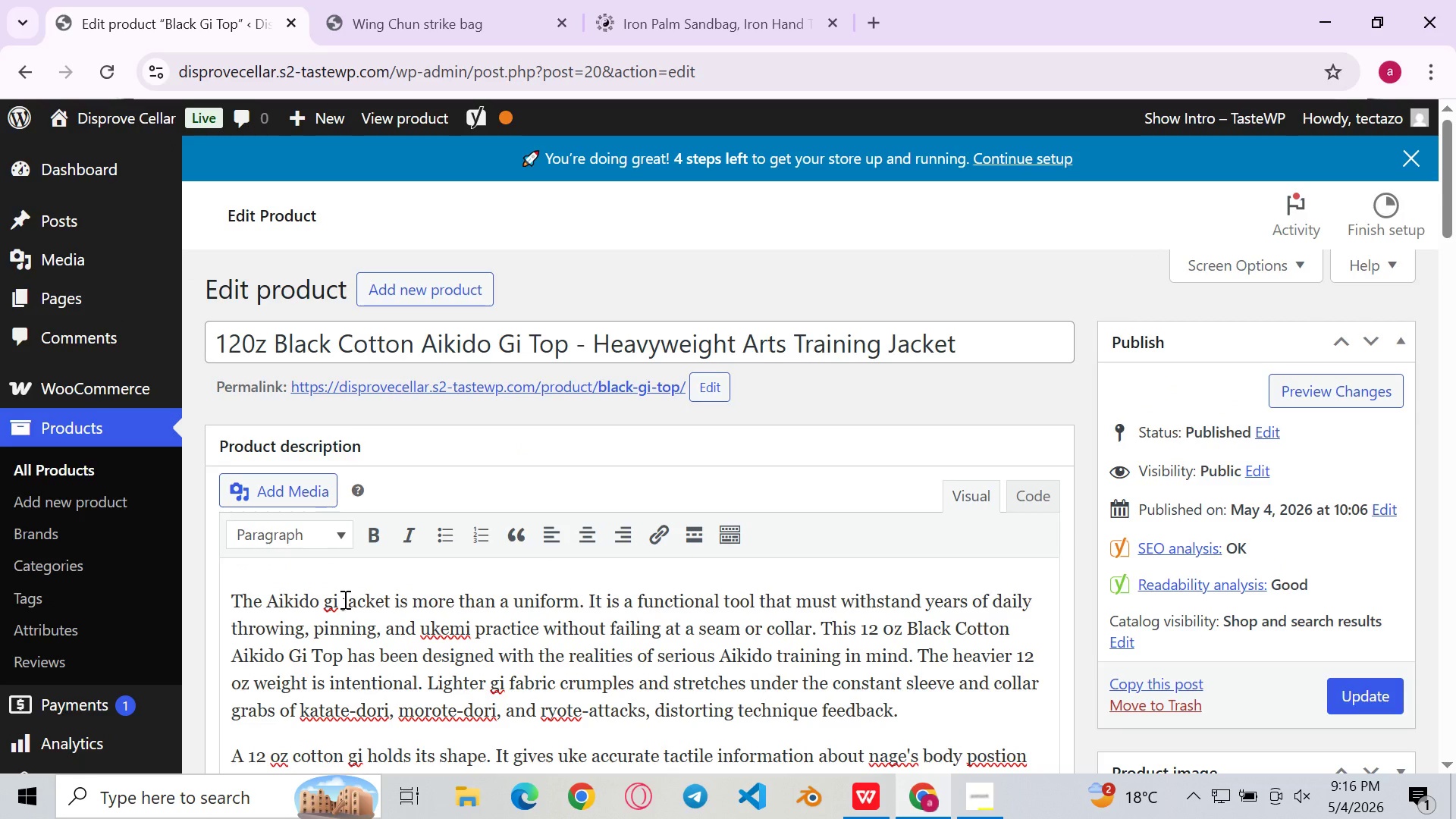 
type(taining )
 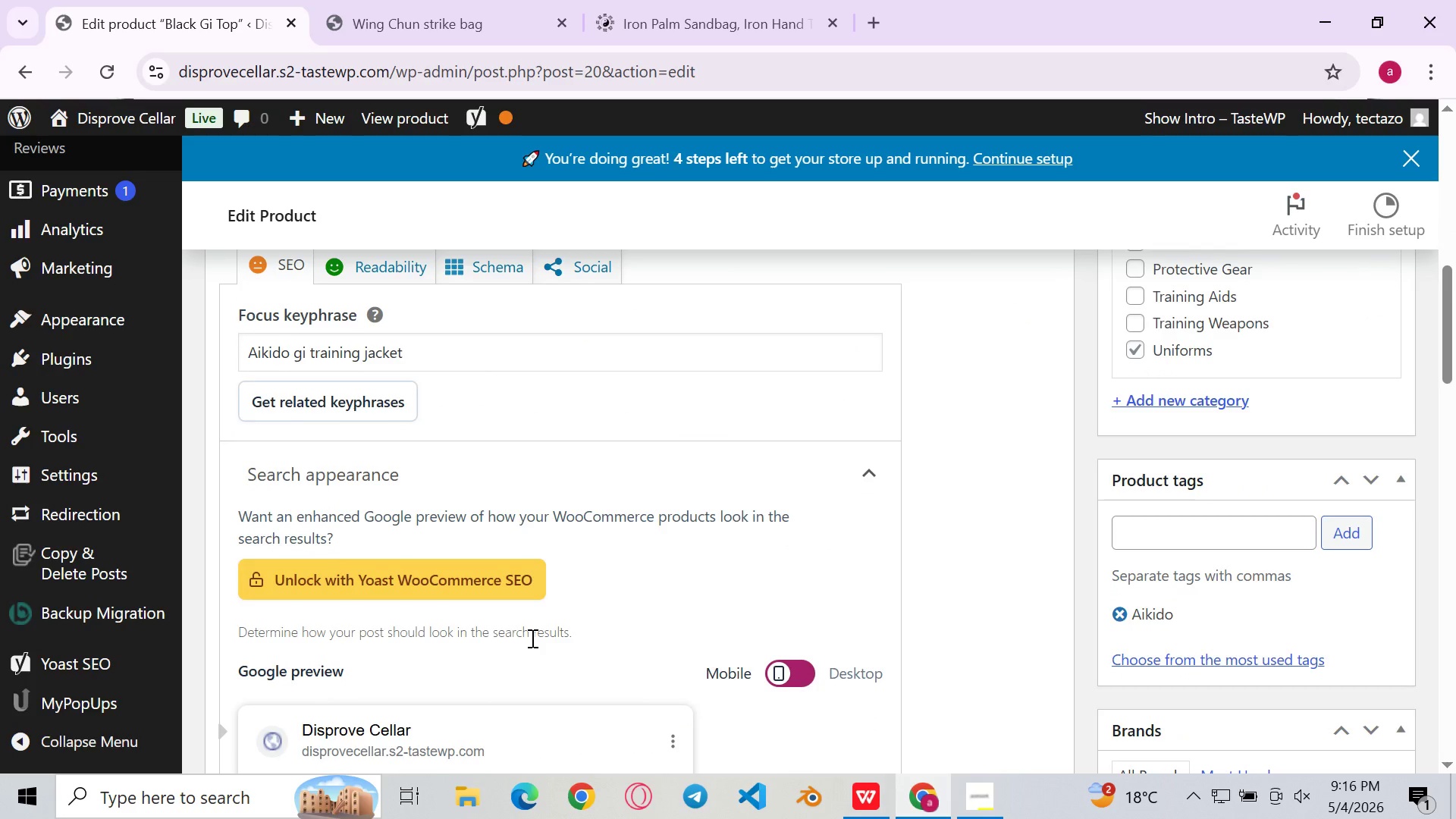 
left_click([477, 313])
 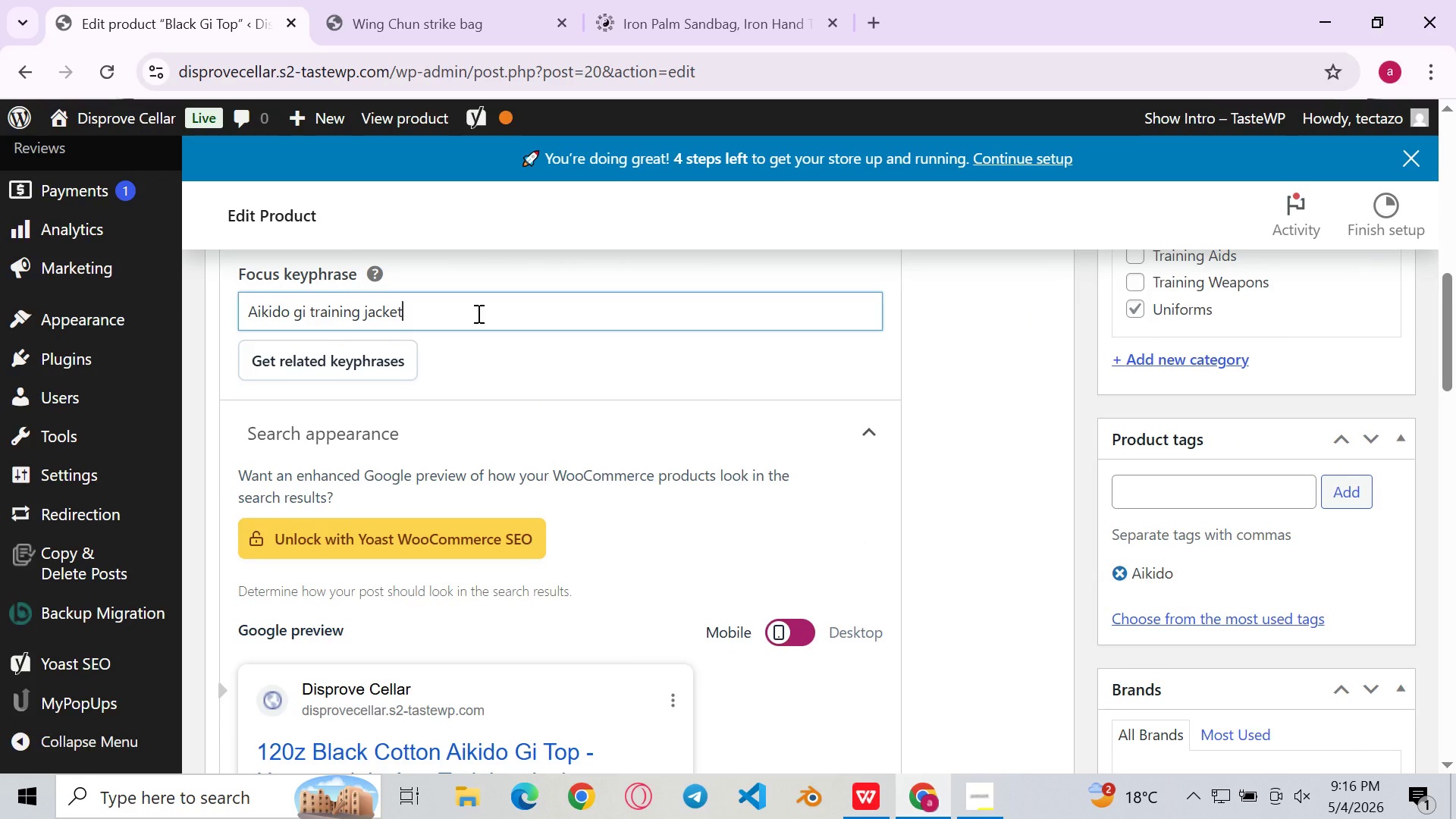 
key(Control+A)
 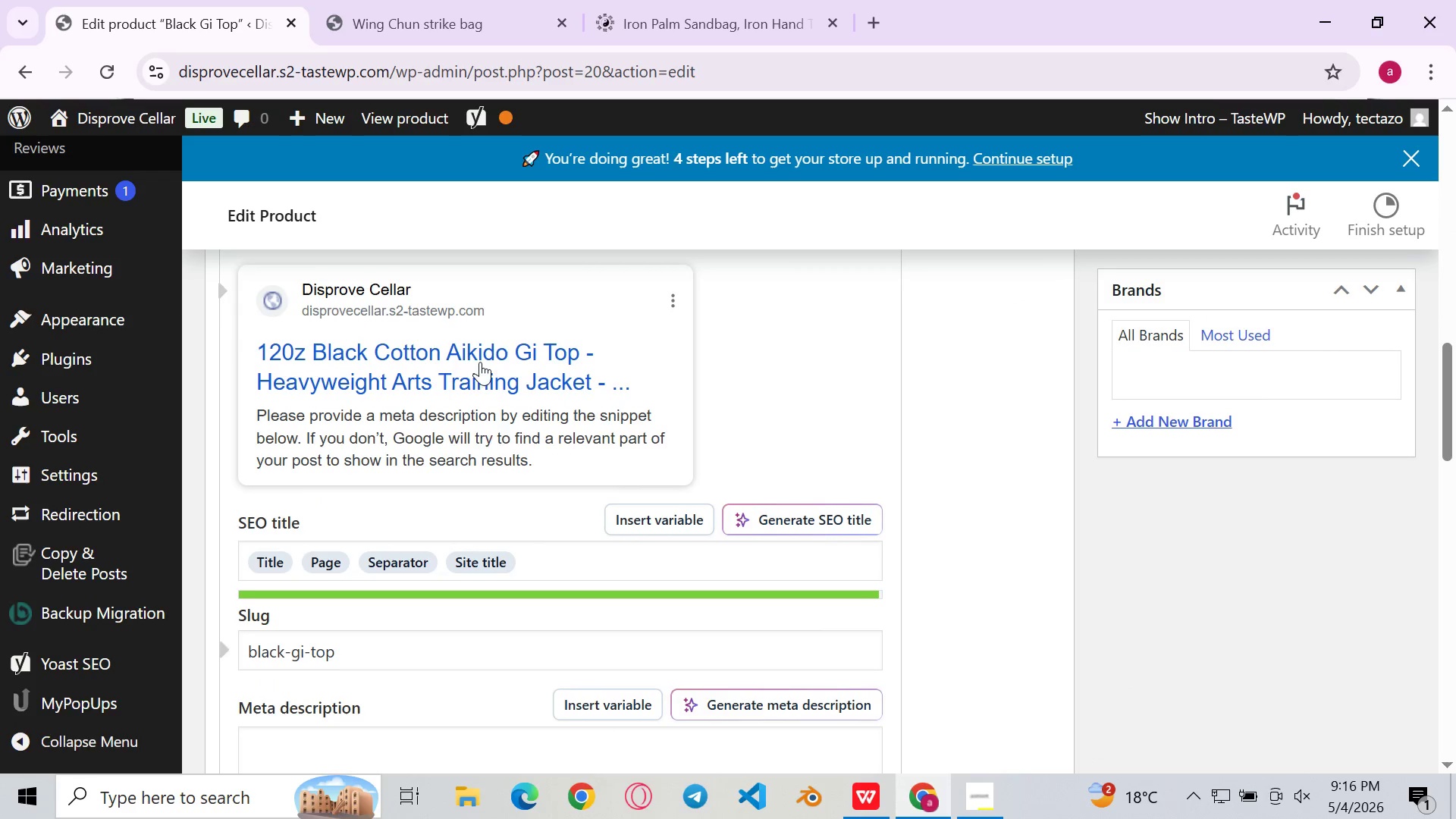 
left_click([538, 541])
 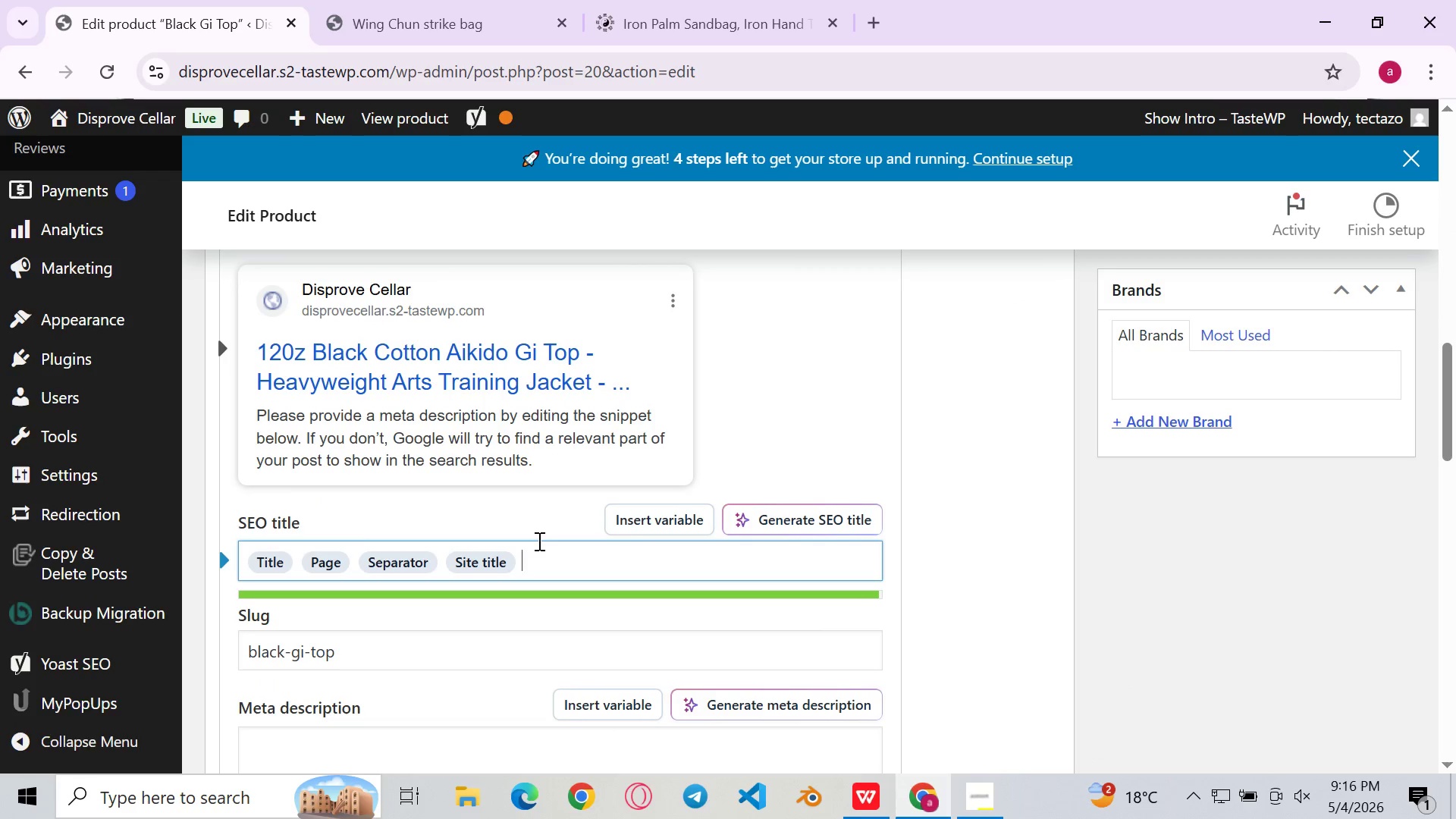 
key(Control+A)
 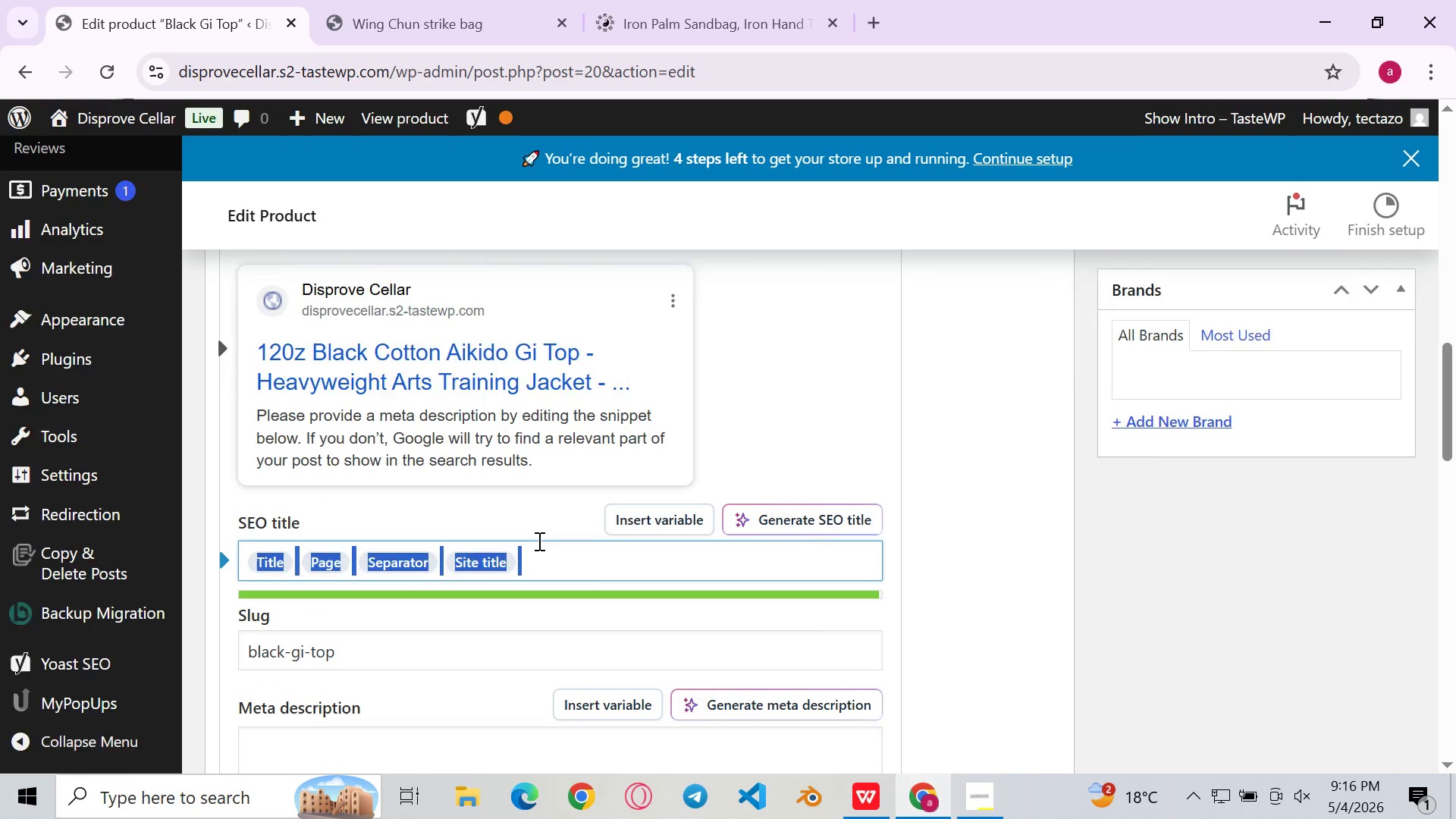 
key(Backspace)
 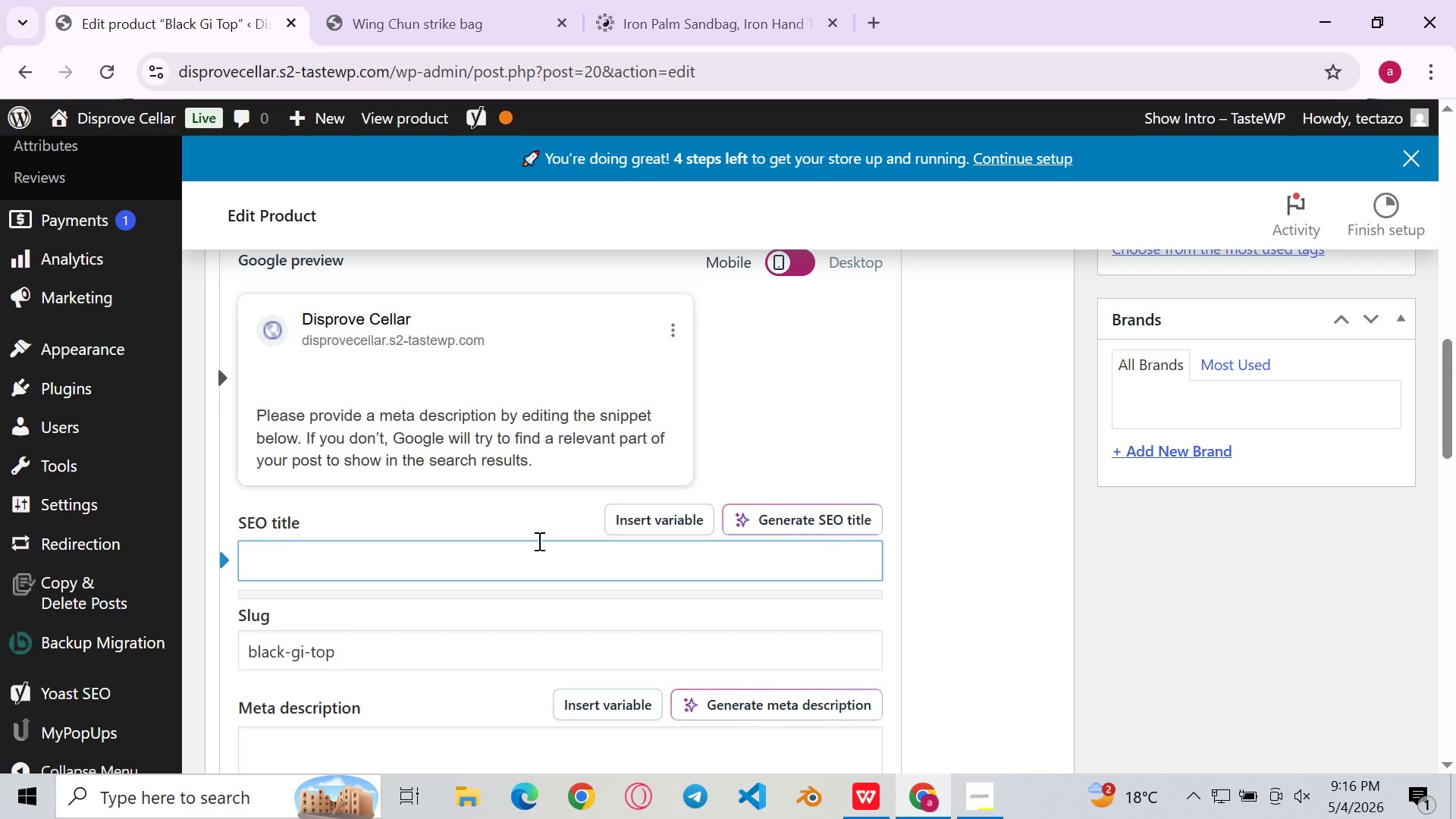 
key(Control+V)
 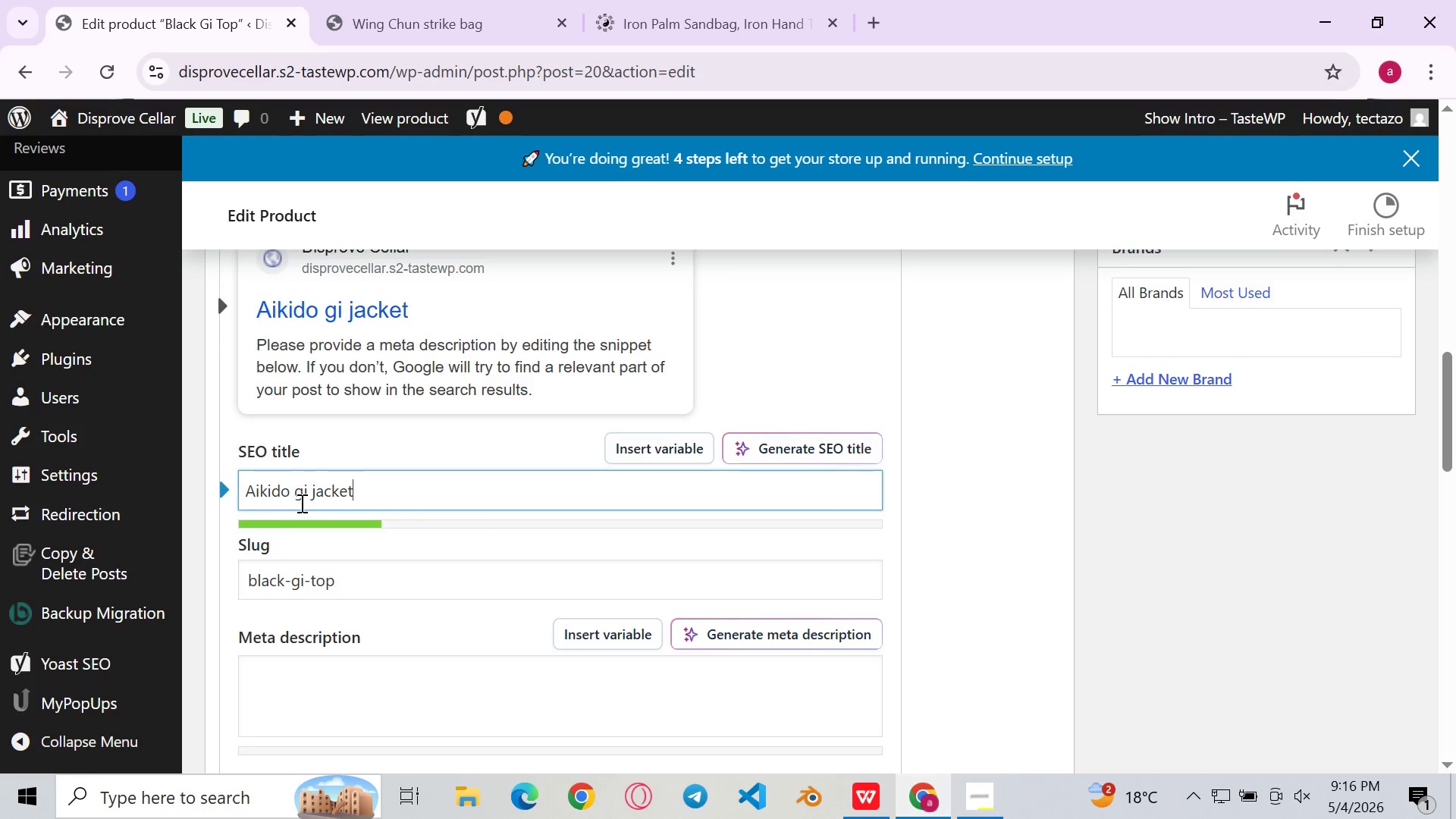 
left_click([316, 498])
 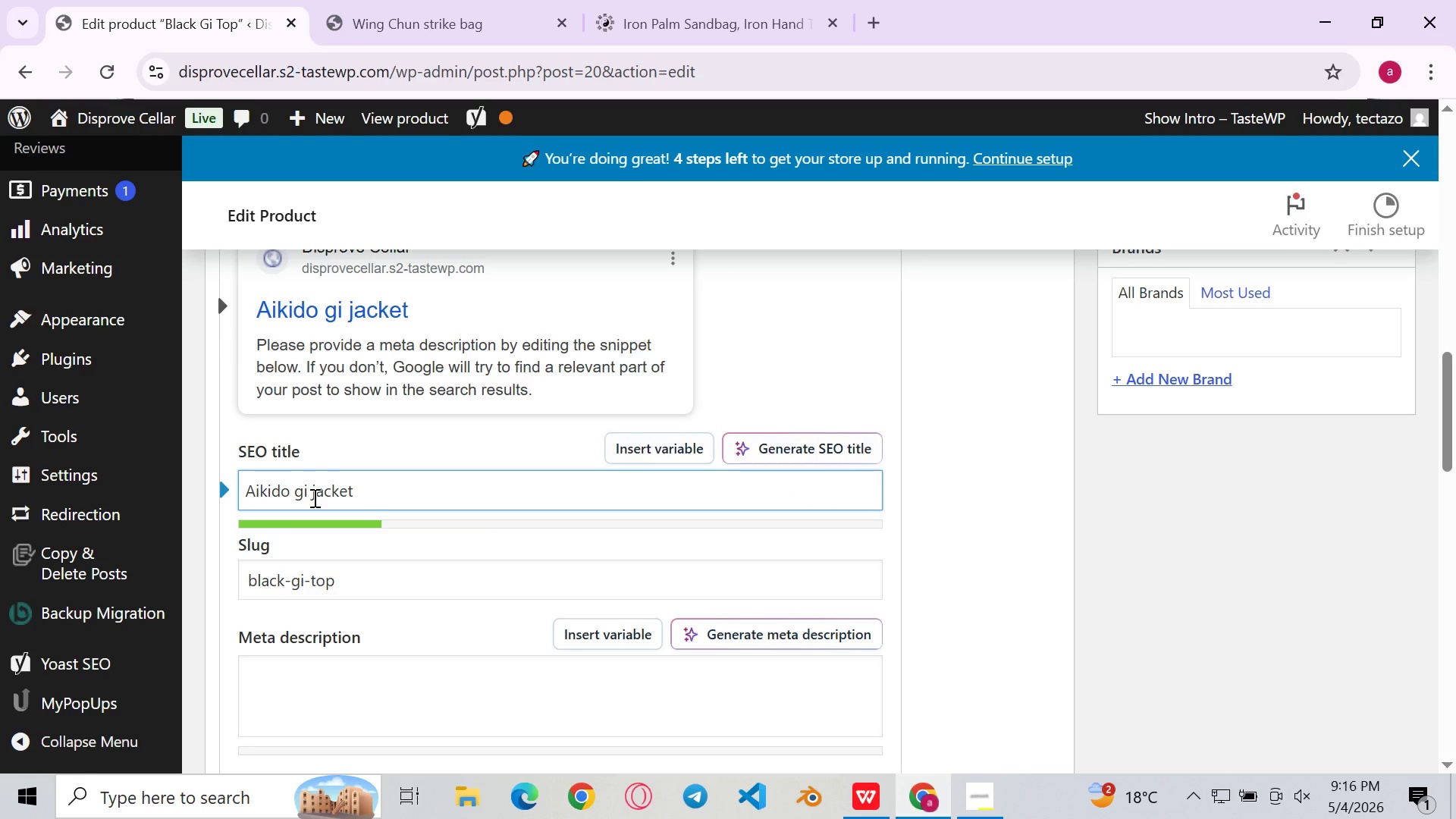 
left_click([313, 497])
 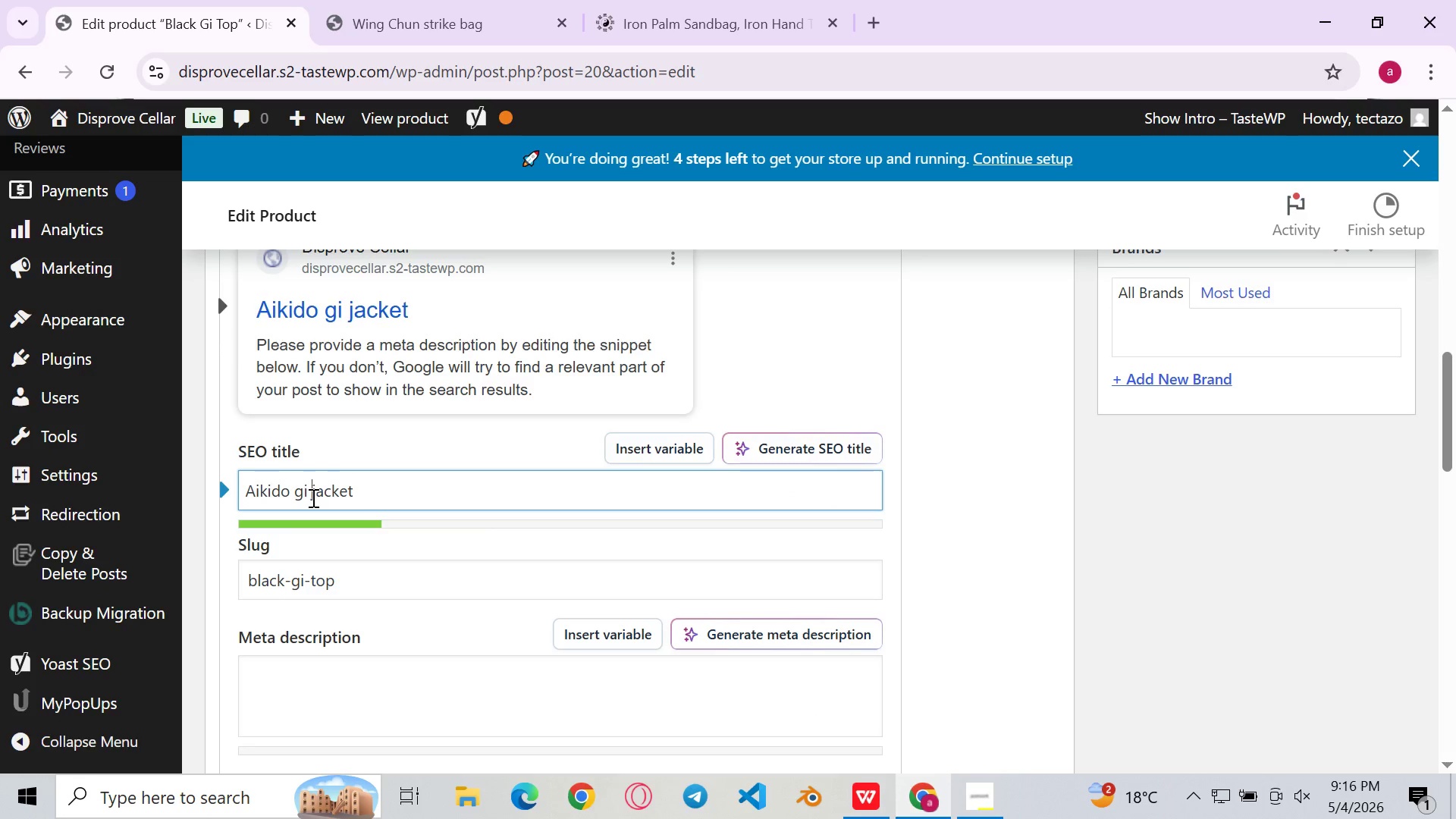 
type(yr==)
key(Backspace)
key(Backspace)
key(Backspace)
key(Backspace)
type(training )
 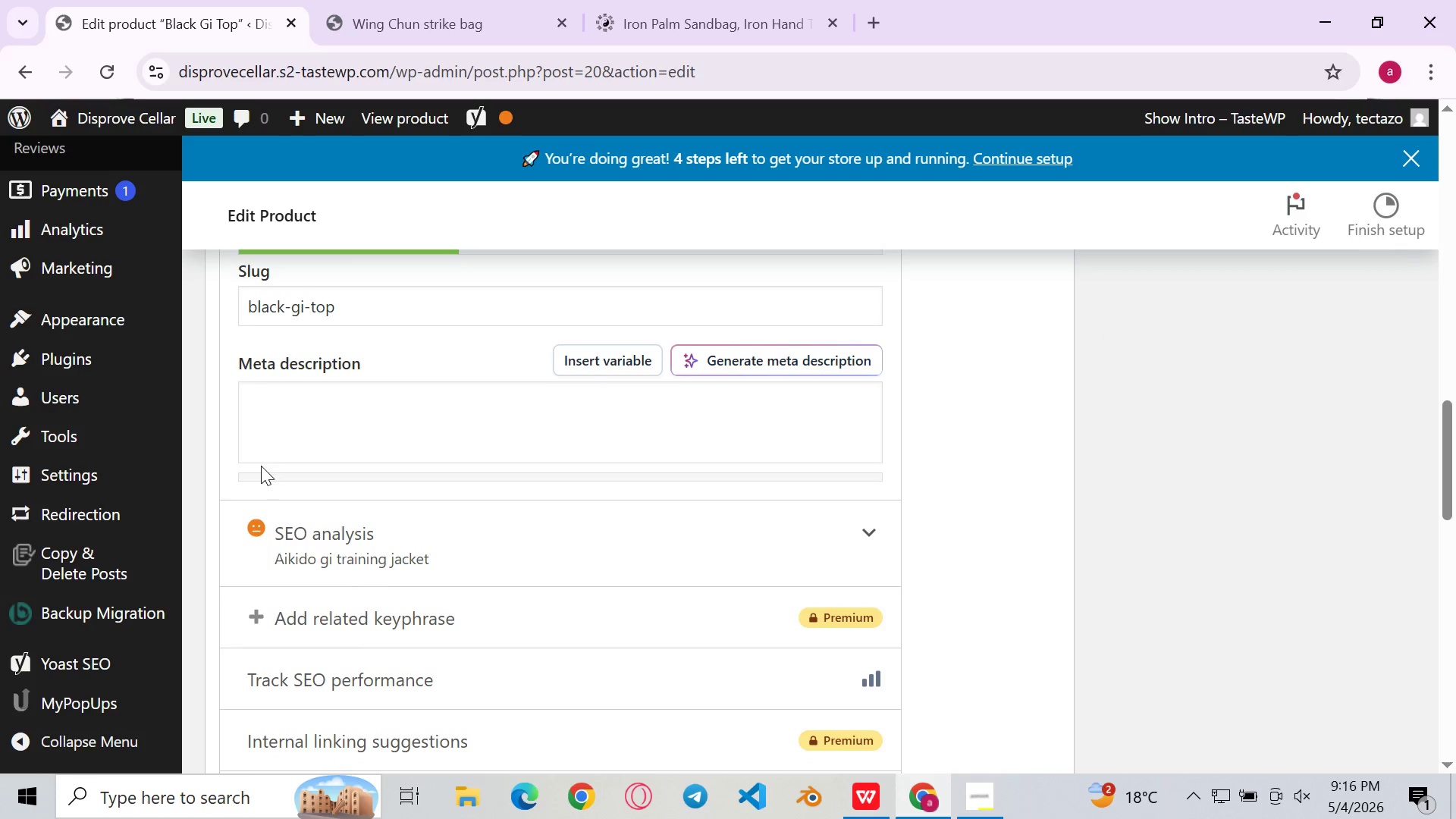 
left_click([325, 431])
 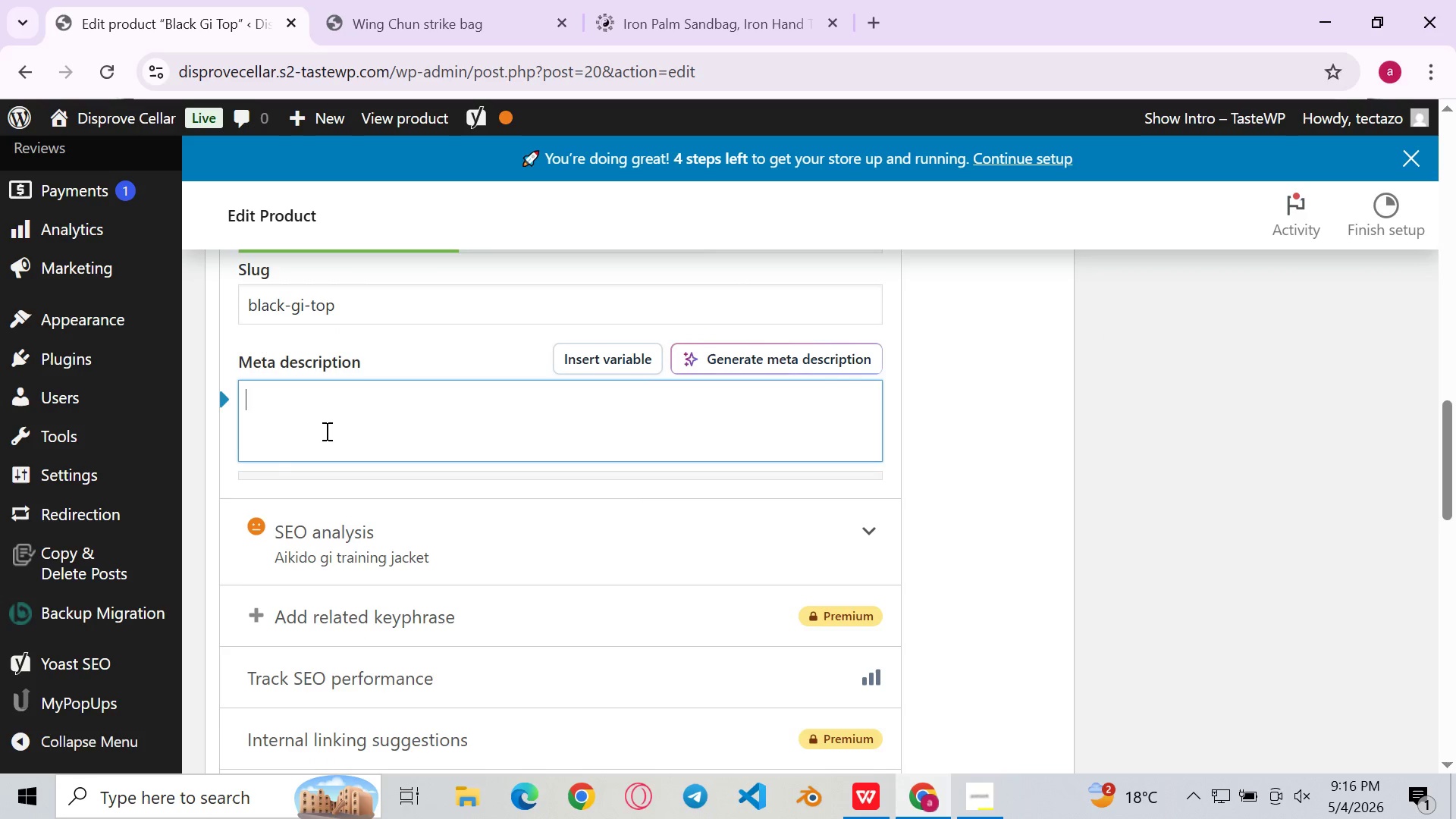 
wait(5.94)
 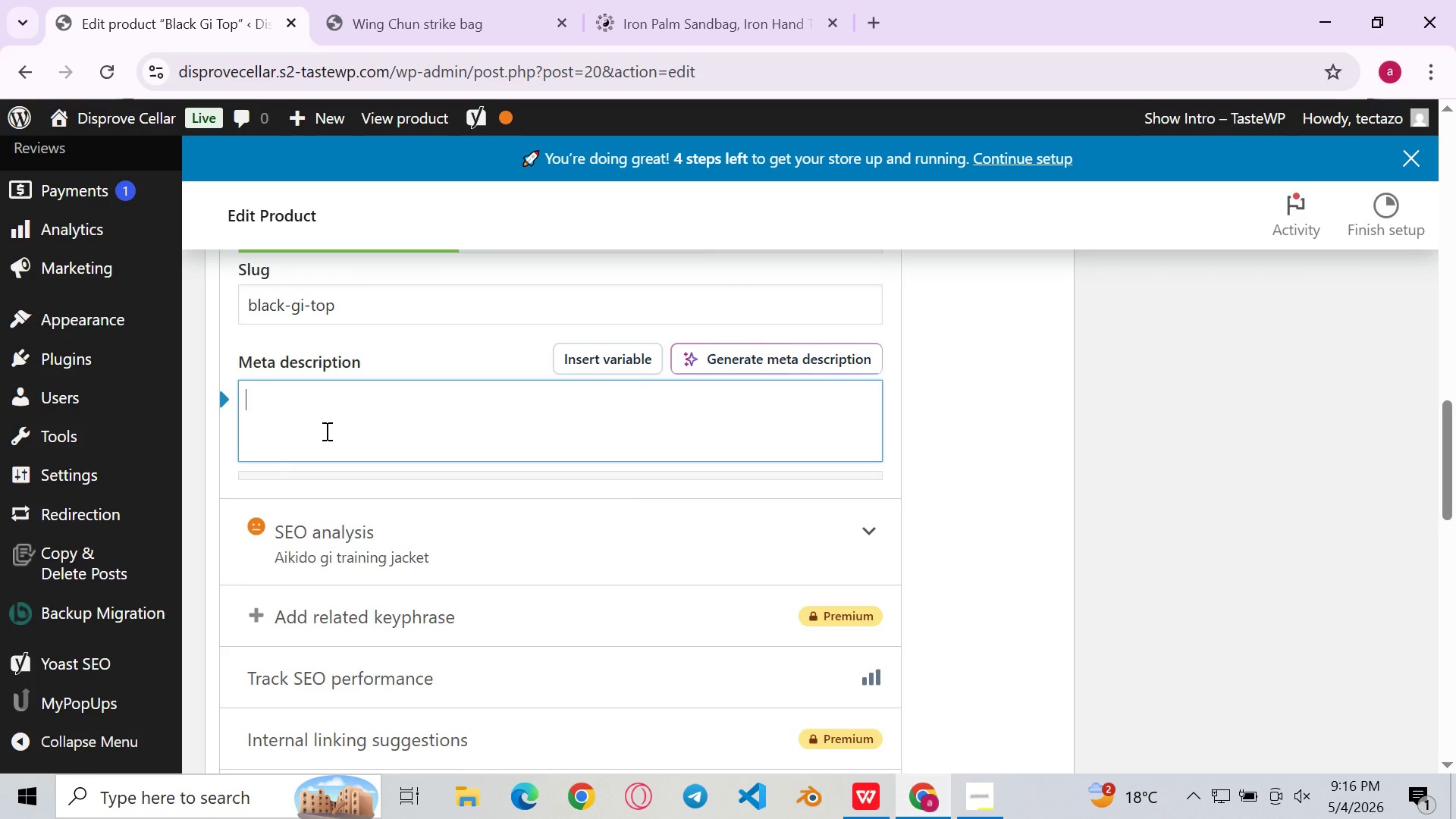 
type(12)
 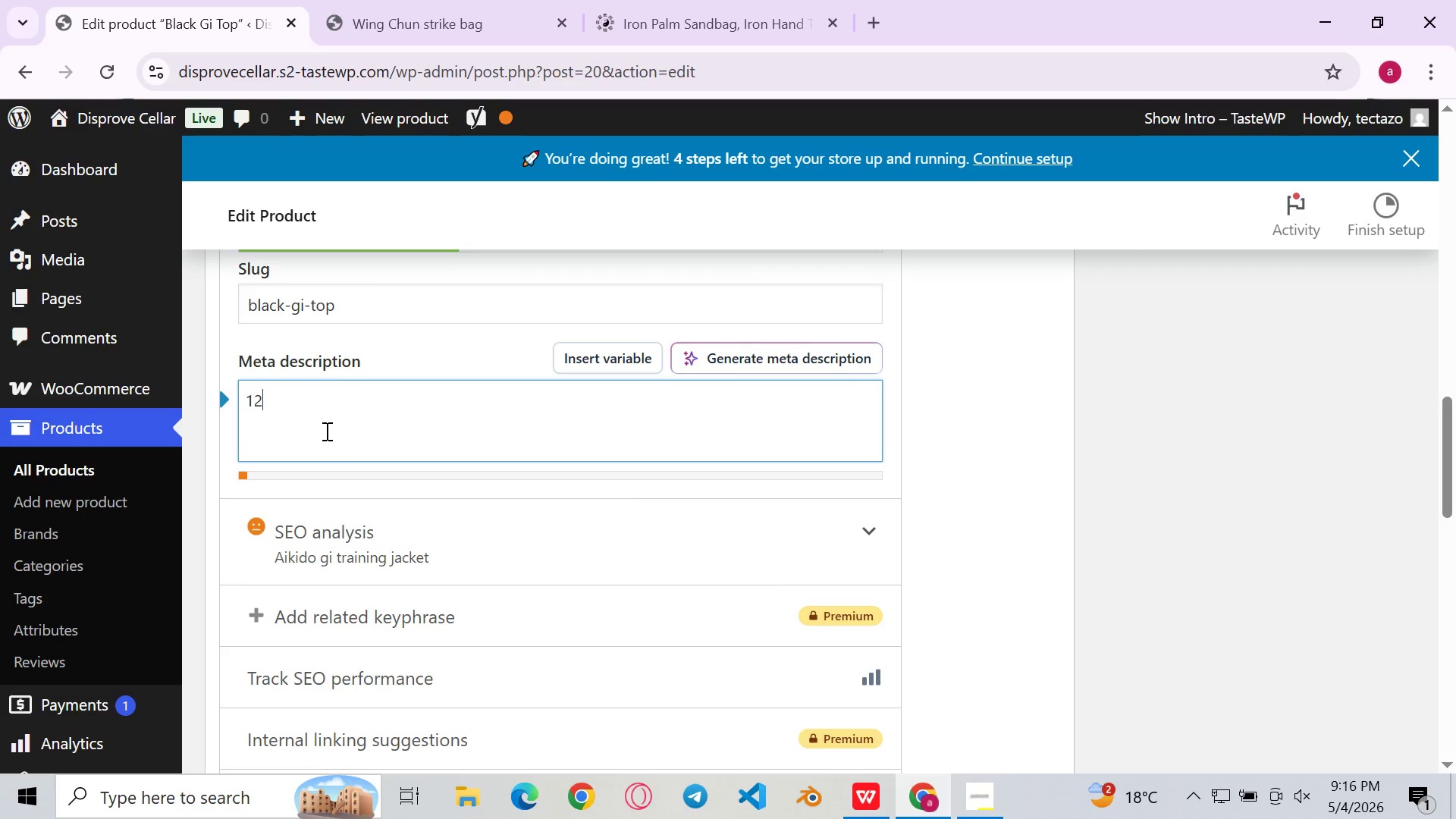 
type(0z black cotton Aikido )
 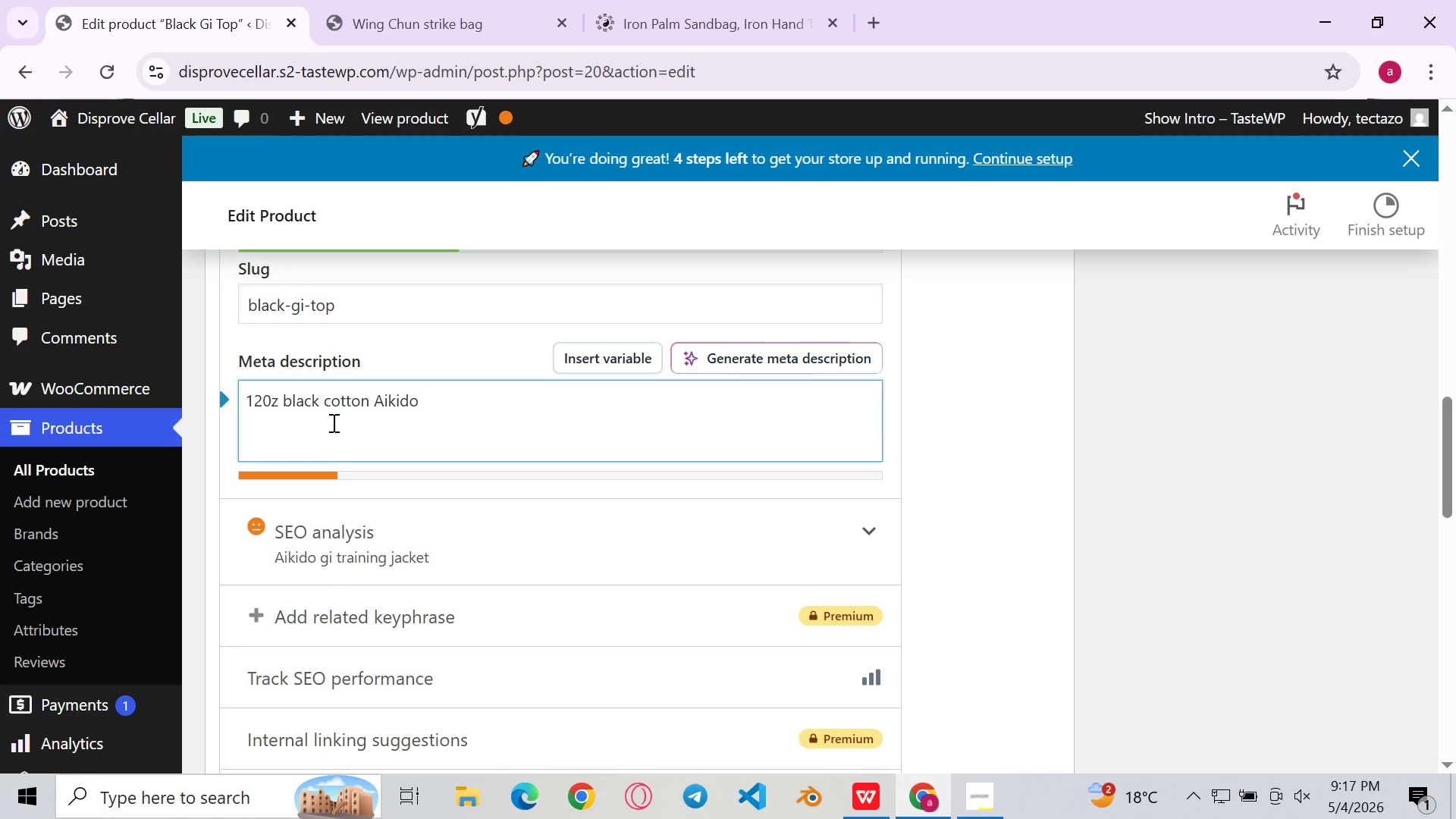 
type(gi jacket - )
 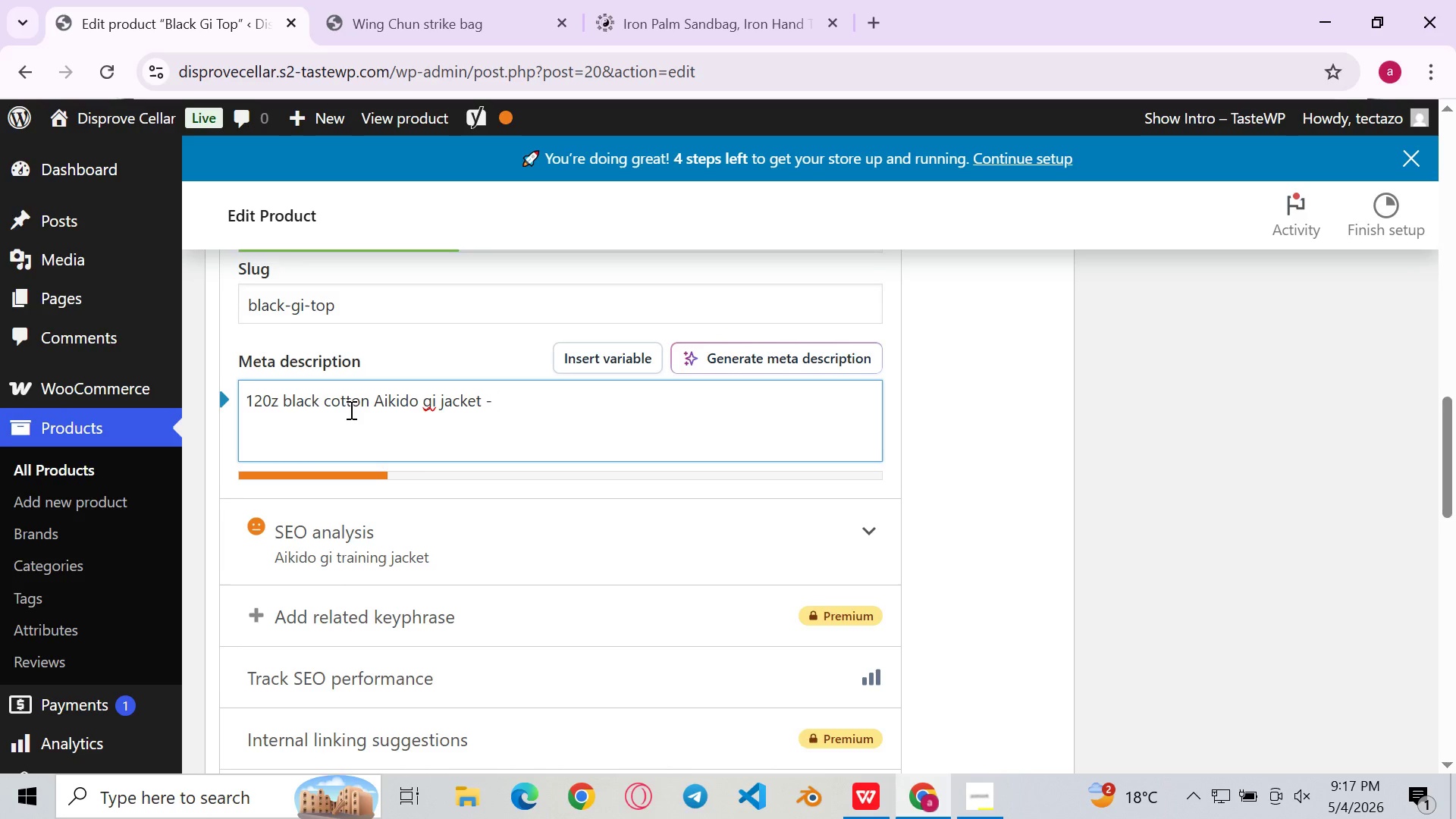 
wait(6.5)
 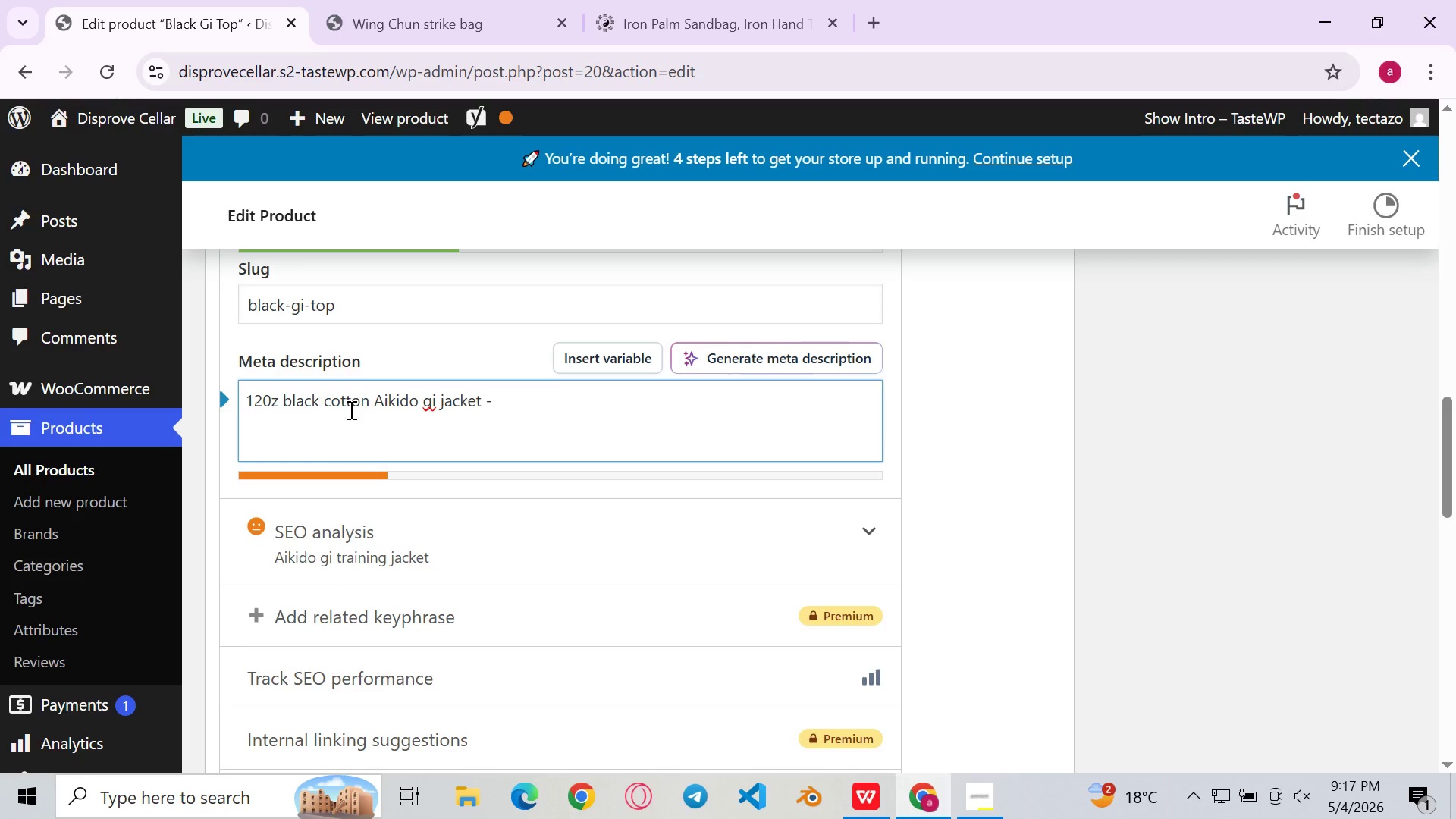 
left_click([513, 399])
 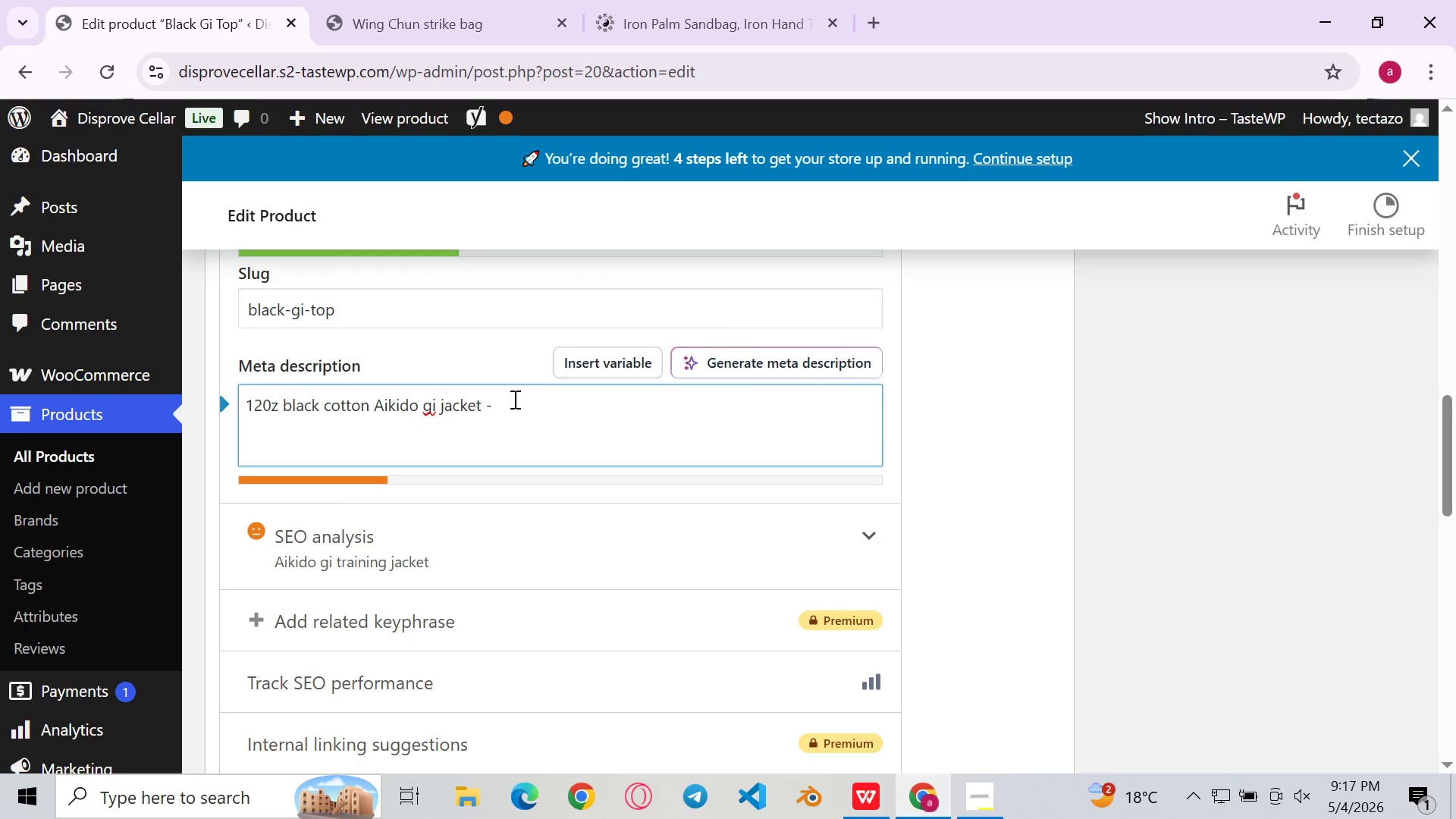 
type(quilted collar, reinforced elbows, des)
 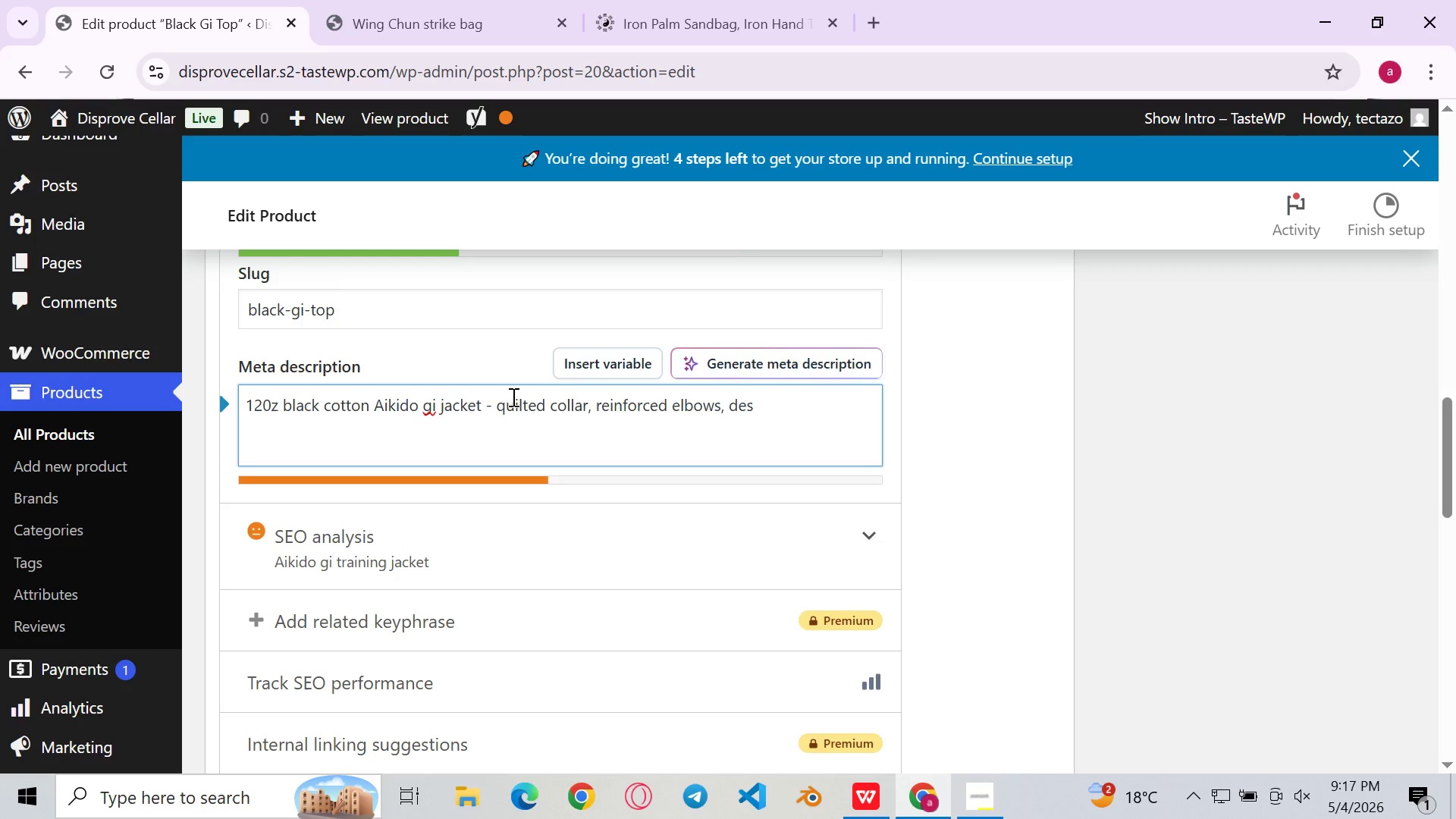 
type(gne=)
key(Backspace)
key(Backspace)
key(Backspace)
key(Backspace)
type(igned for daily throws)
 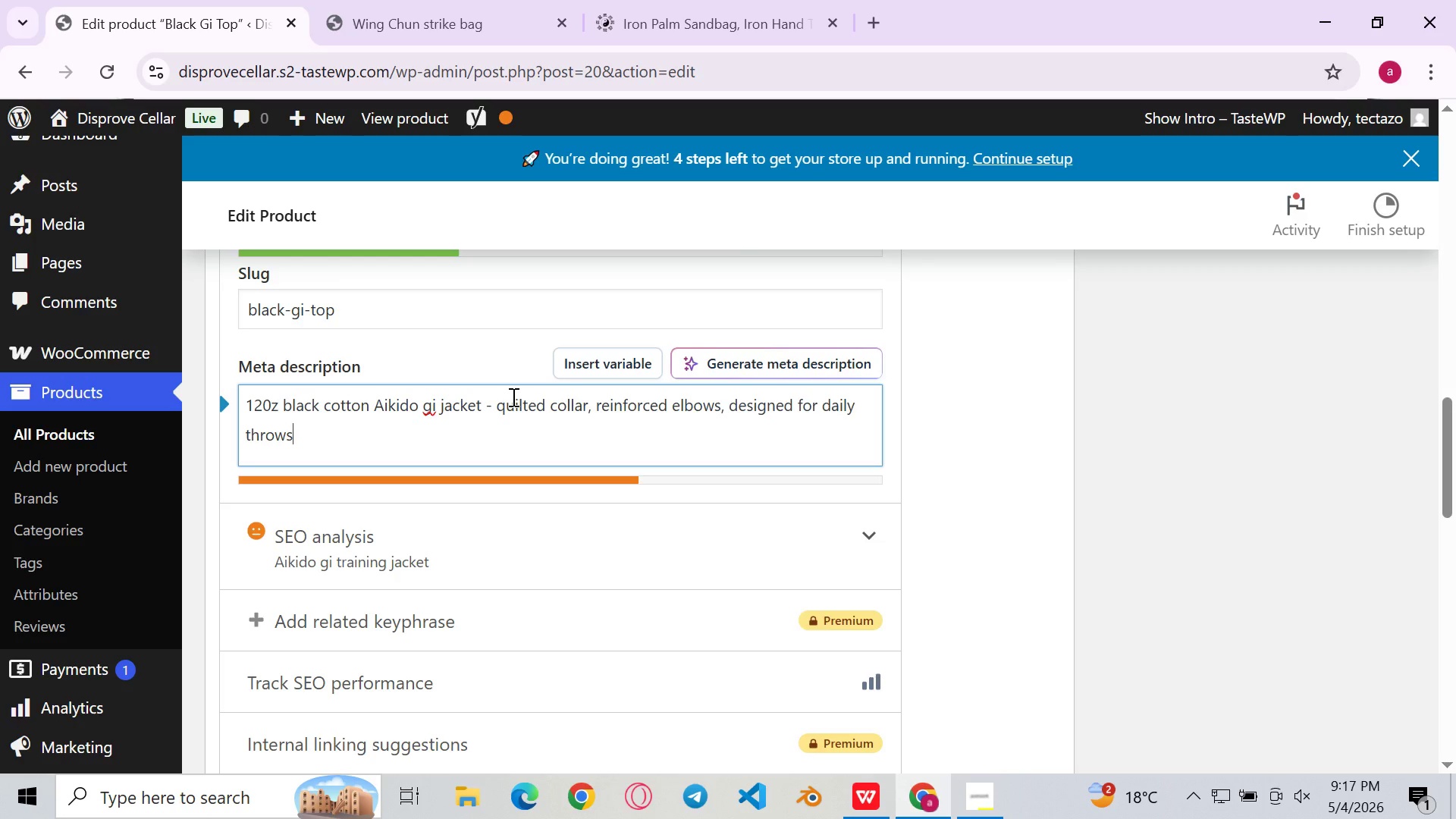 
type( )
key(Backspace)
type(, pins and ukemi,)
 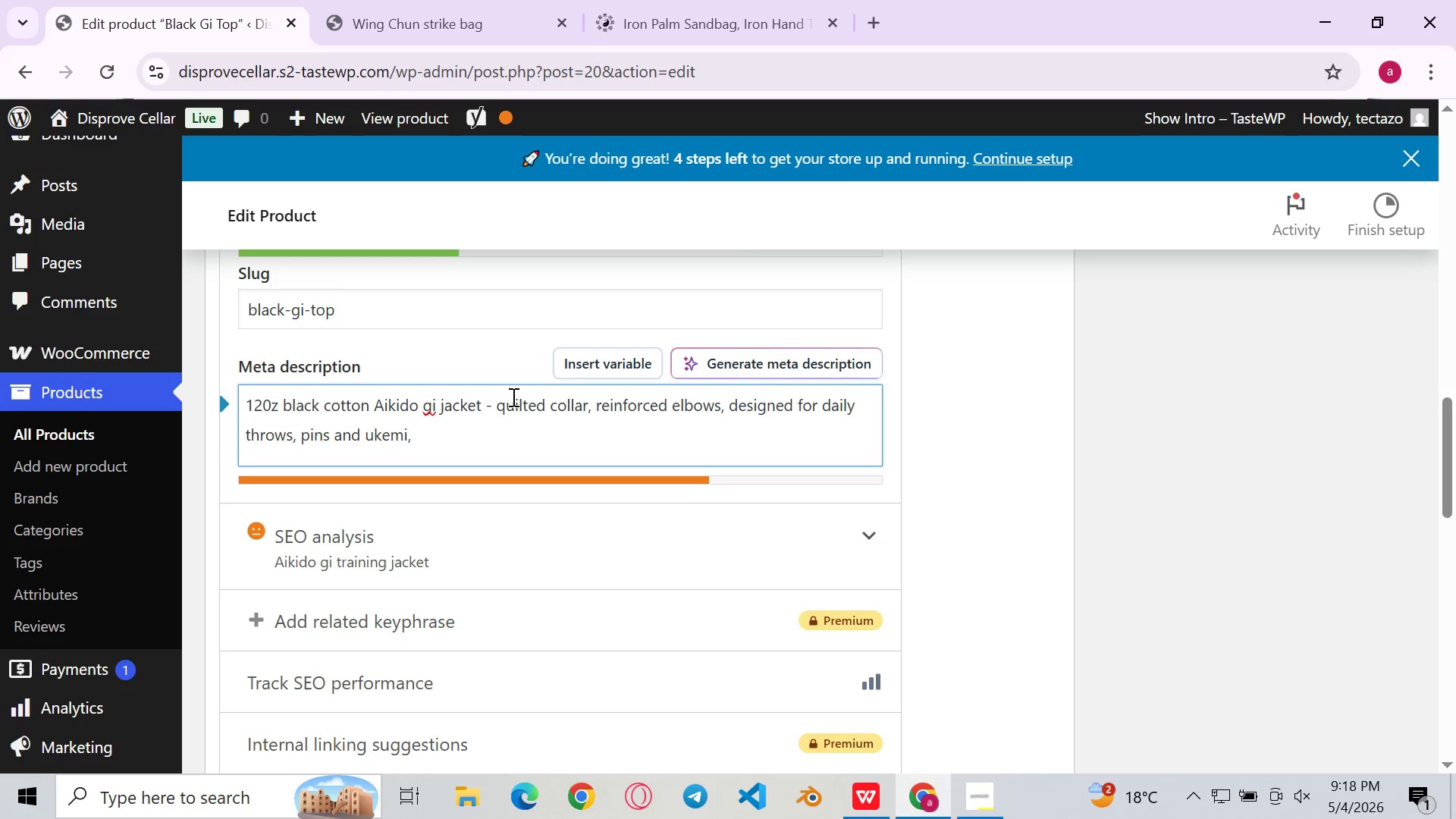 
key(Backspace)
type(. All Aikido styles.)
 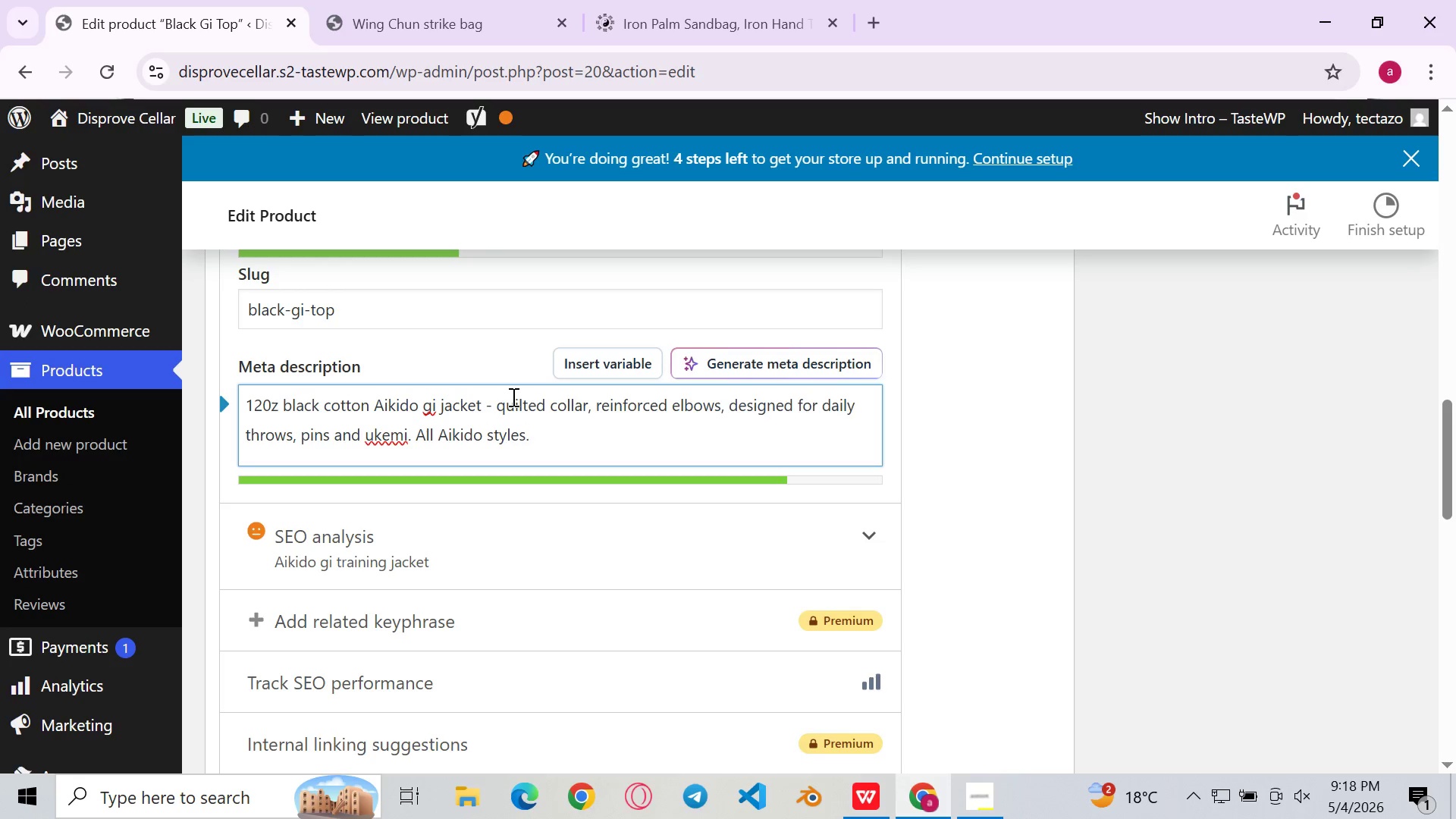 
wait(5.8)
 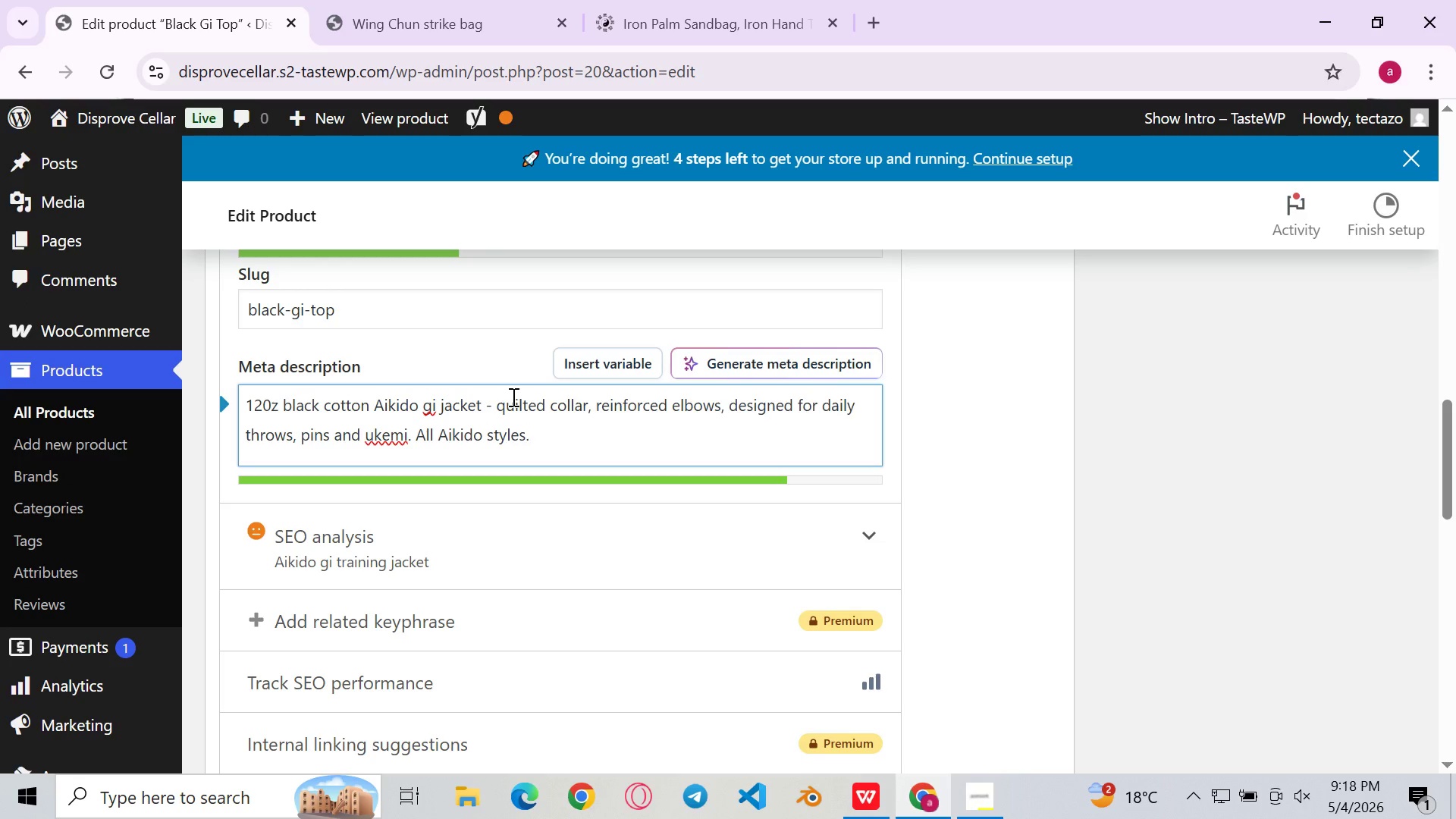 
left_click([524, 590])
 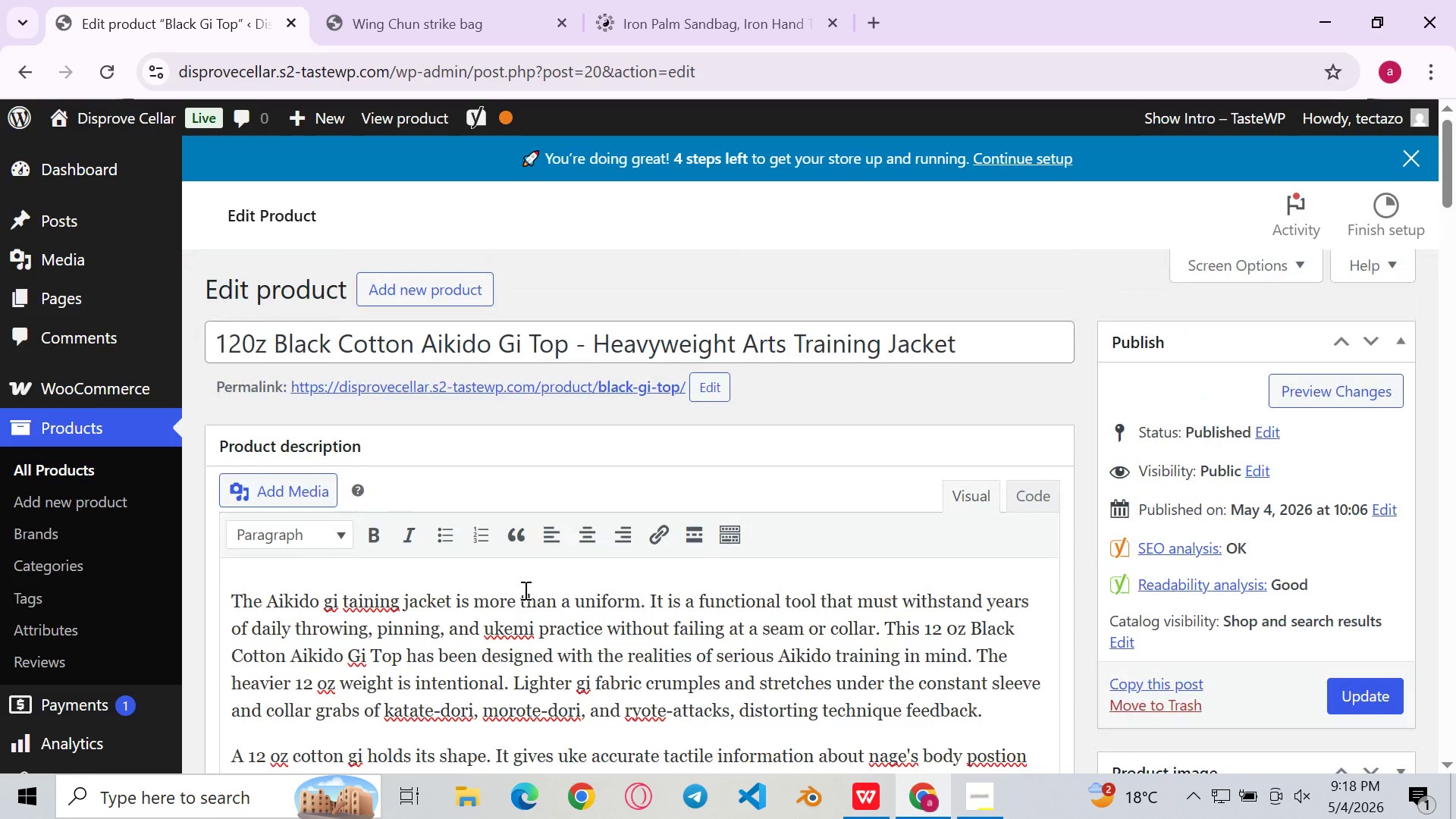 
wait(6.69)
 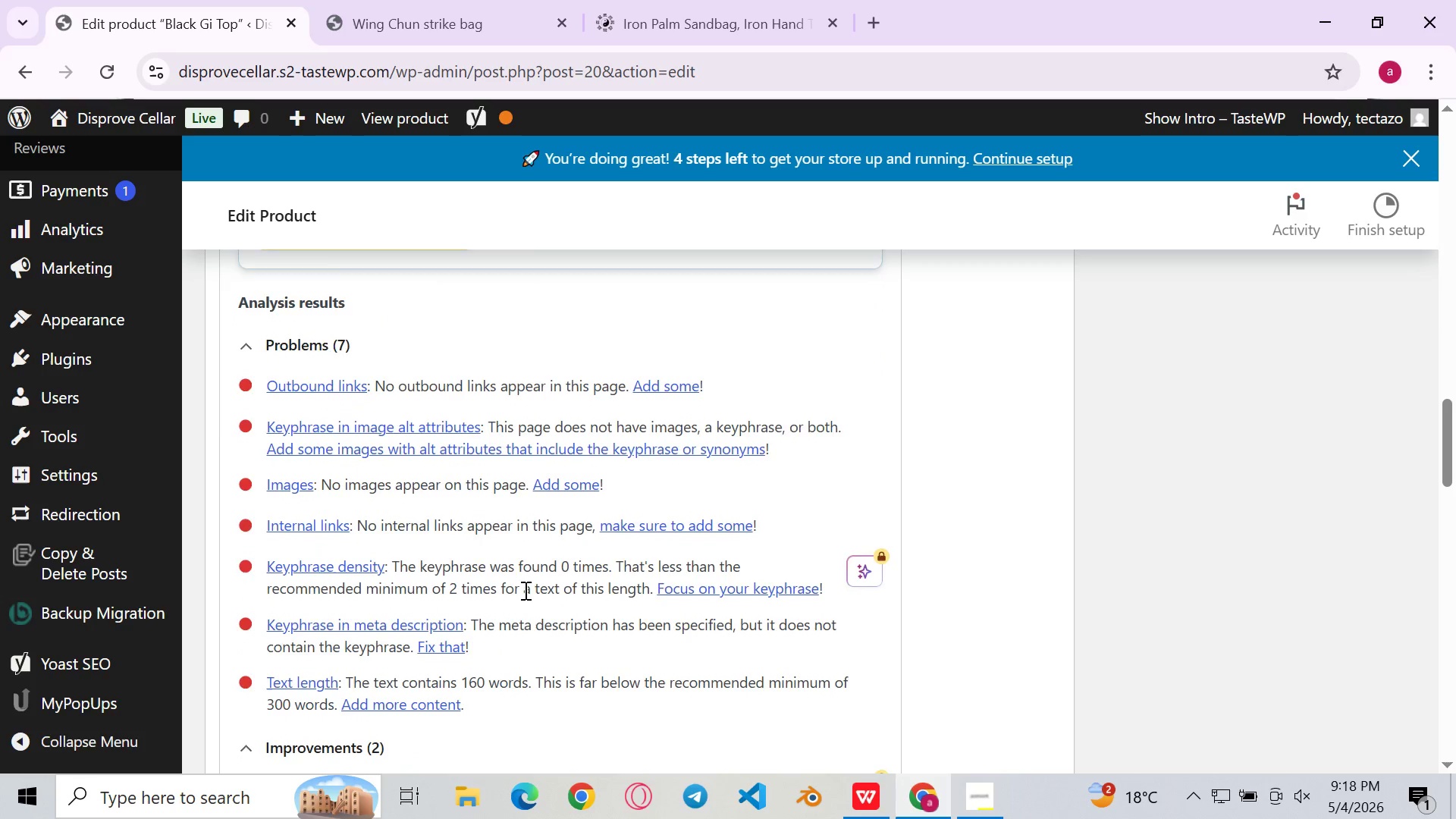 
left_click([567, 514])
 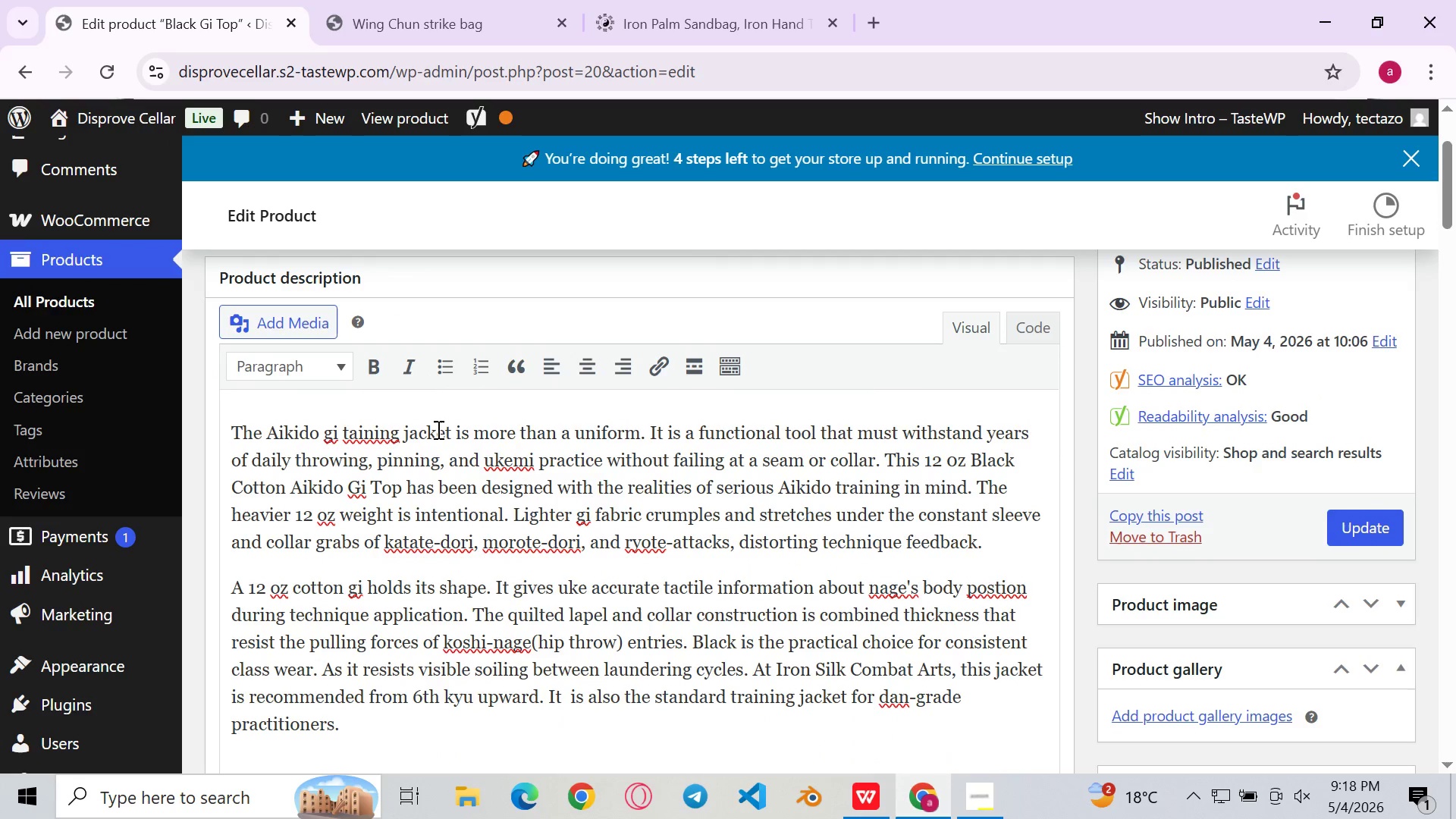 
left_click([437, 429])
 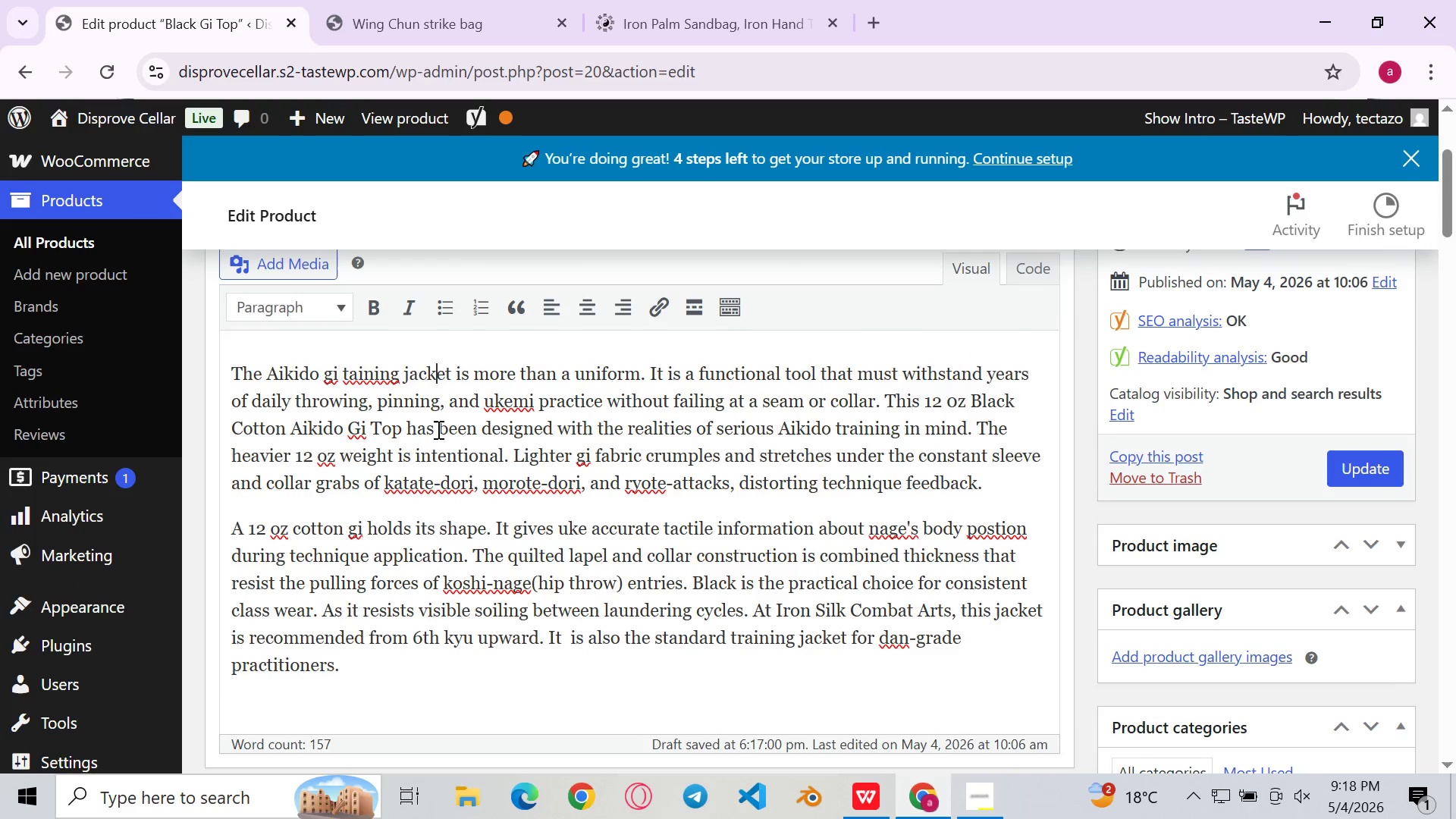 
left_click([476, 418])
 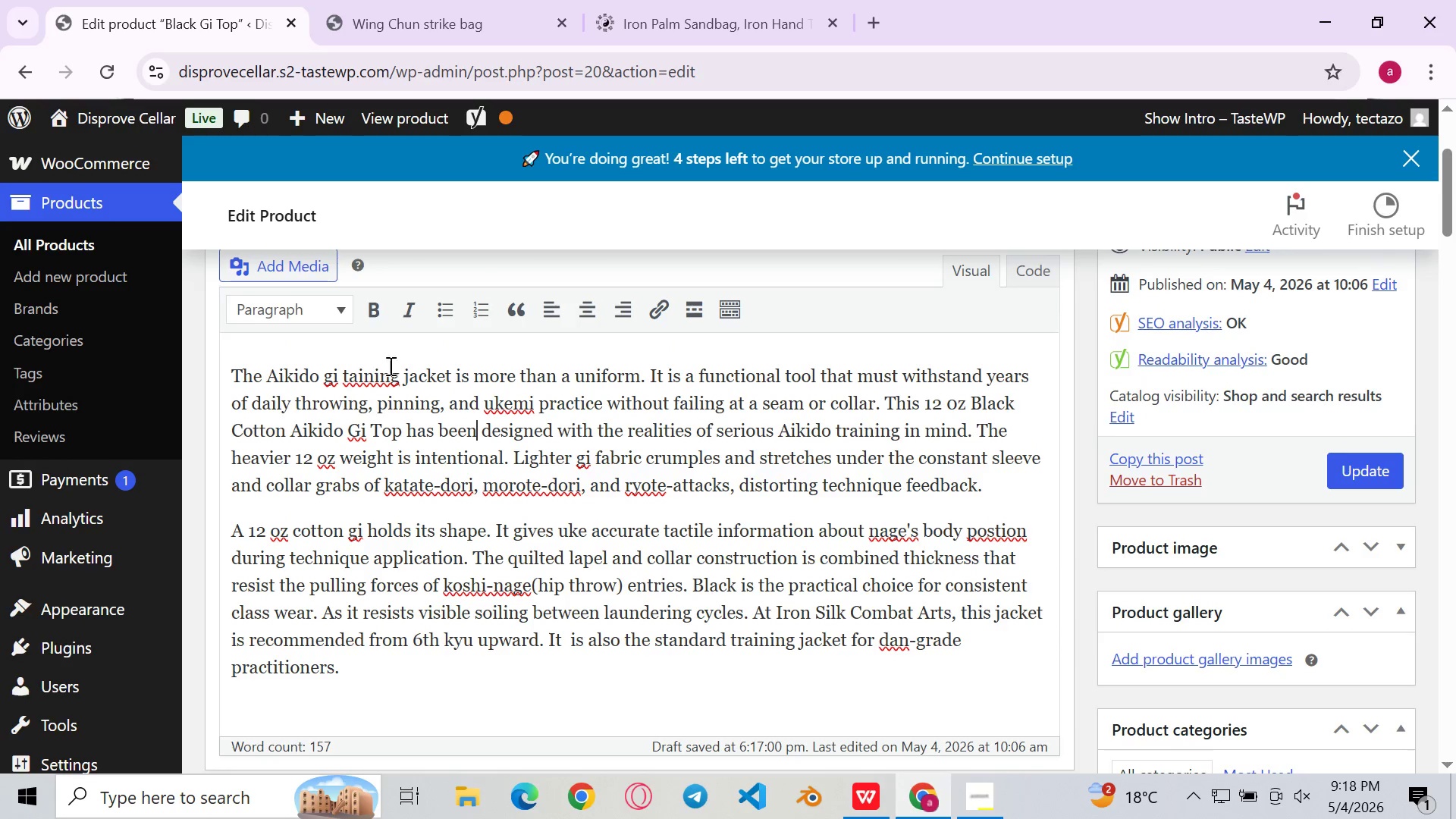 
left_click_drag(start_coordinate=[453, 374], to_coordinate=[268, 374])
 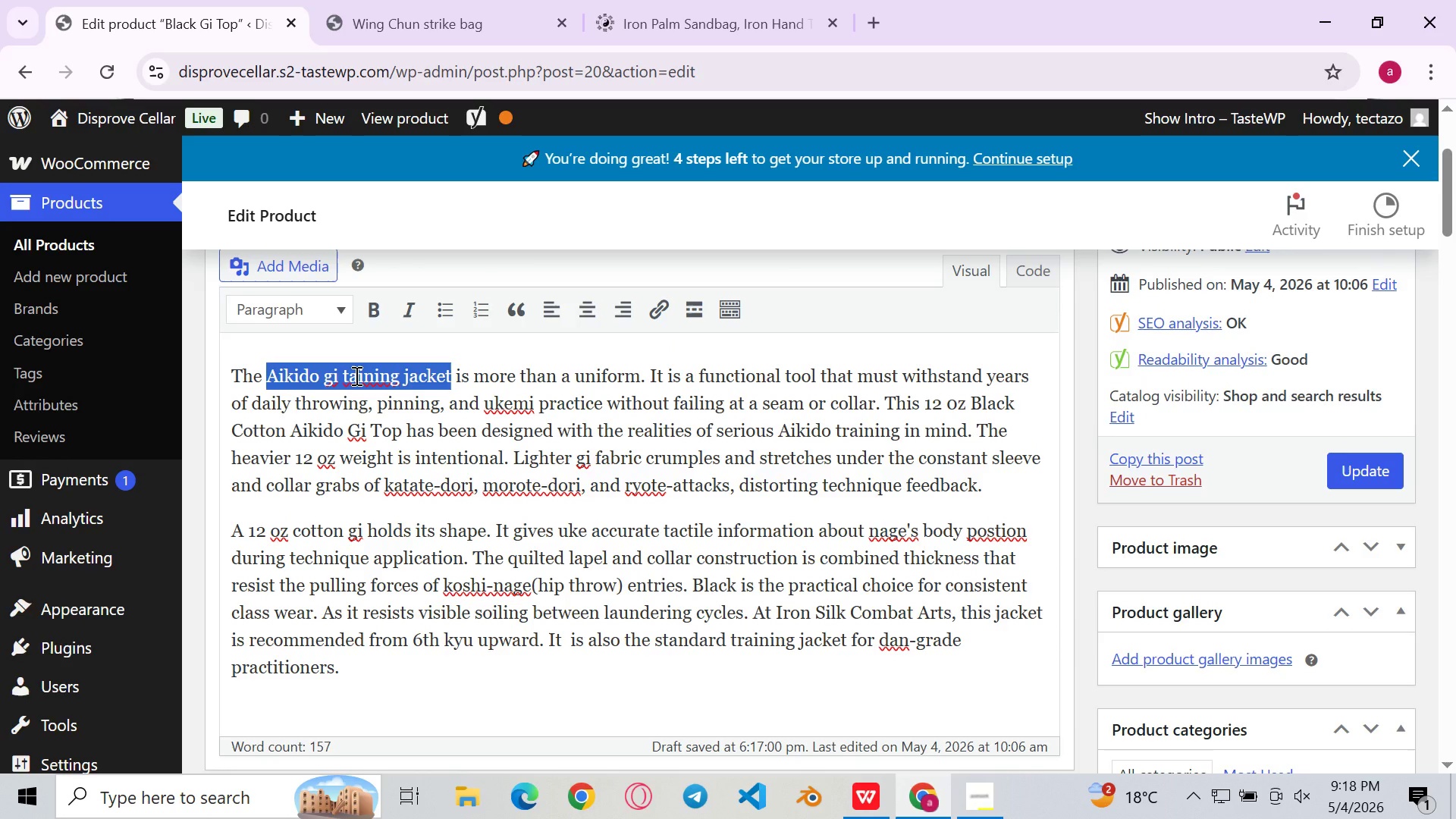 
key(Control+C)
 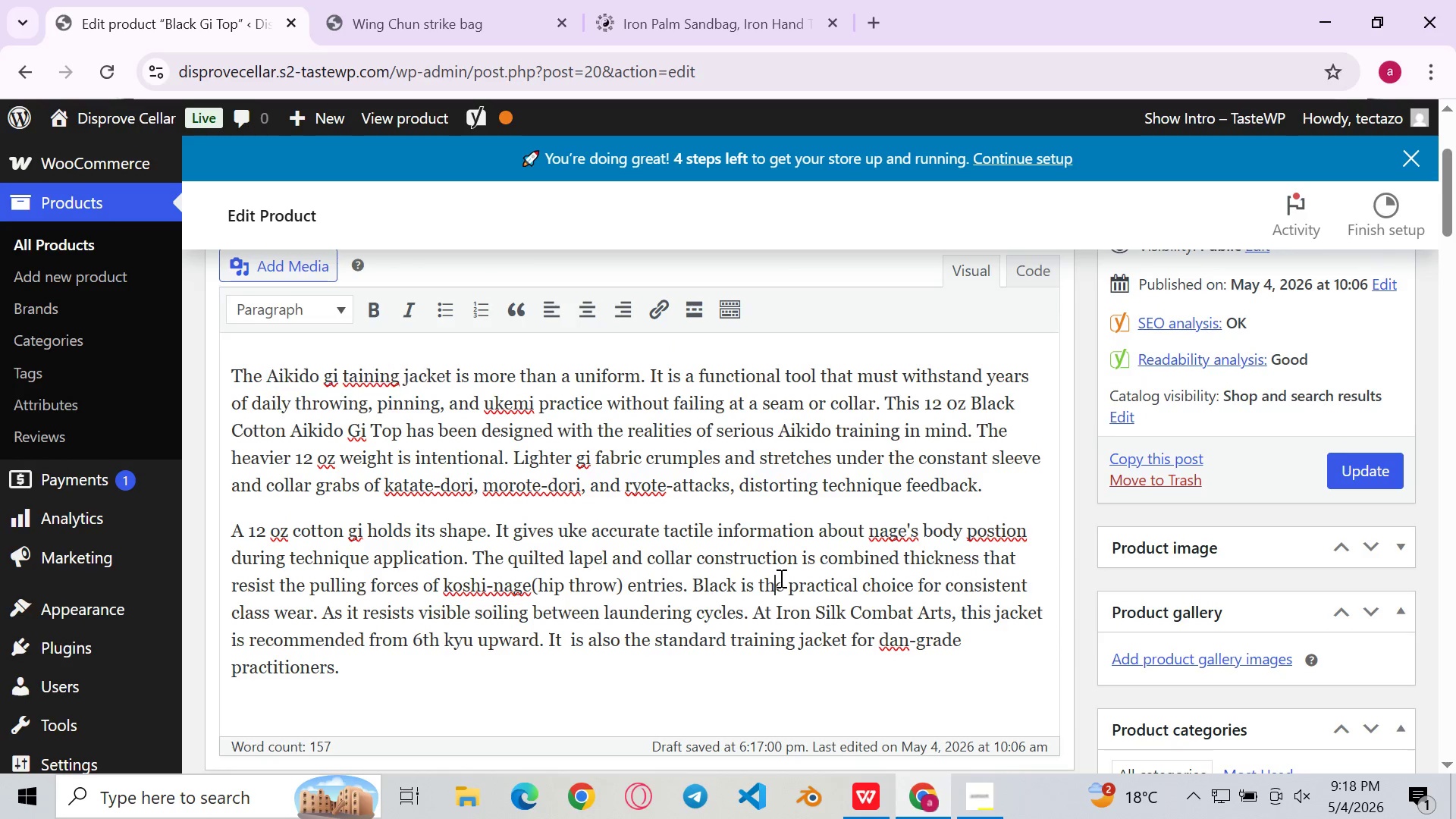 
left_click([780, 578])
 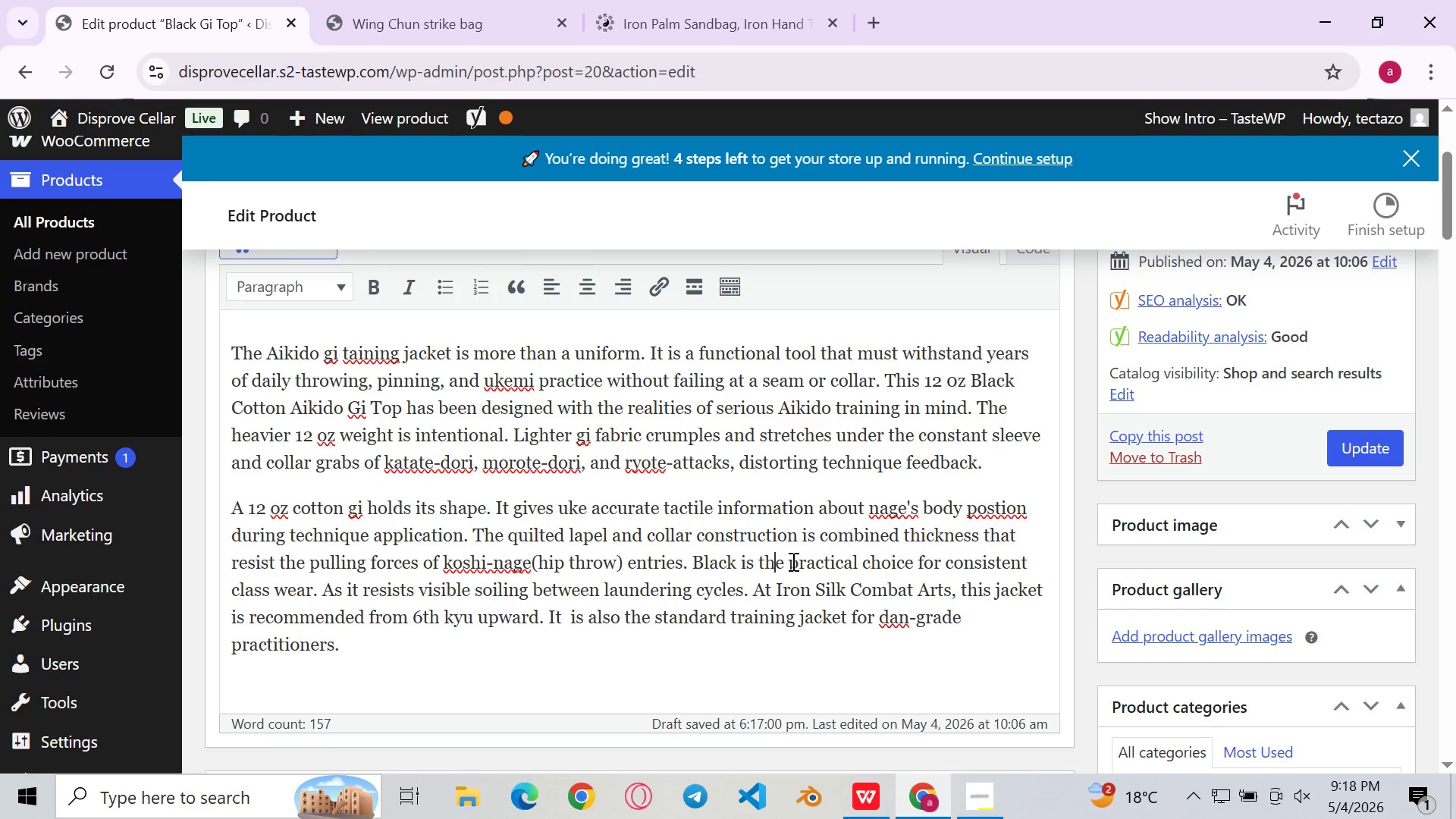 
left_click([798, 552])
 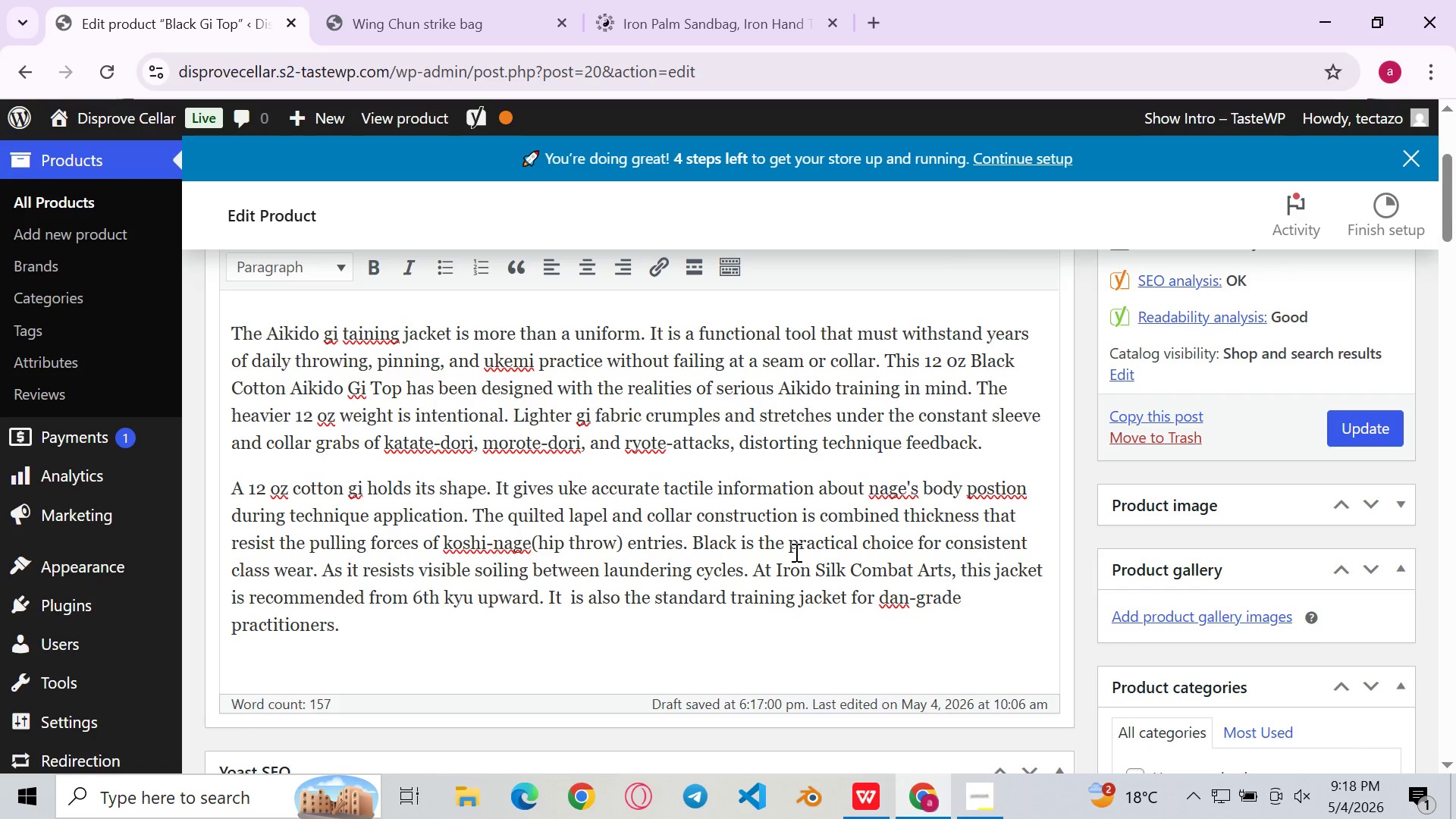 
left_click([745, 551])
 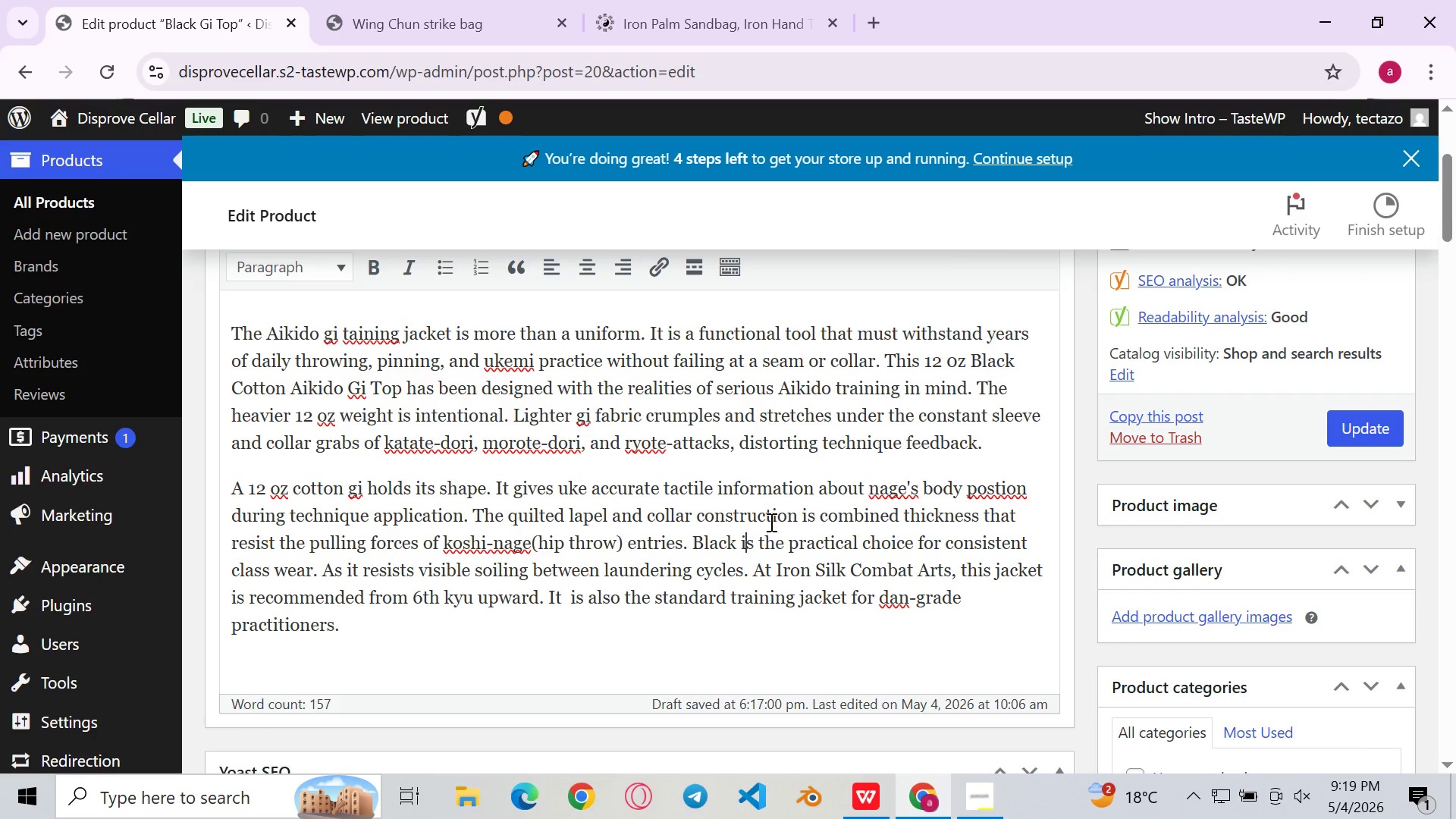 
wait(10.23)
 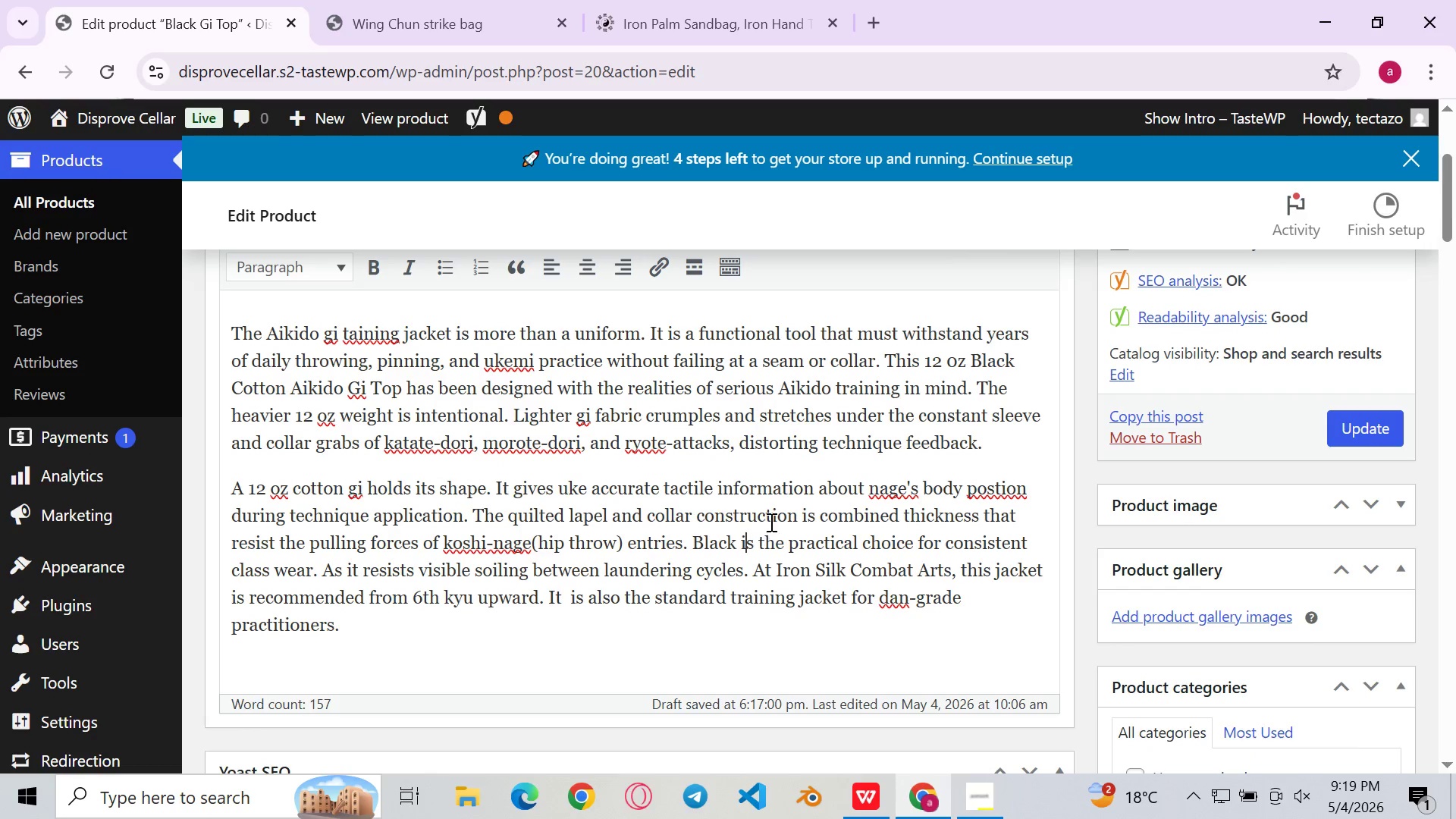 
left_click([882, 494])
 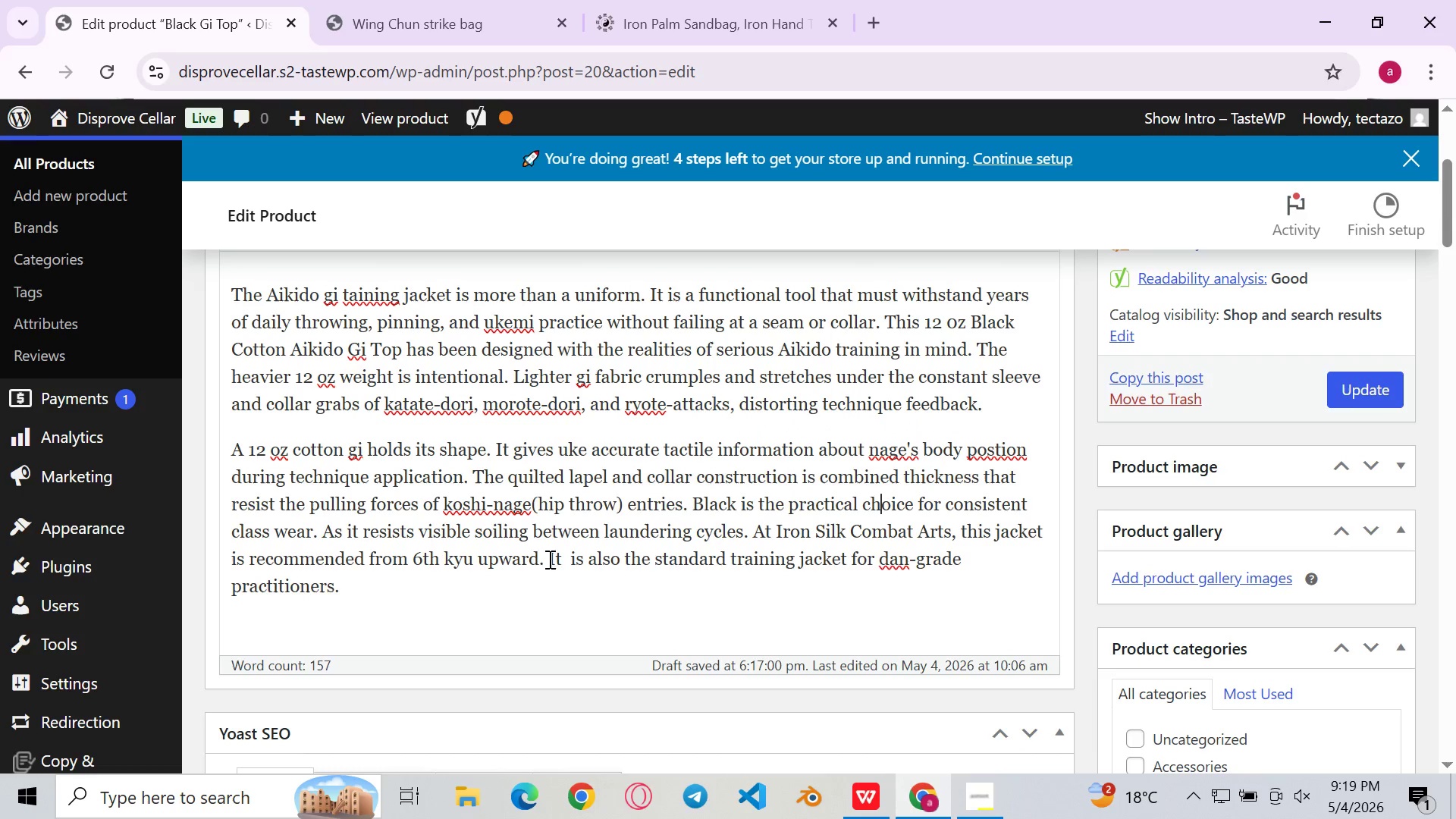 
wait(5.62)
 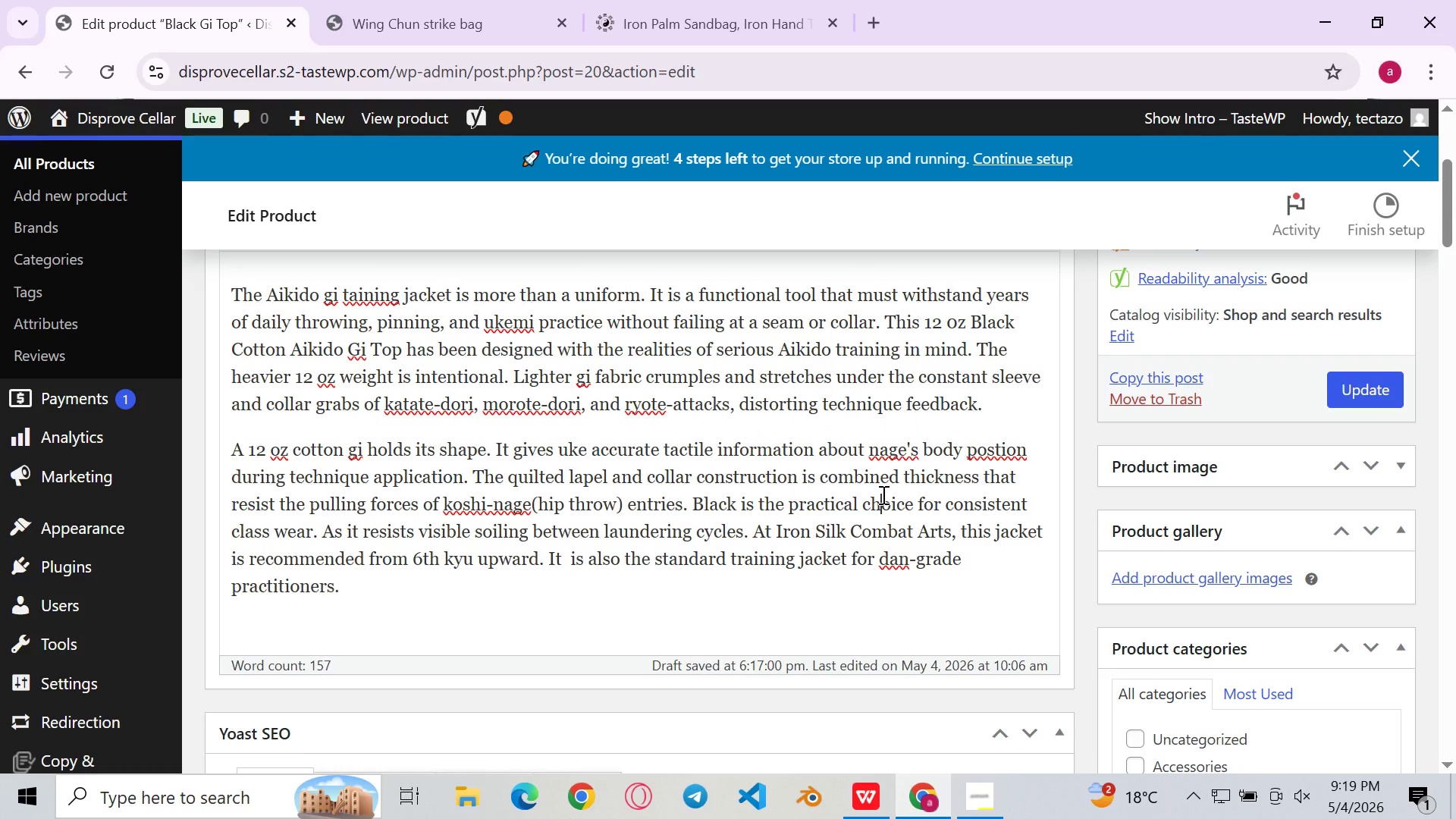 
left_click([663, 517])
 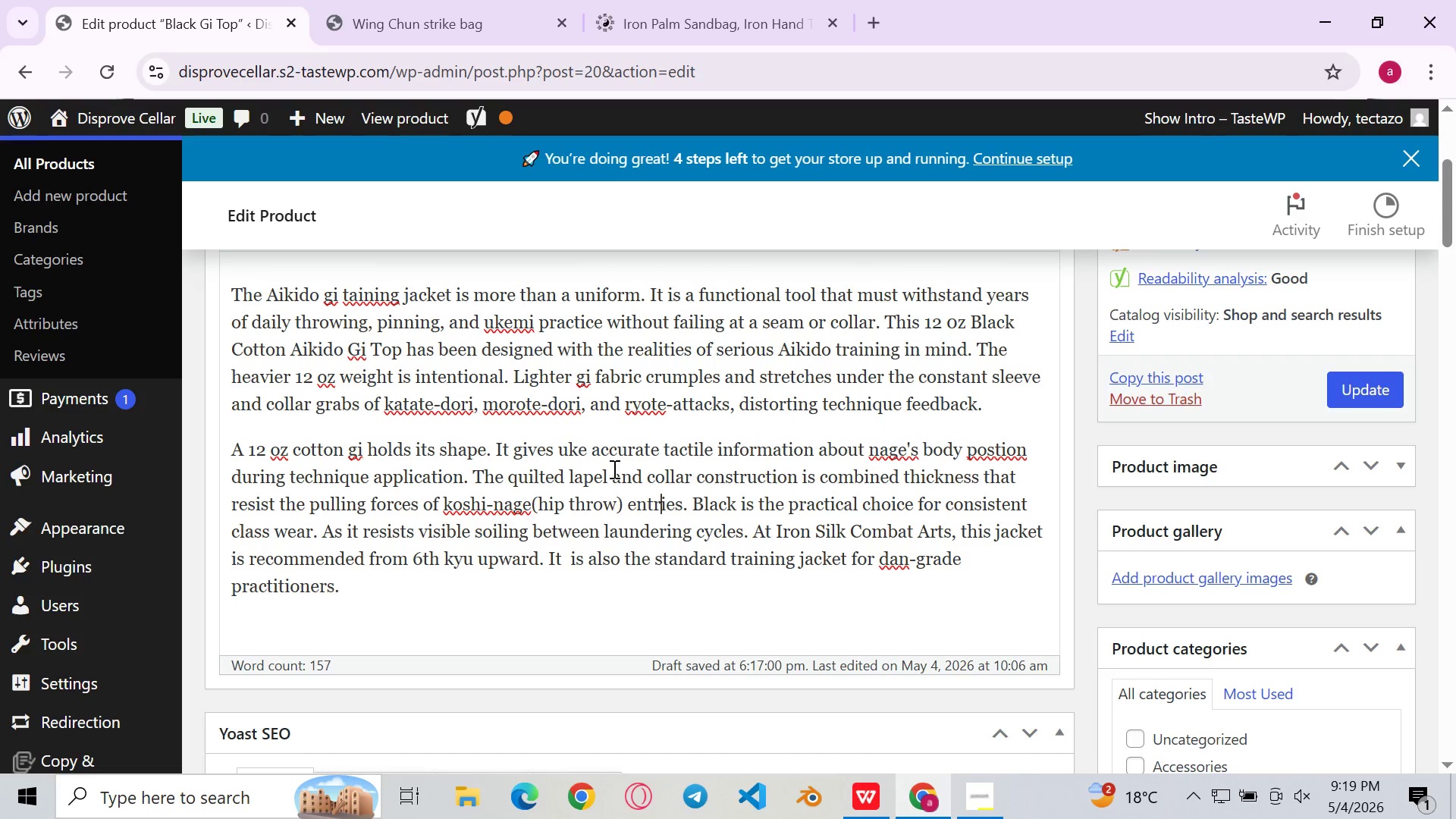 
wait(5.42)
 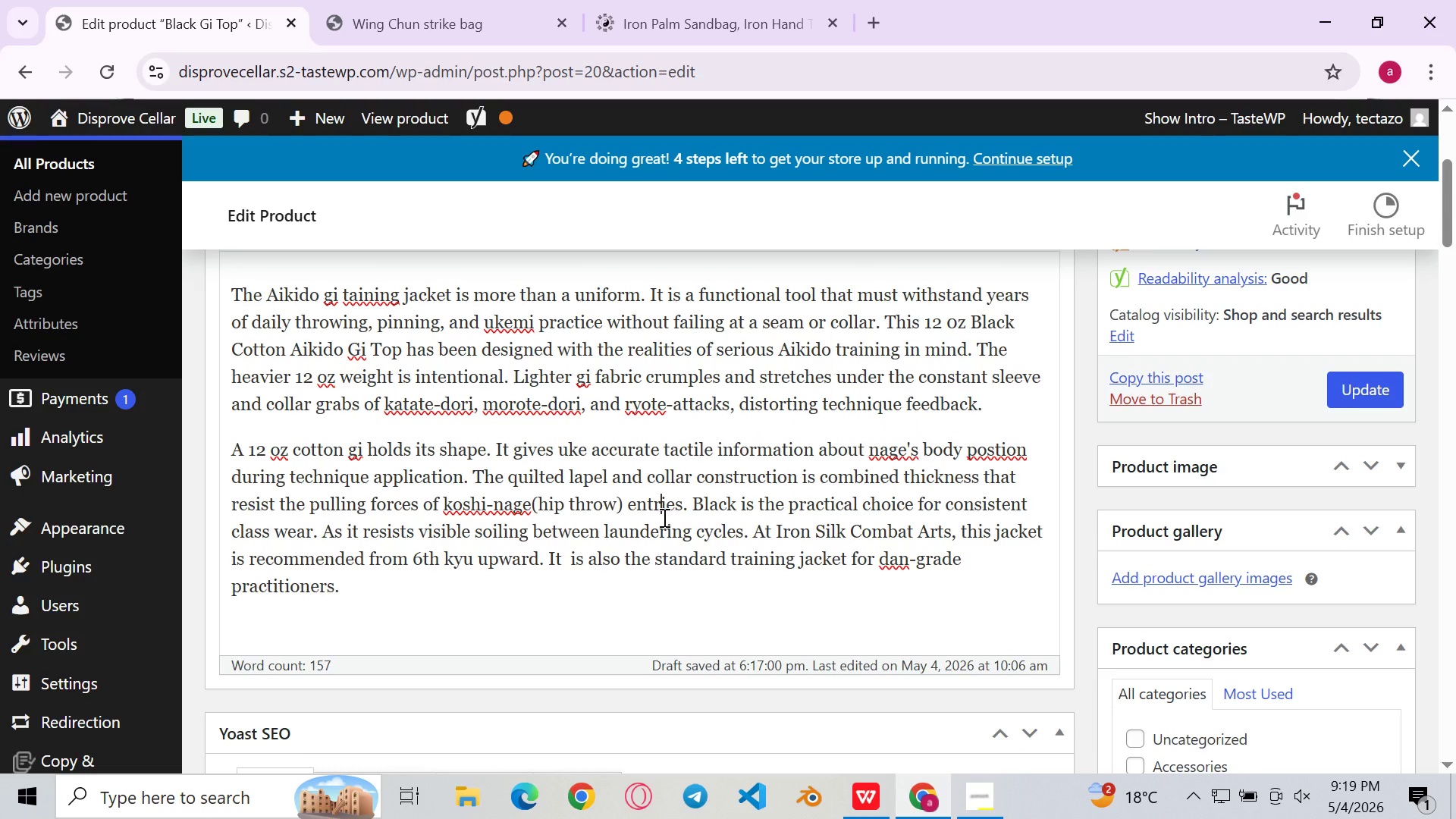 
left_click_drag(start_coordinate=[510, 446], to_coordinate=[497, 447])
 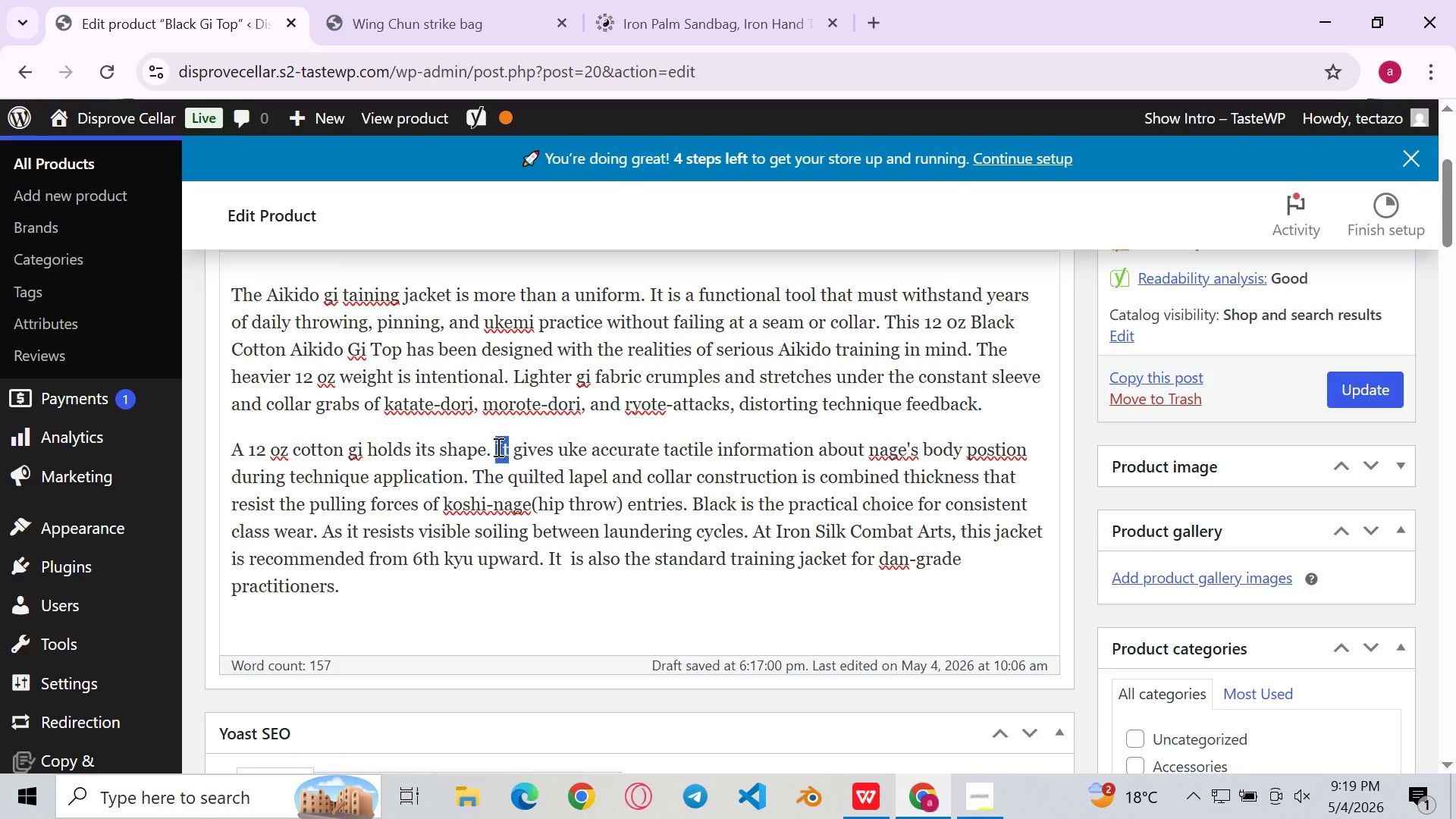 
key(Backspace)
 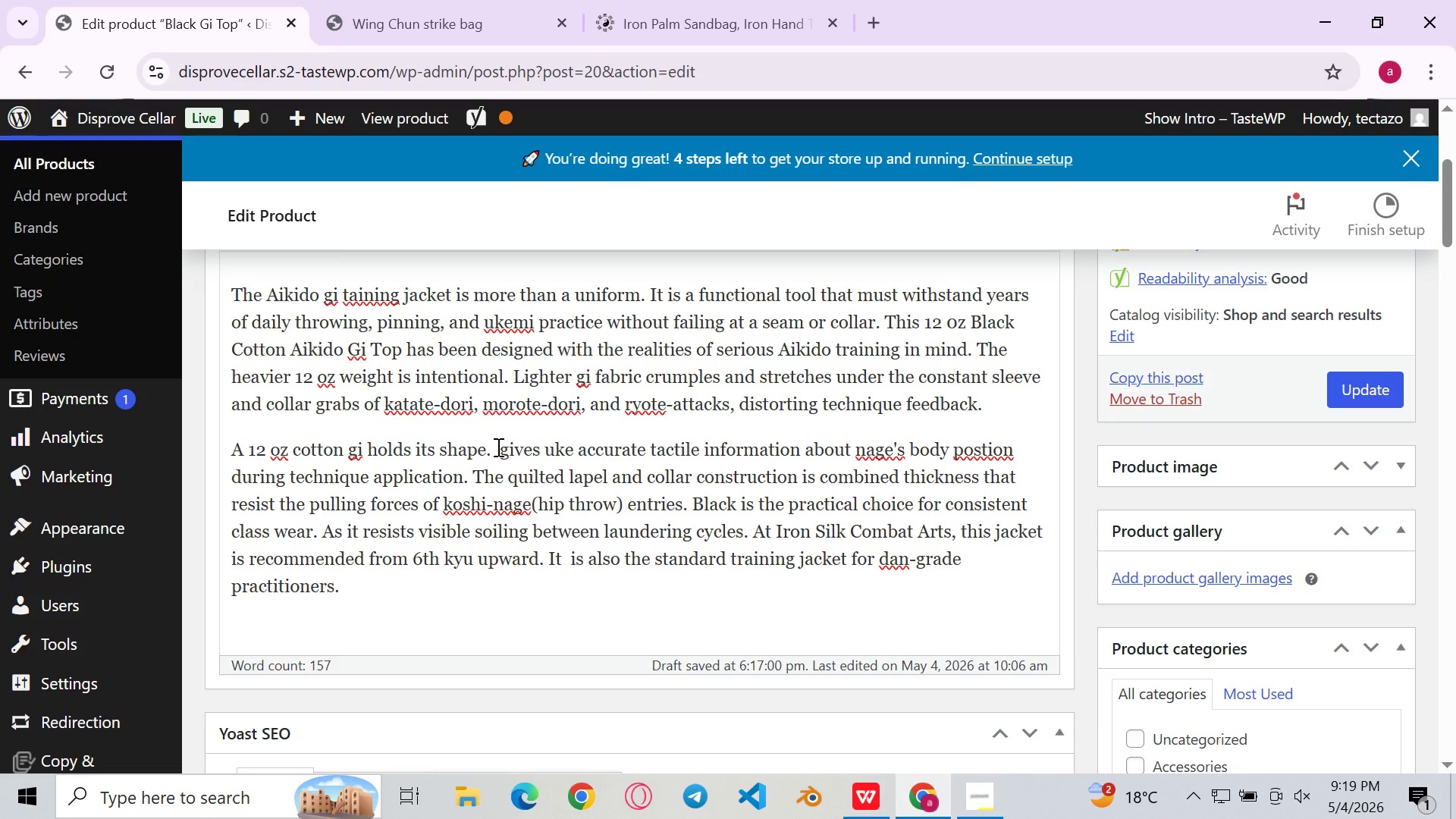 
key(Control+V)
 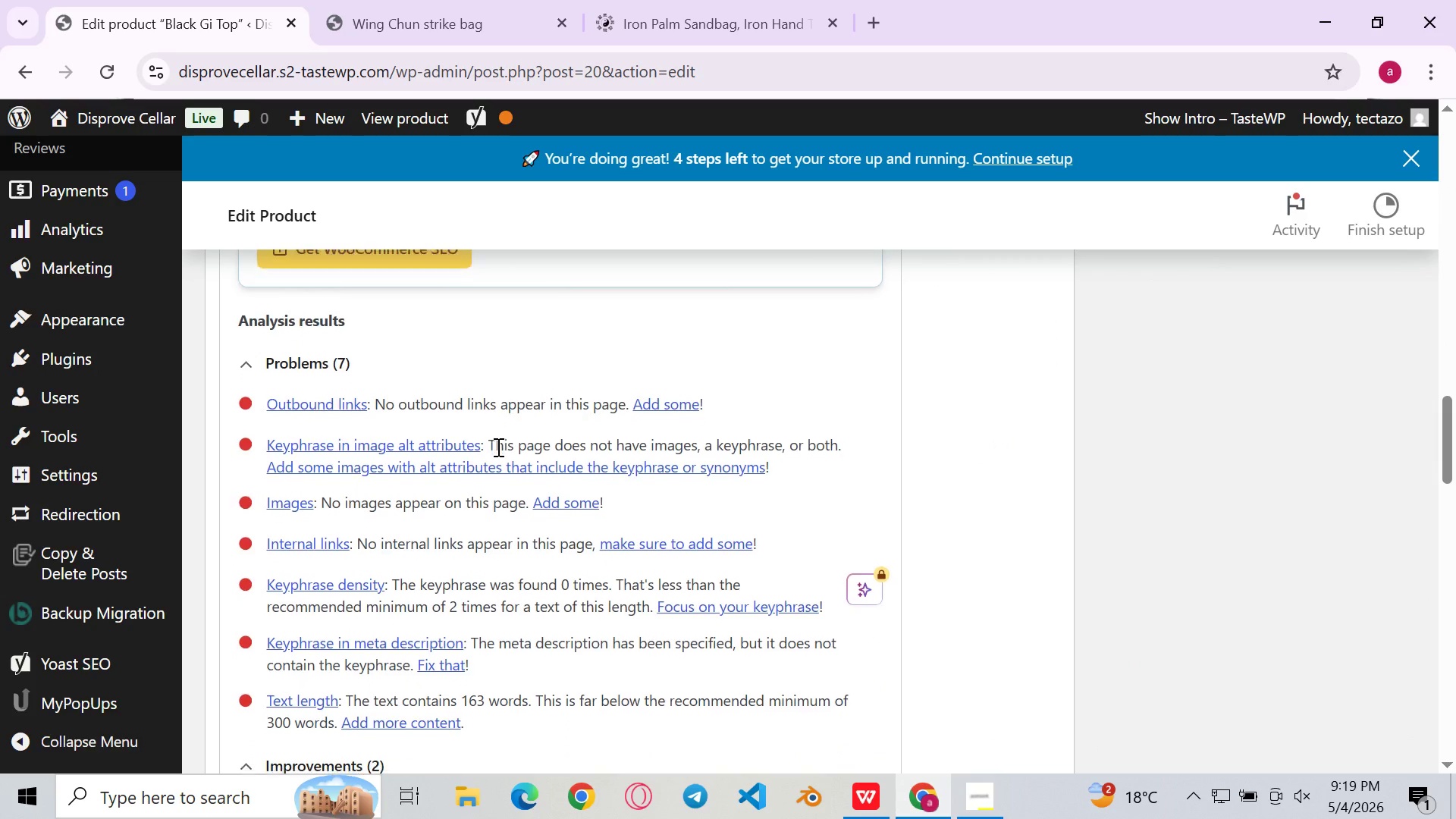 
wait(7.36)
 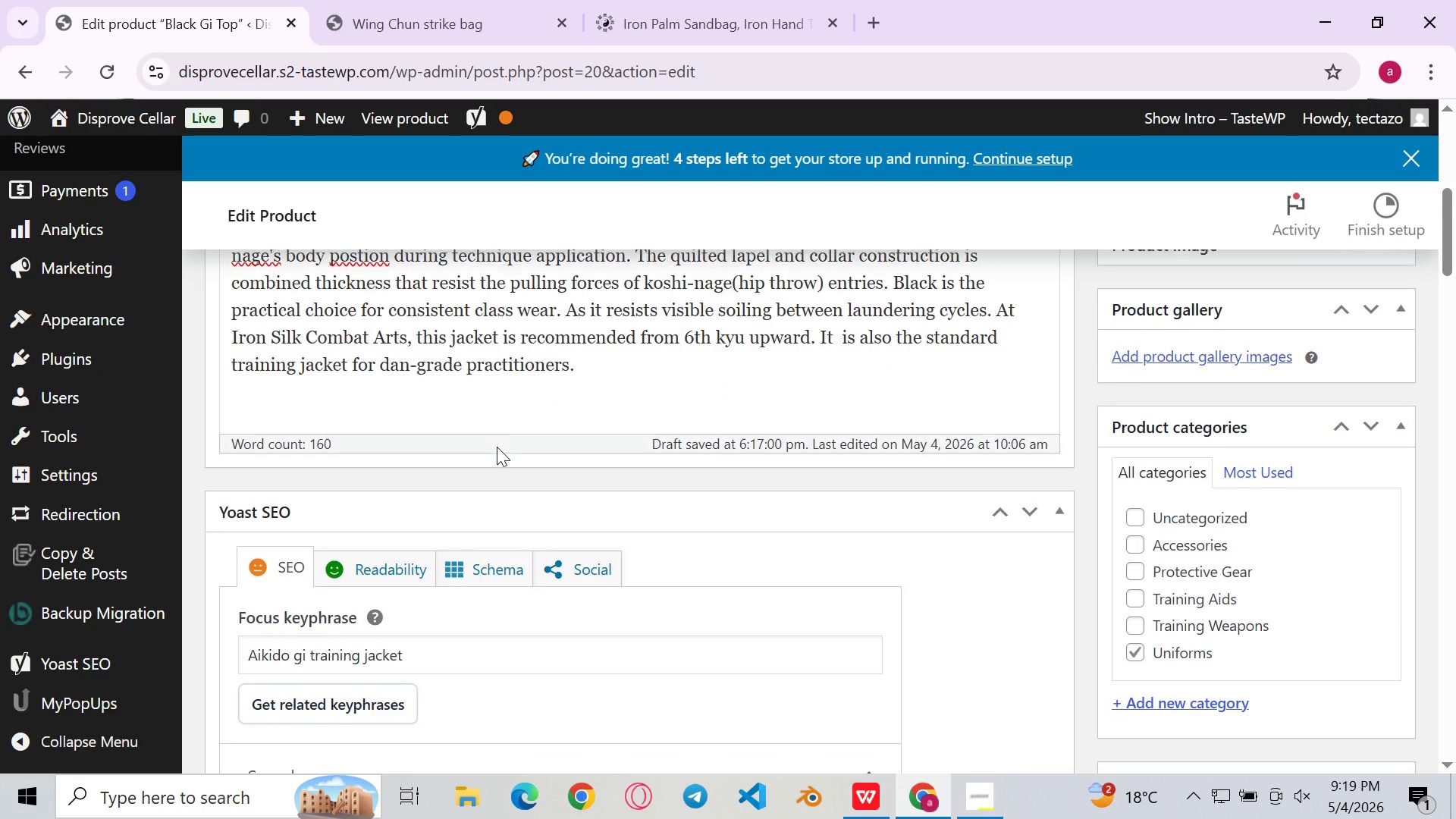 
left_click([1048, 350])
 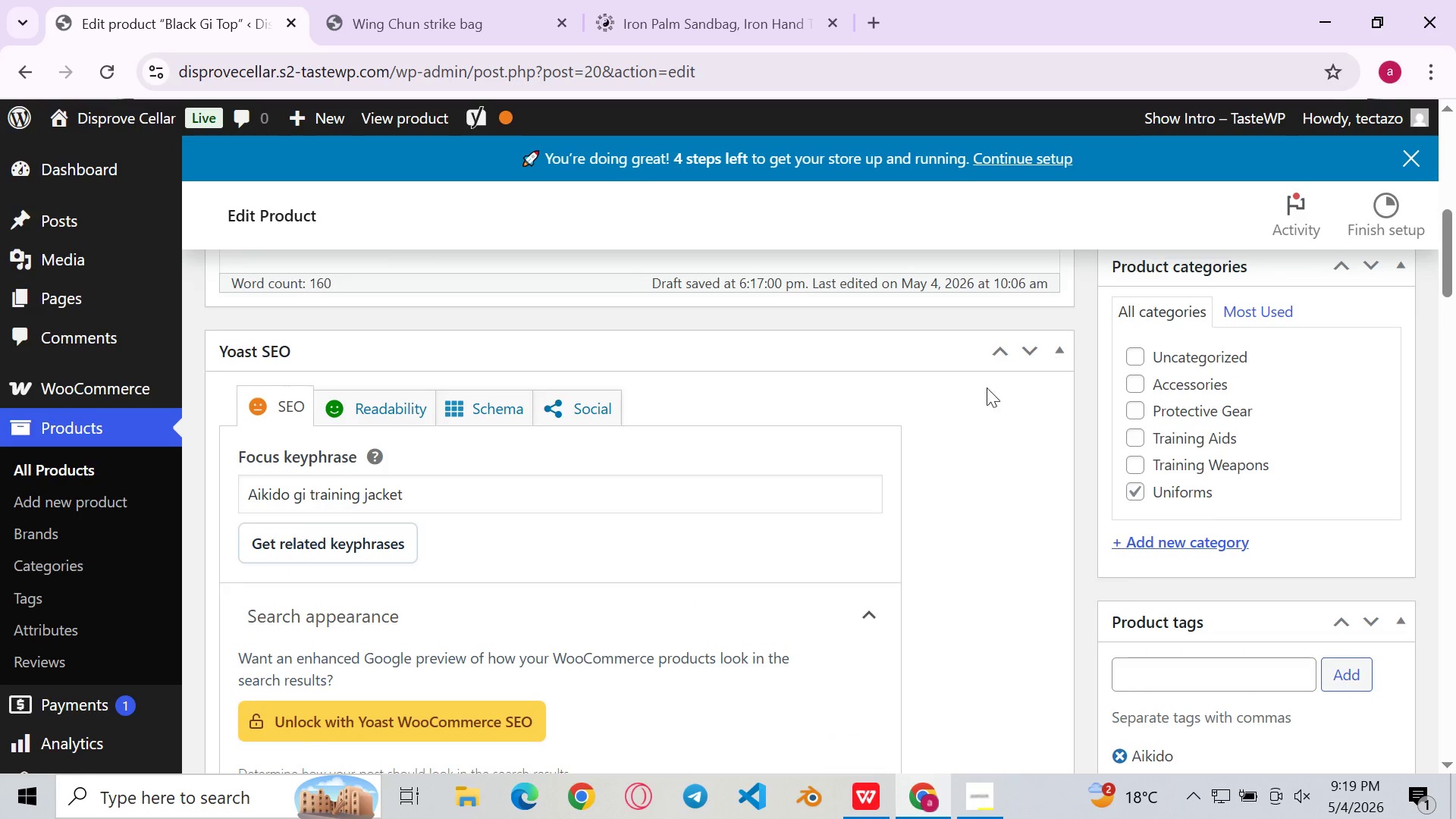 
wait(5.31)
 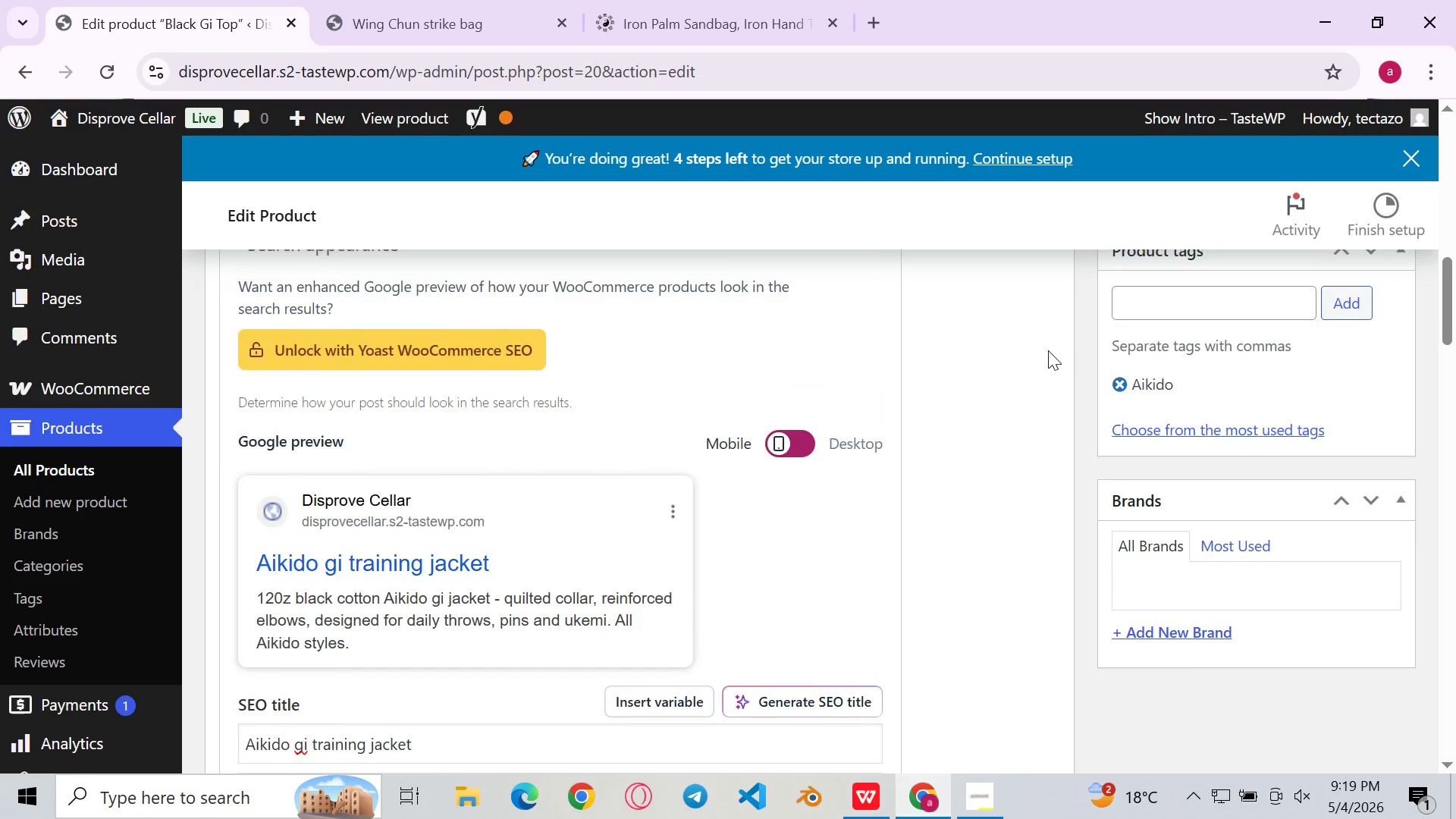 
left_click([802, 485])
 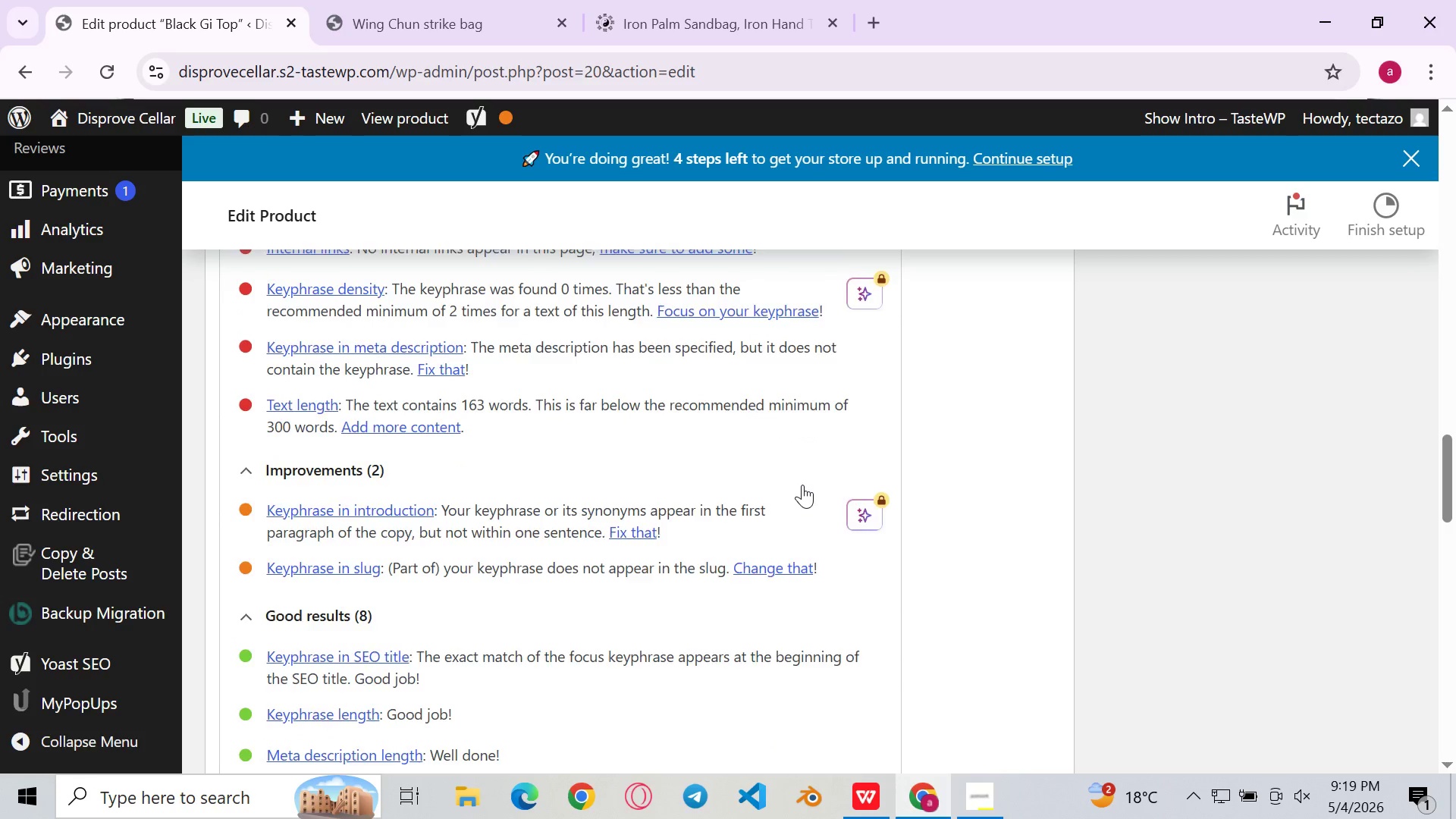 
wait(14.42)
 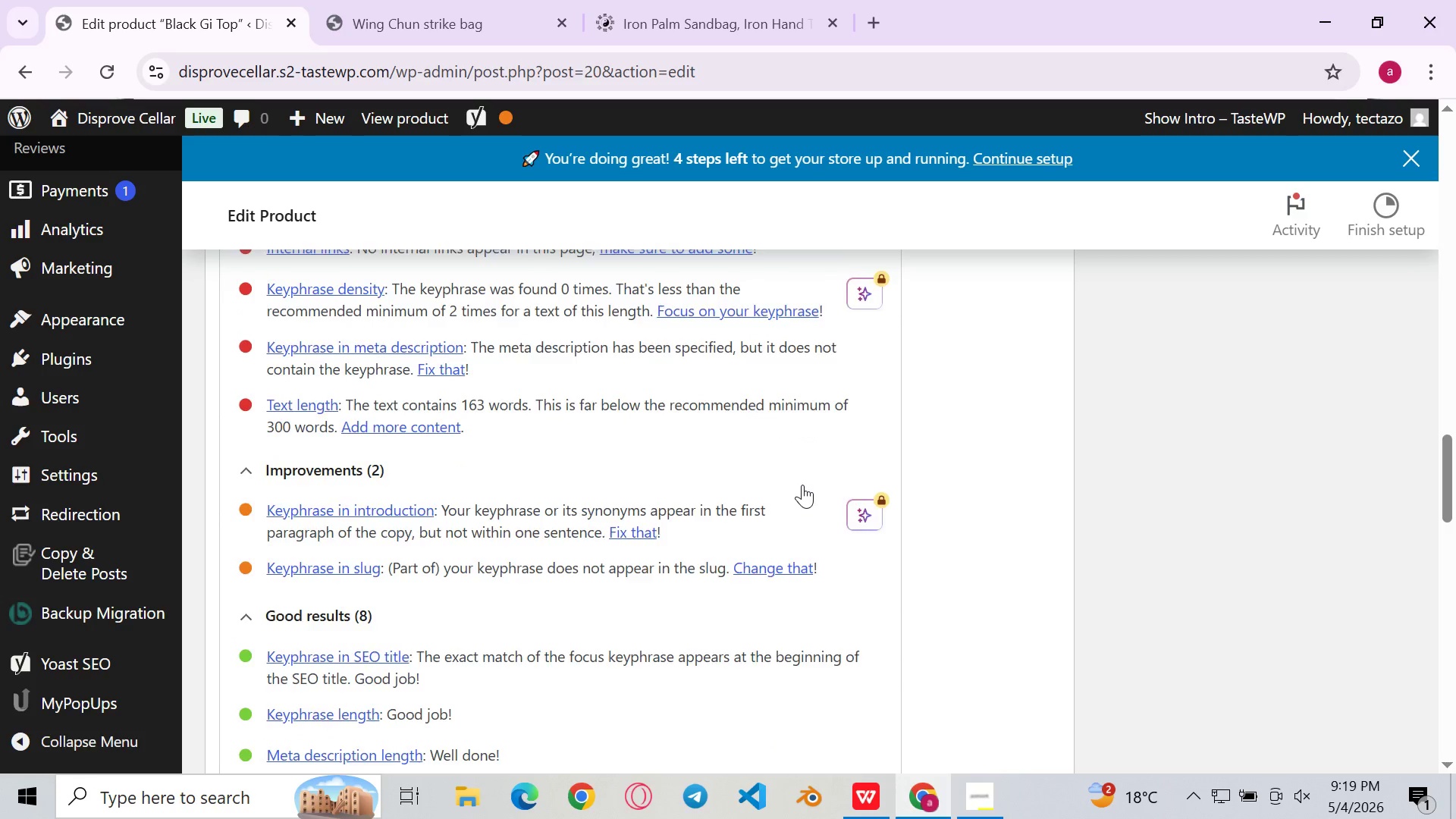 
mouse_move([743, 463])
 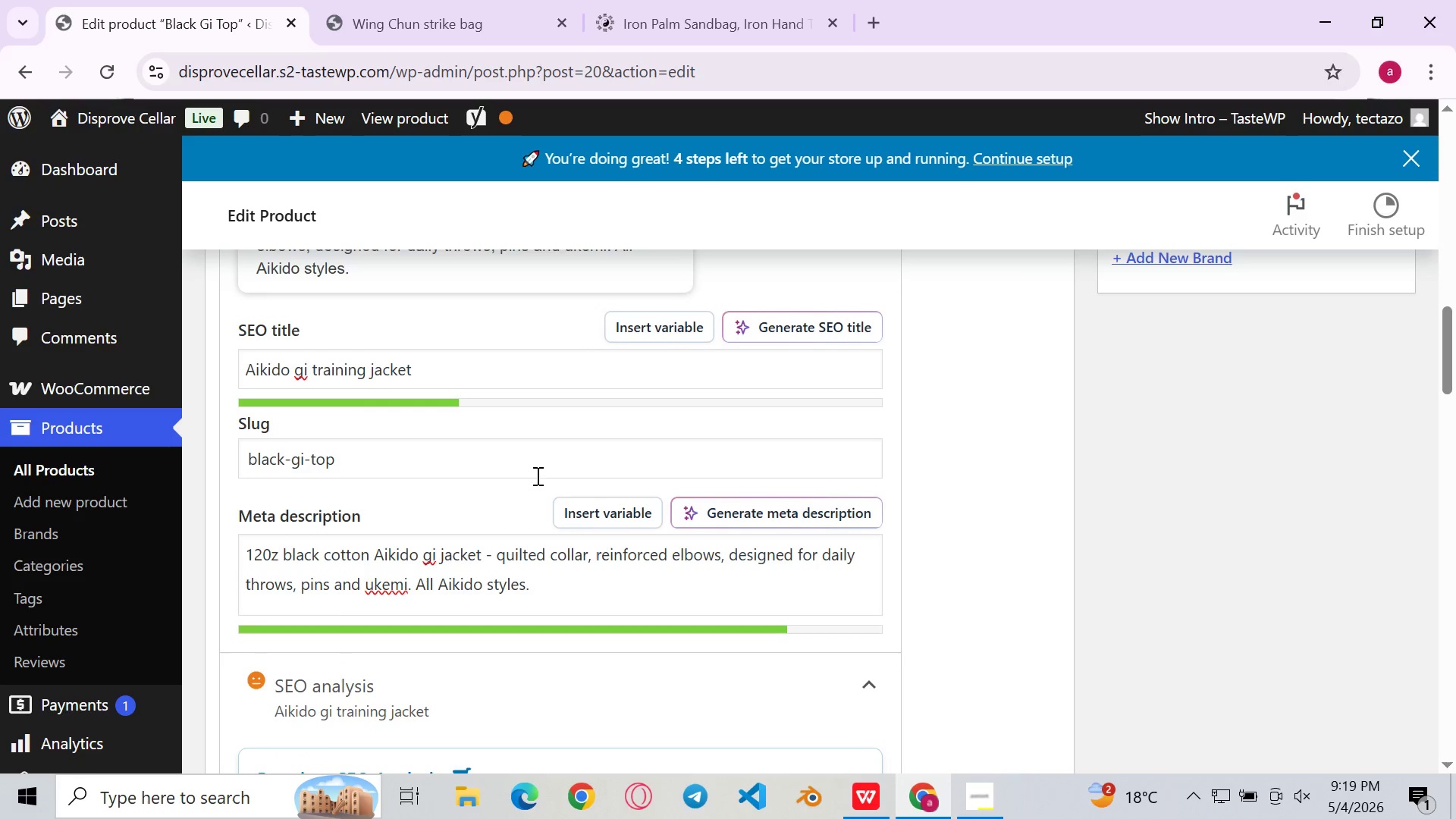 
left_click([536, 475])
 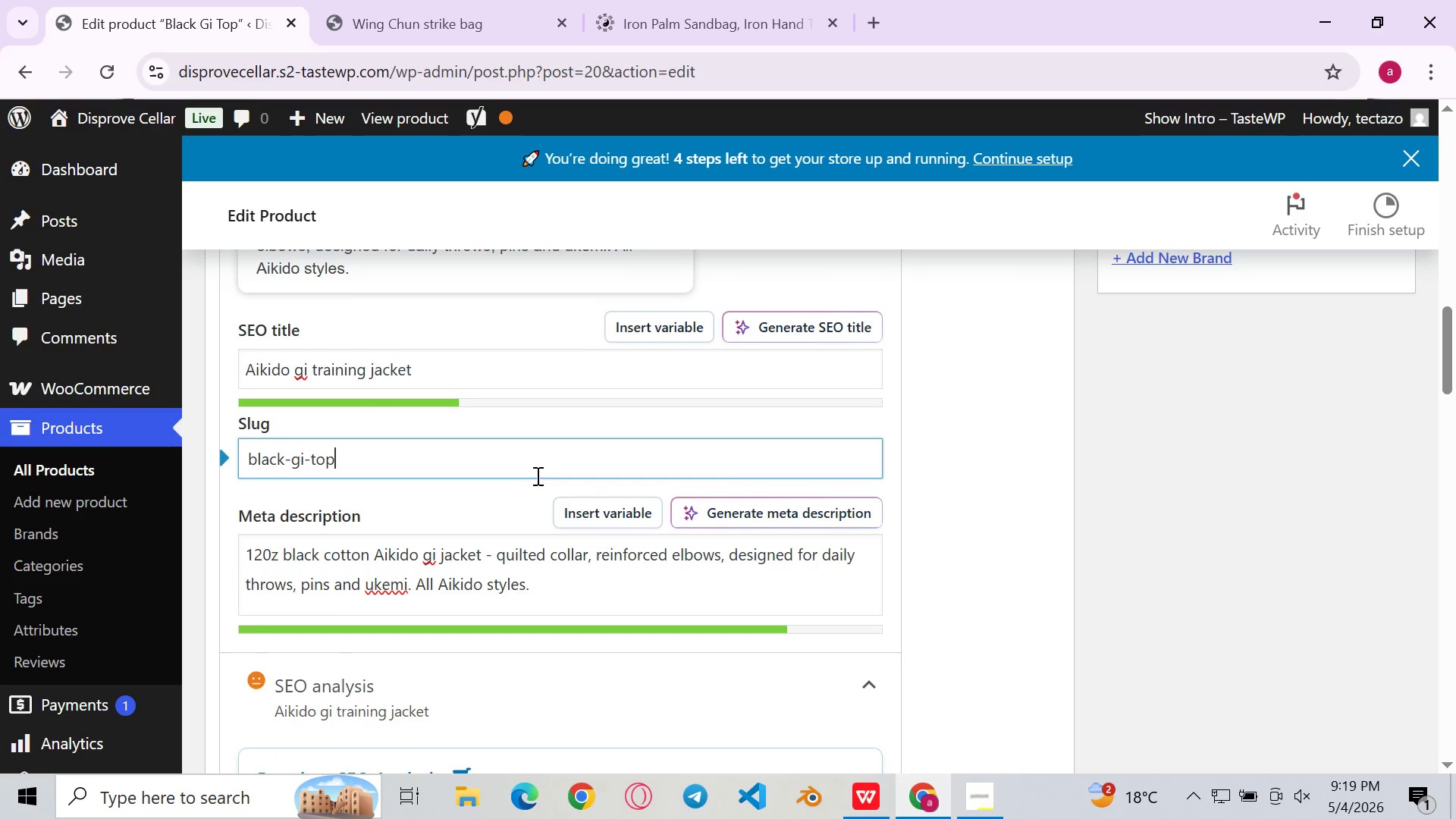 
hold_key(key=Backspace, duration=1.14)
 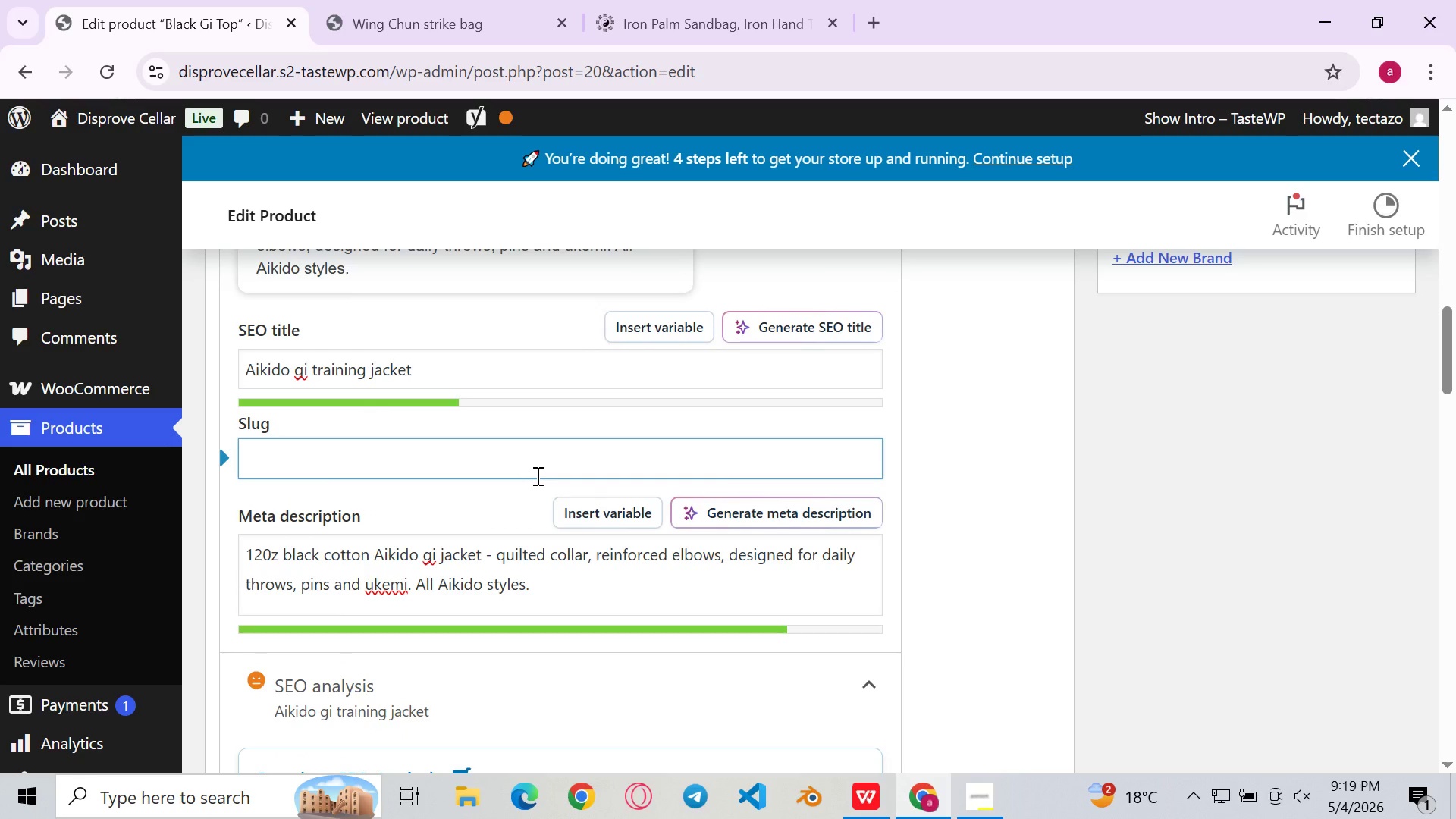 
key(Control+V)
 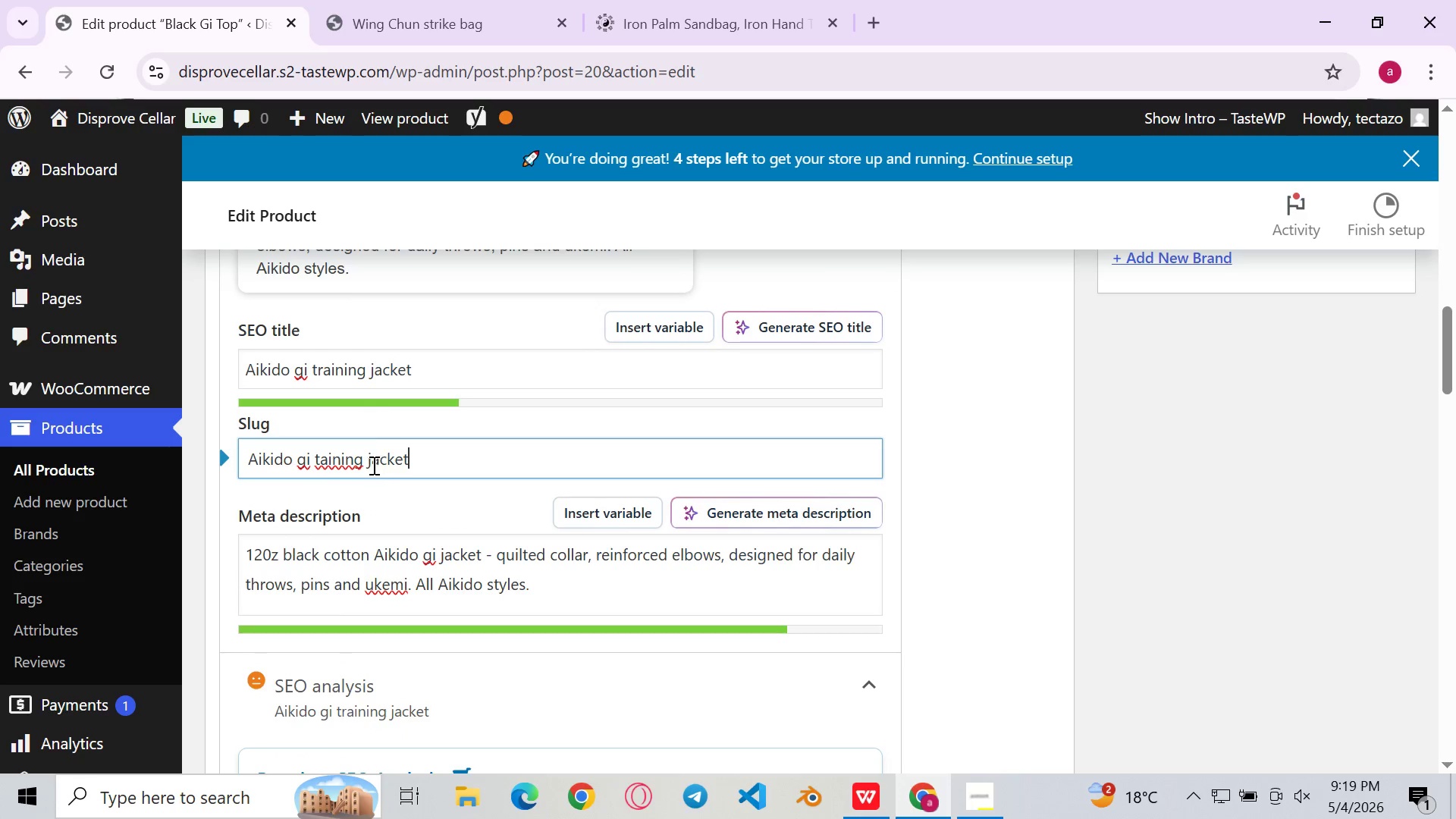 
left_click([368, 462])
 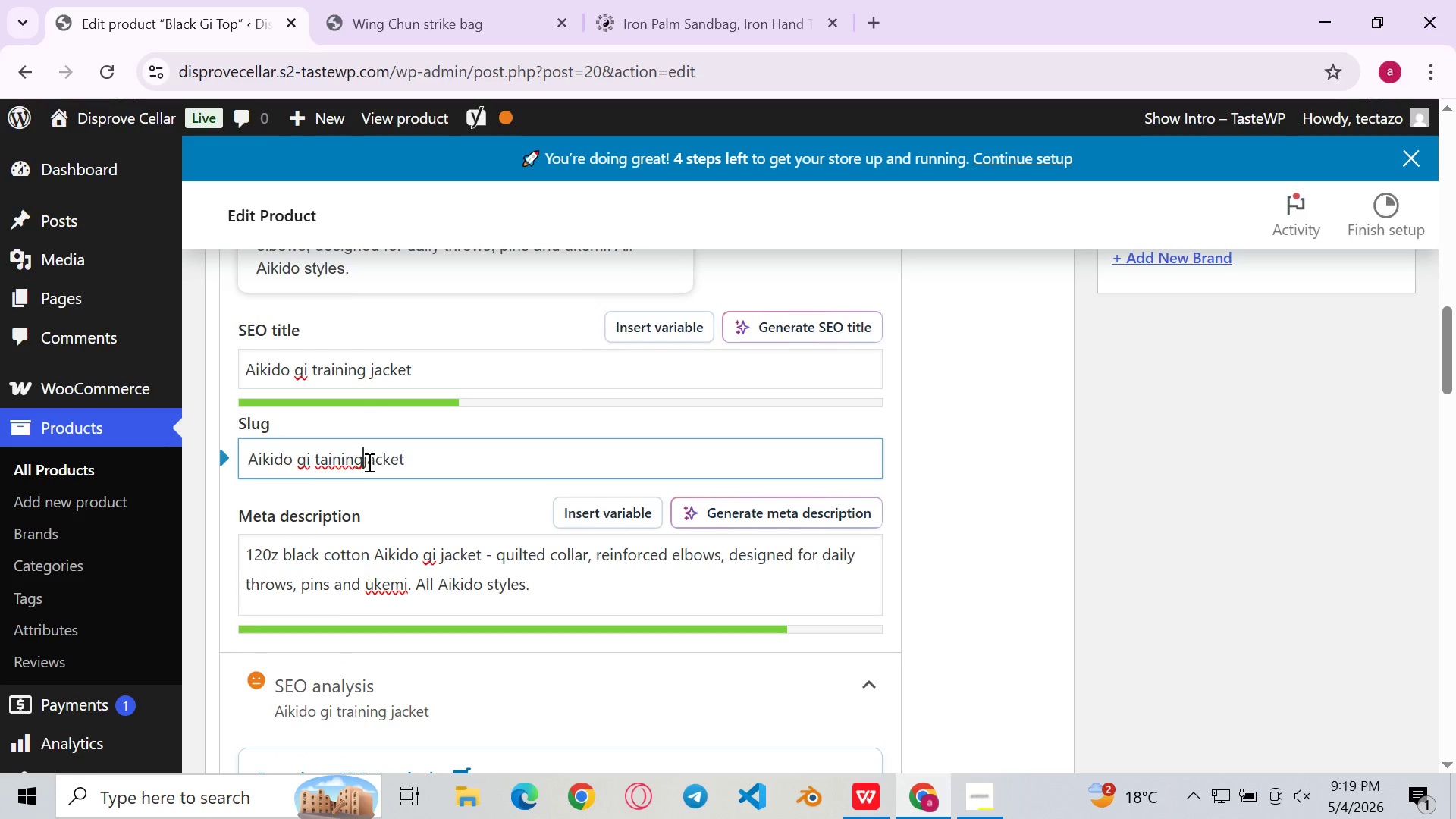 
key(Backspace)
 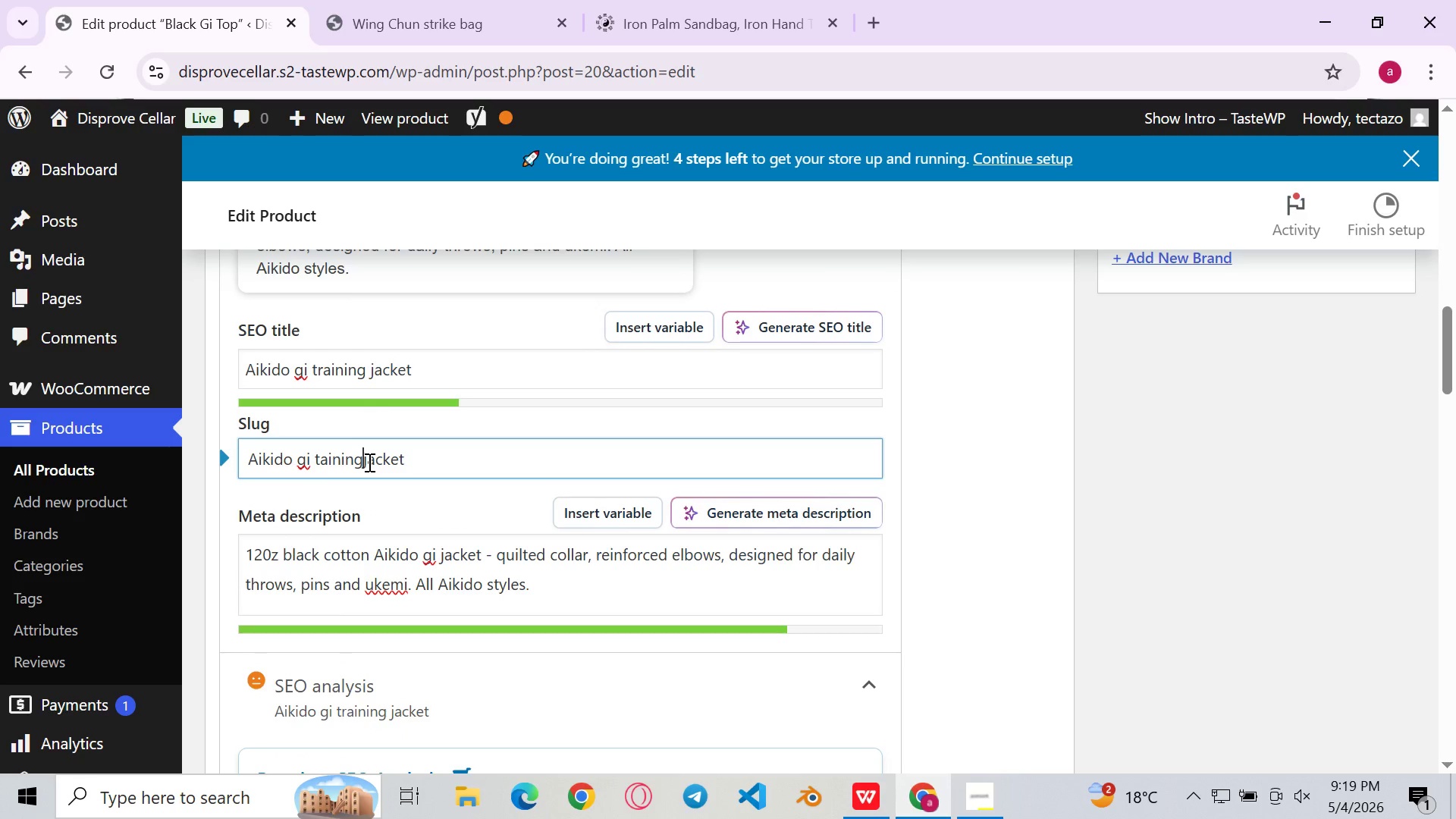 
key(0)
 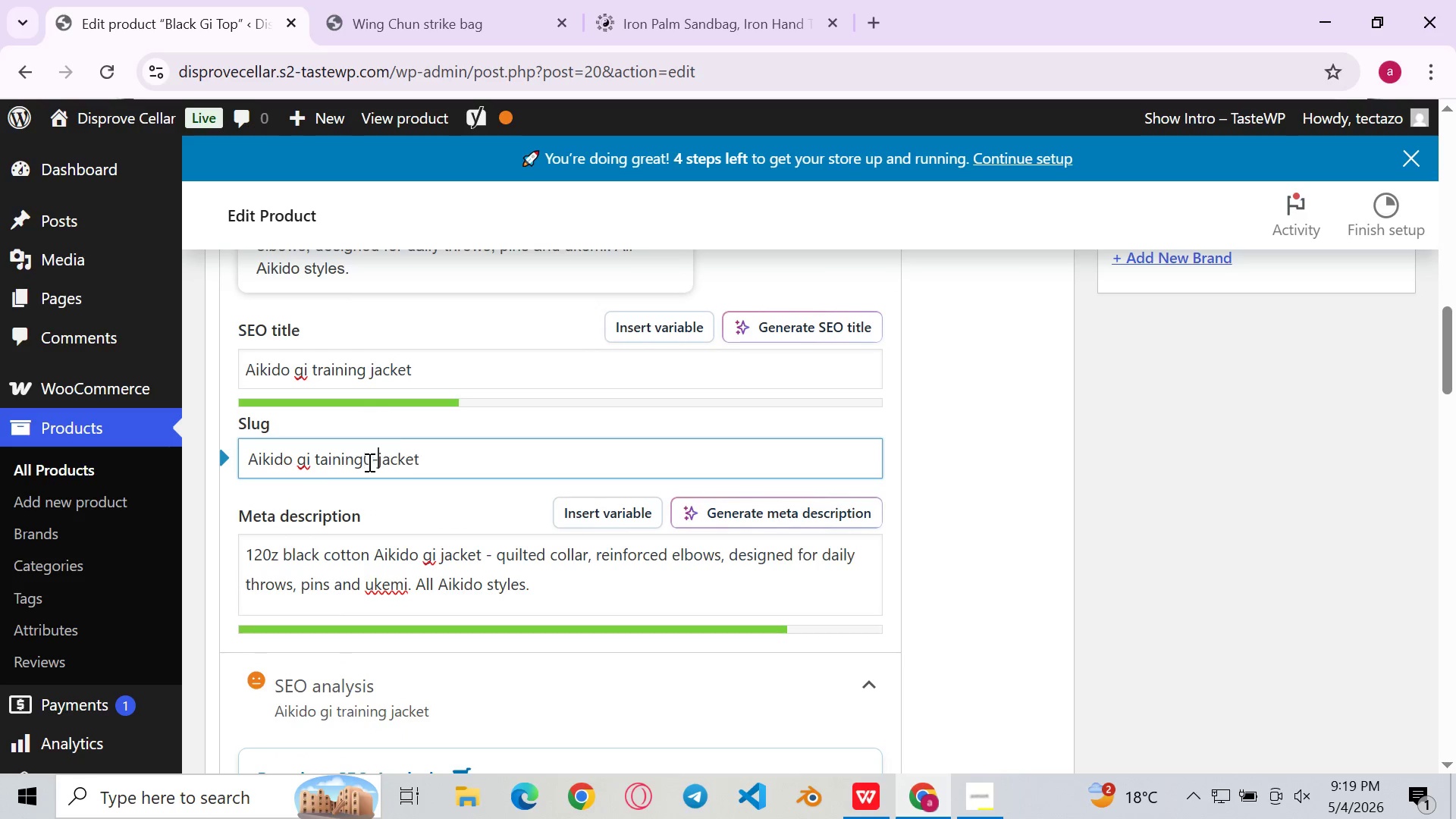 
key(Minus)
 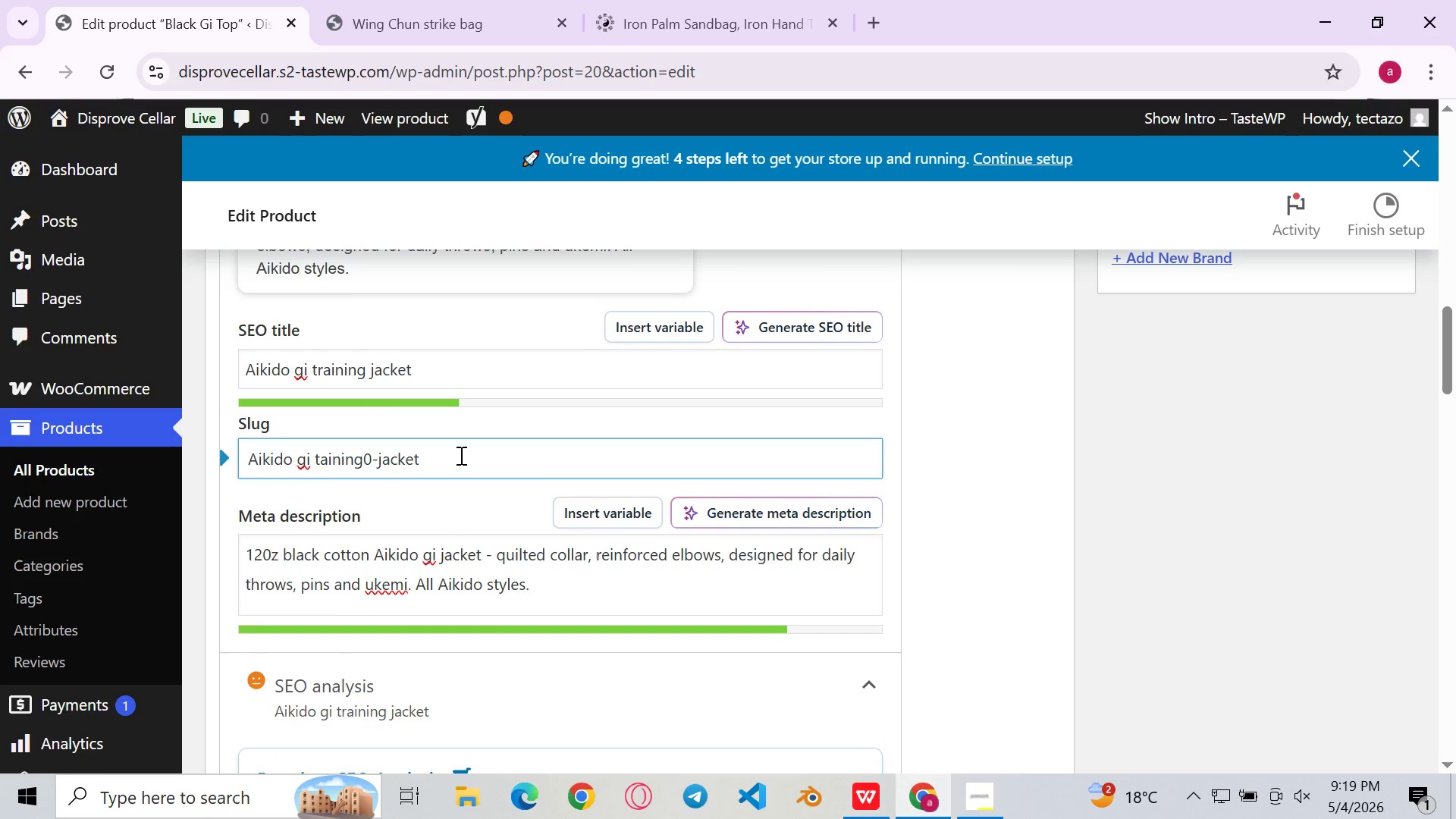 
key(Backspace)
 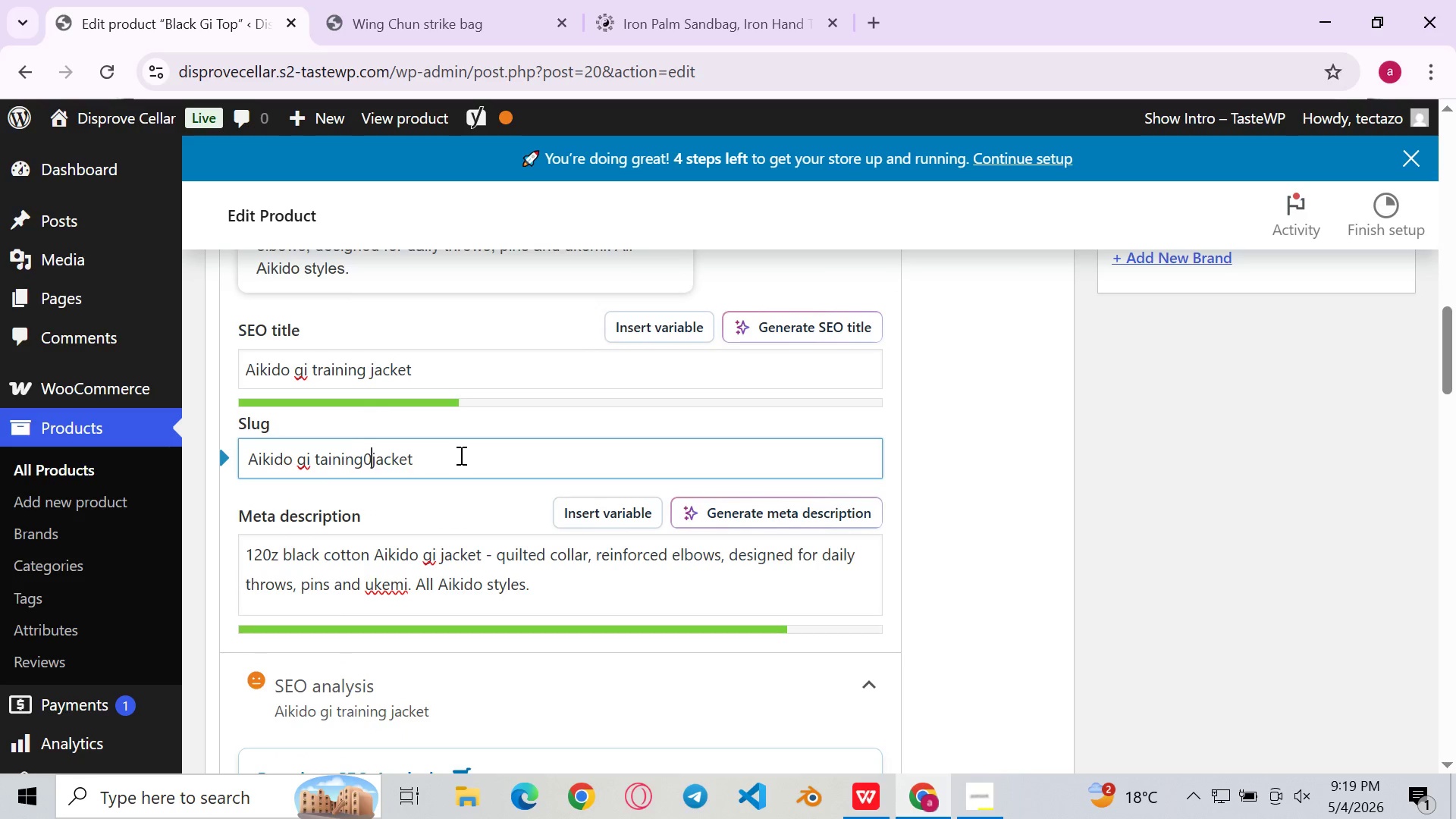 
key(Backspace)
 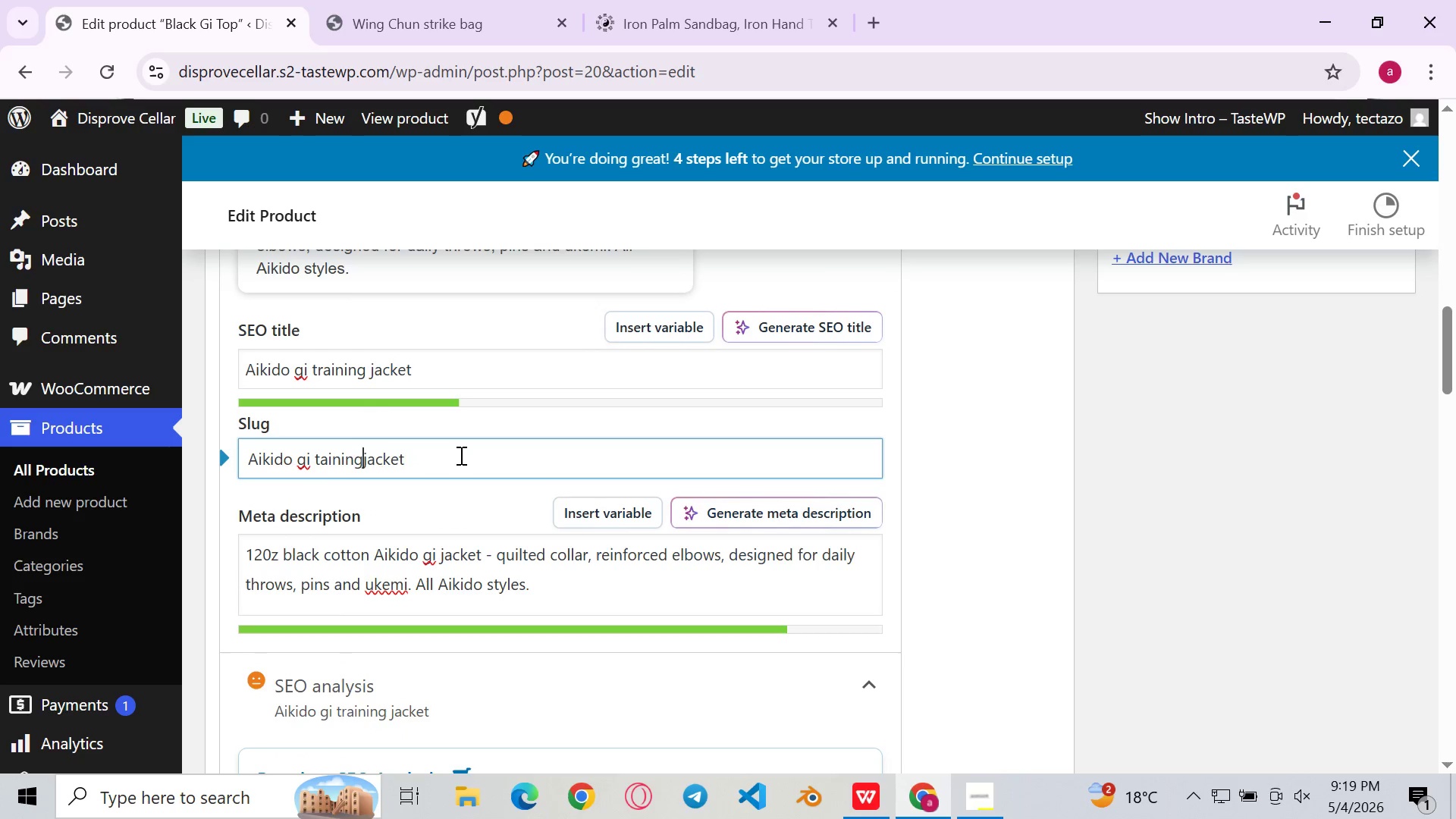 
key(Minus)
 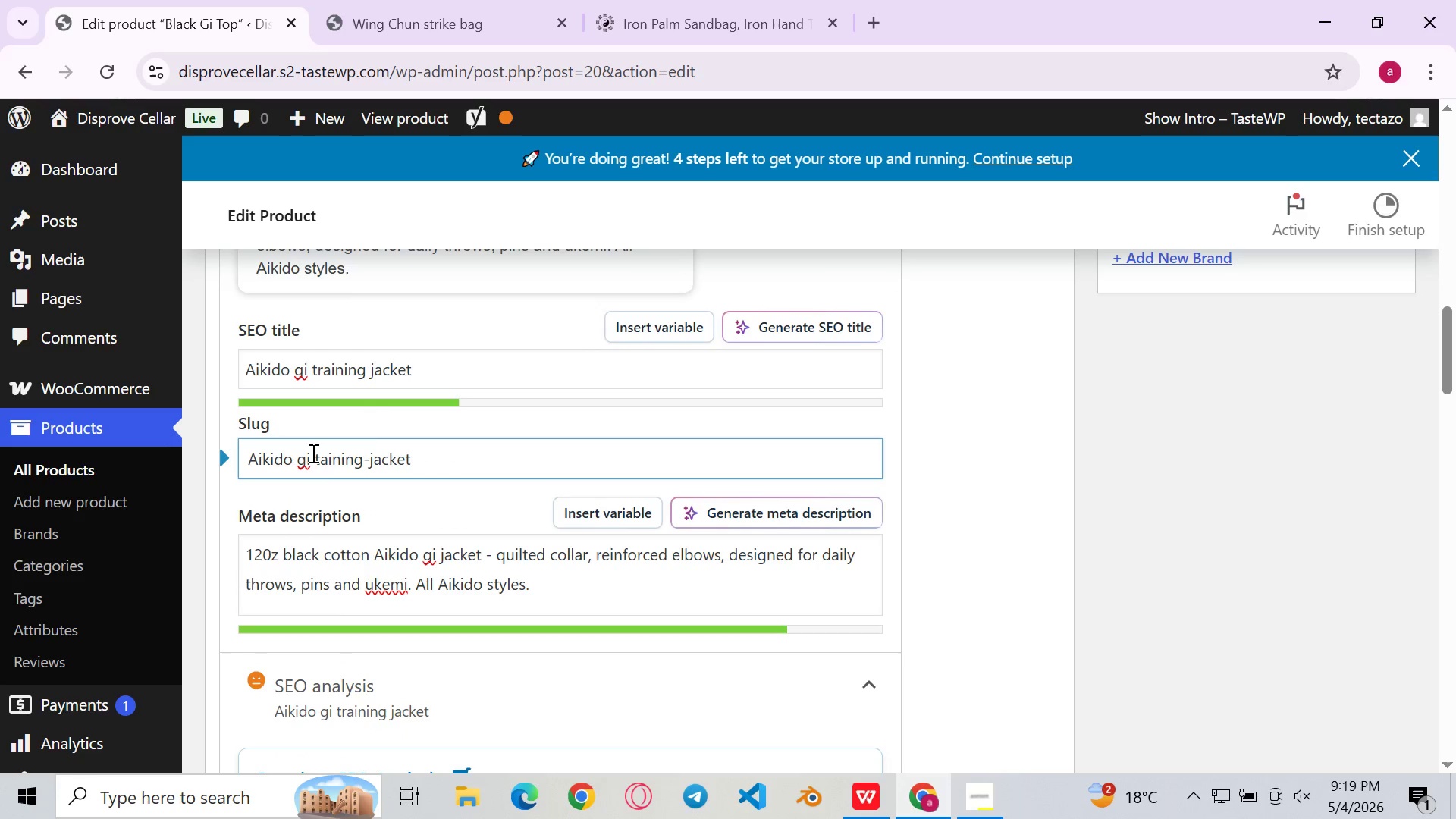 
left_click([312, 453])
 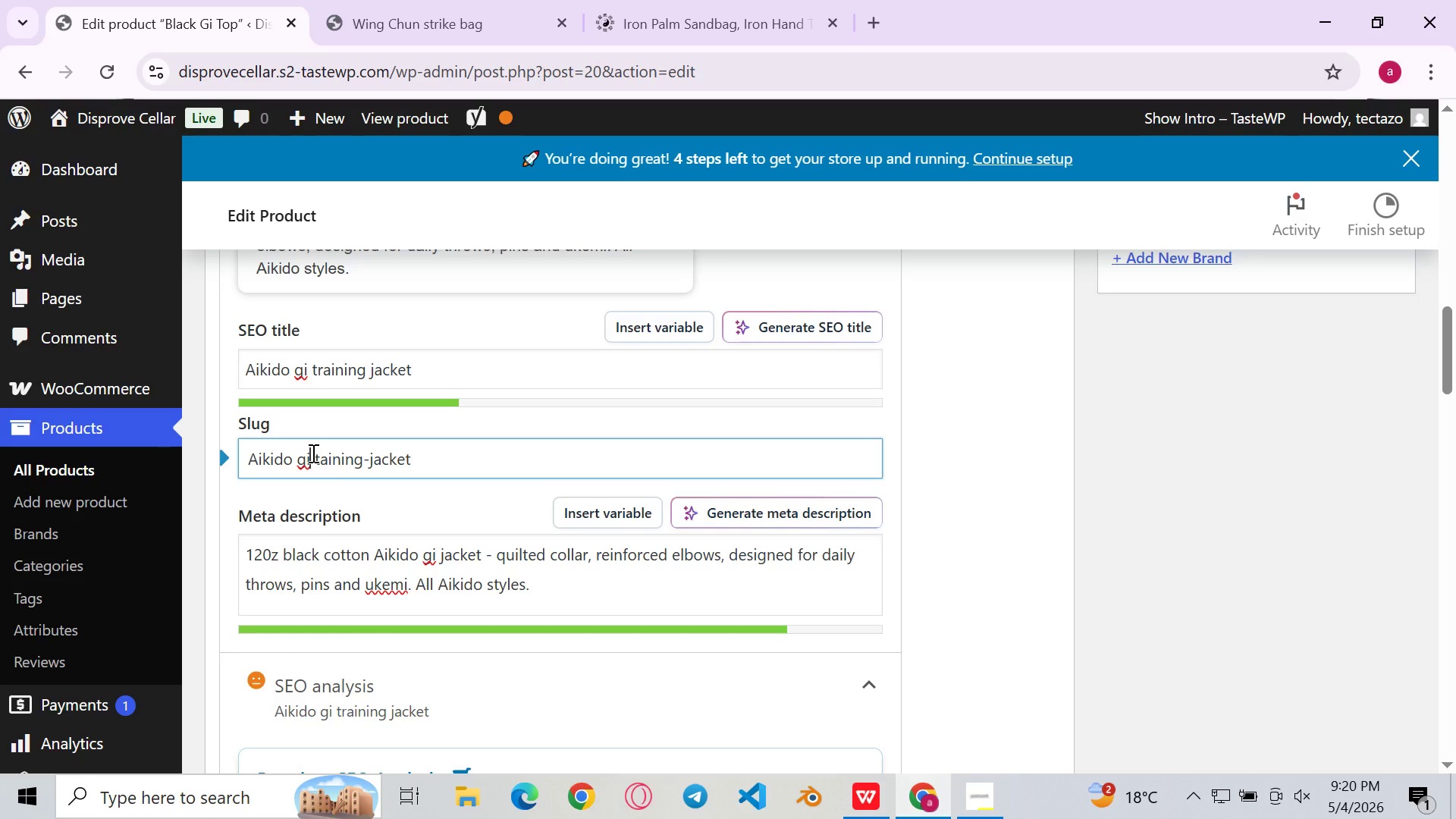 
key(ArrowRight)
 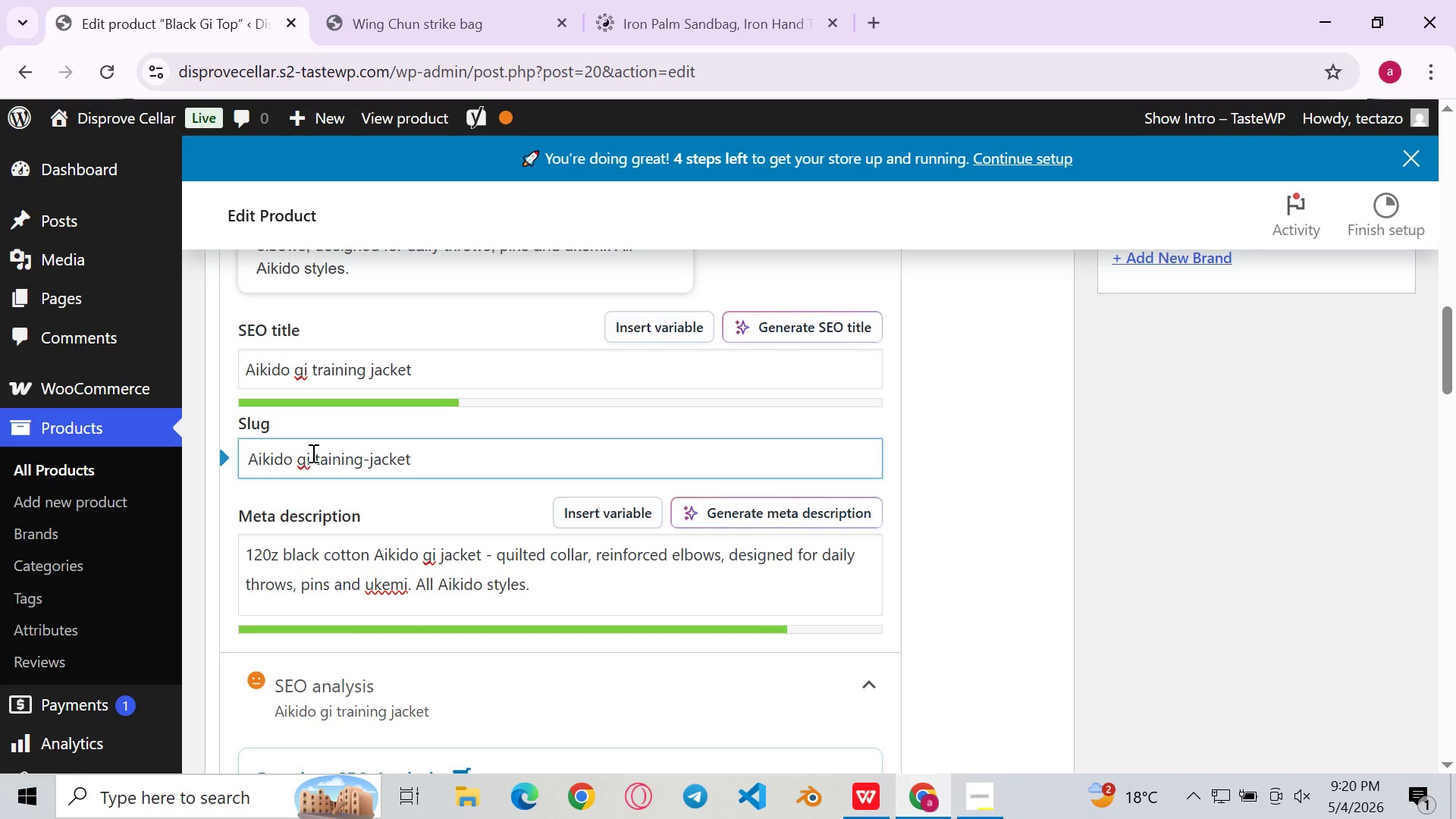 
key(Backspace)
 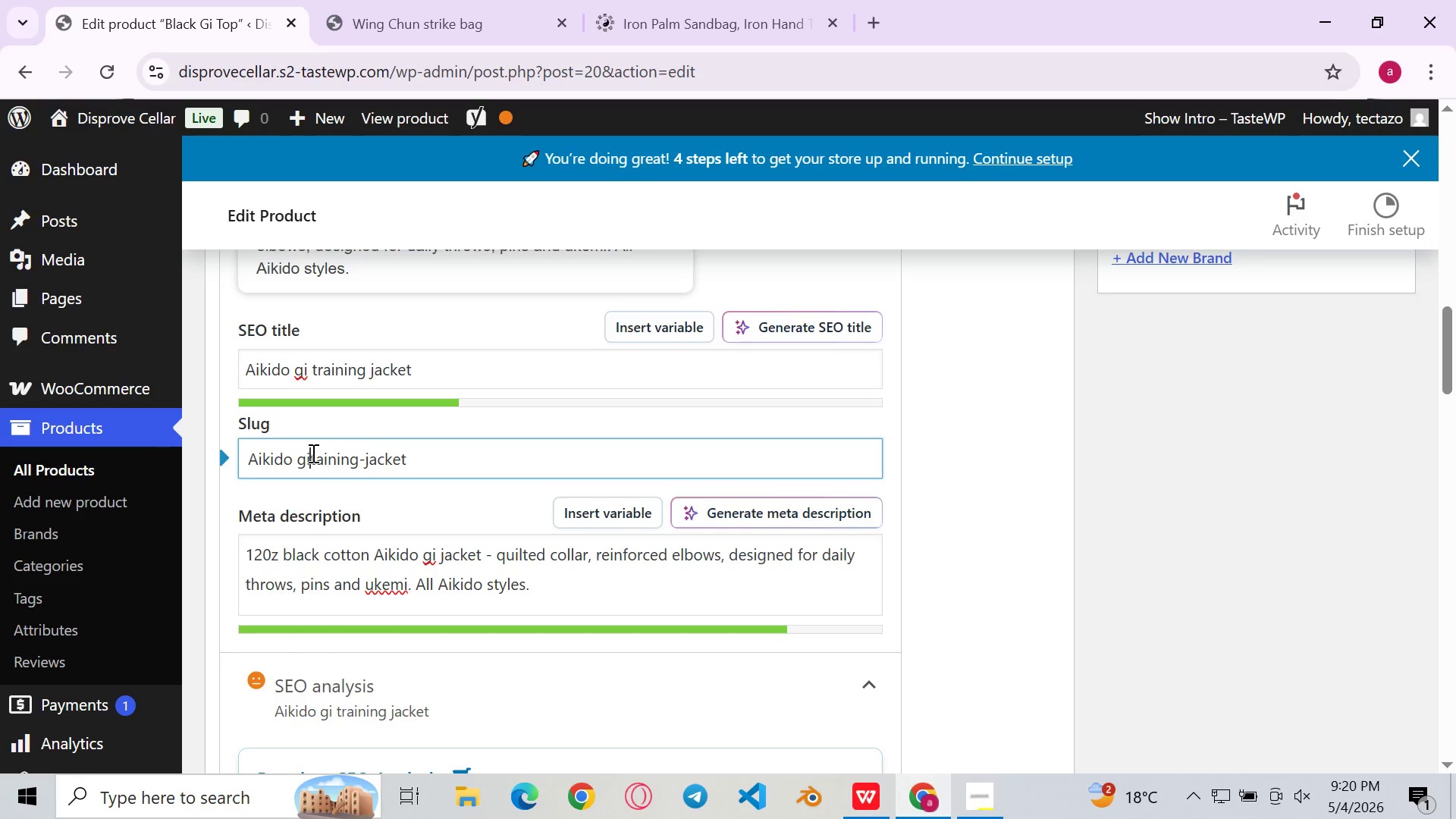 
key(Minus)
 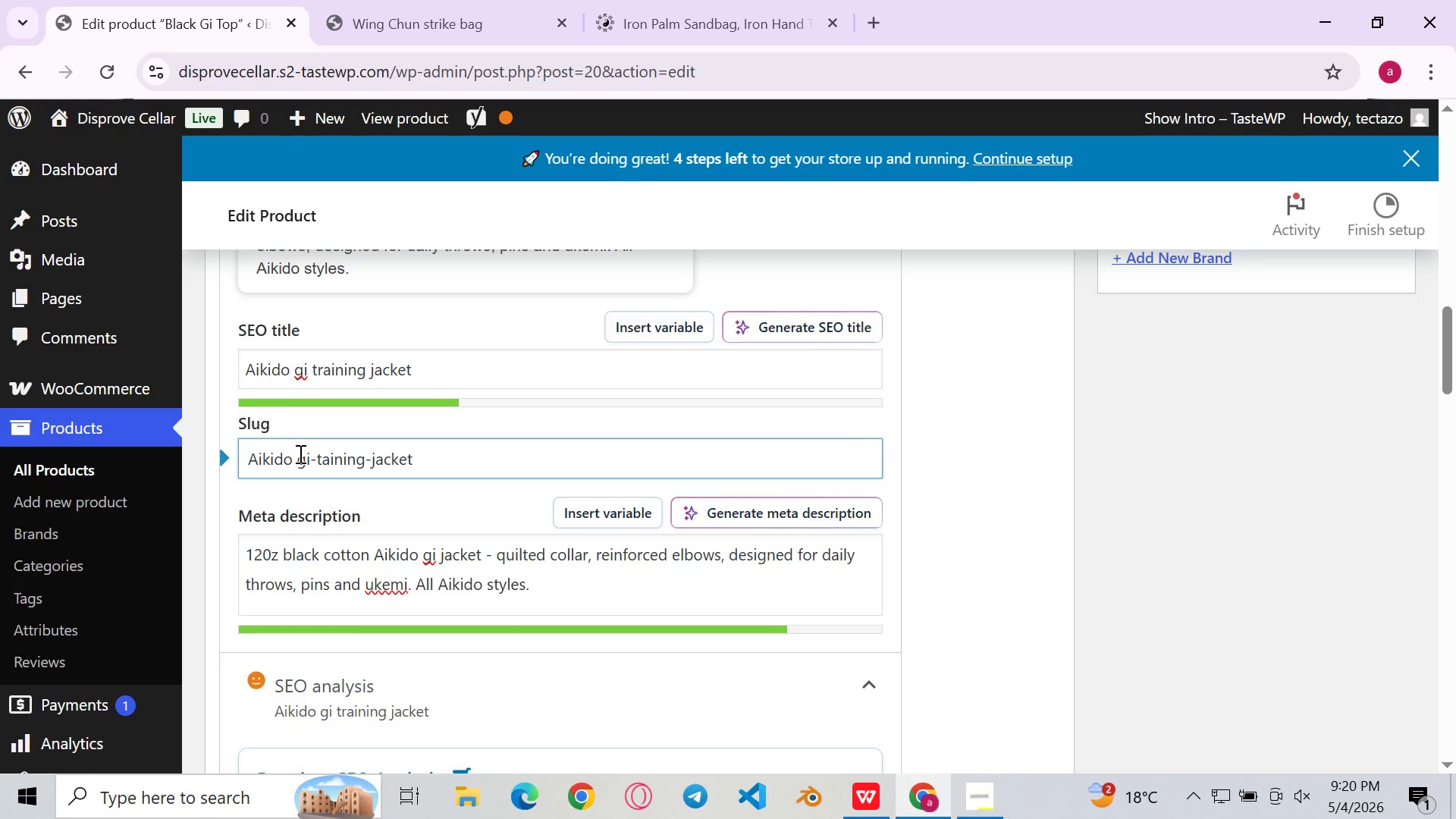 
left_click([299, 453])
 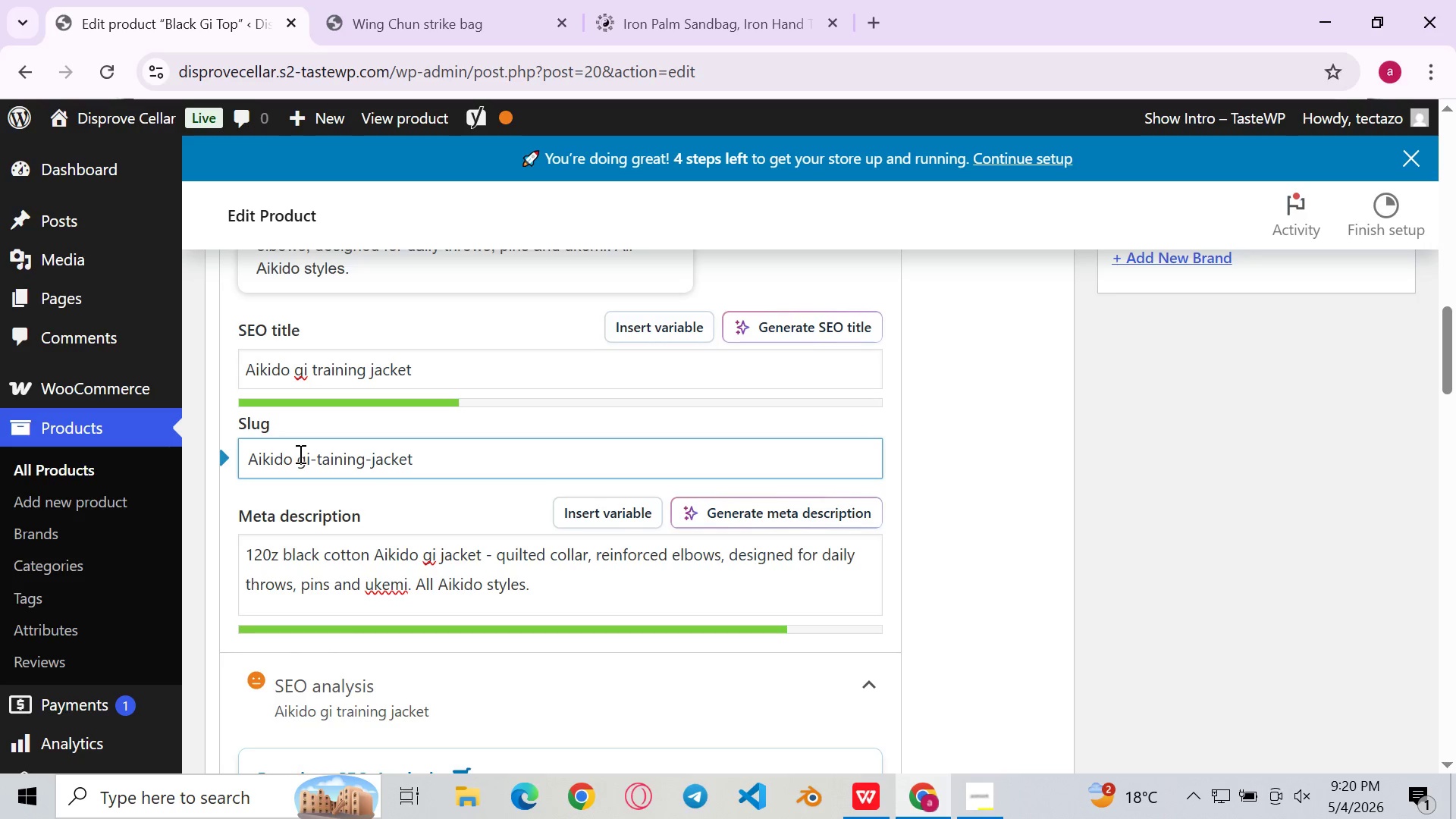 
key(Backspace)
 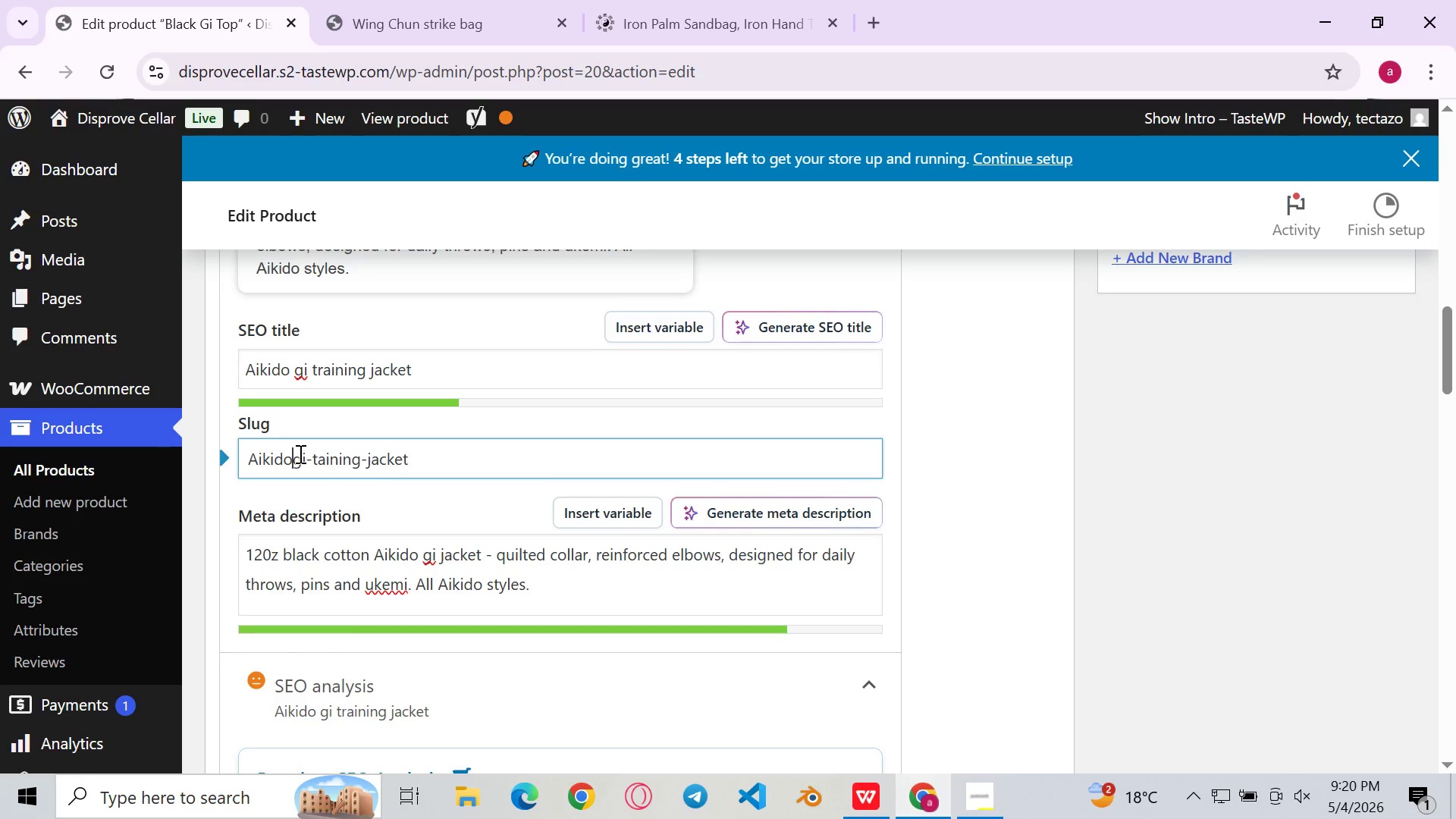 
key(Minus)
 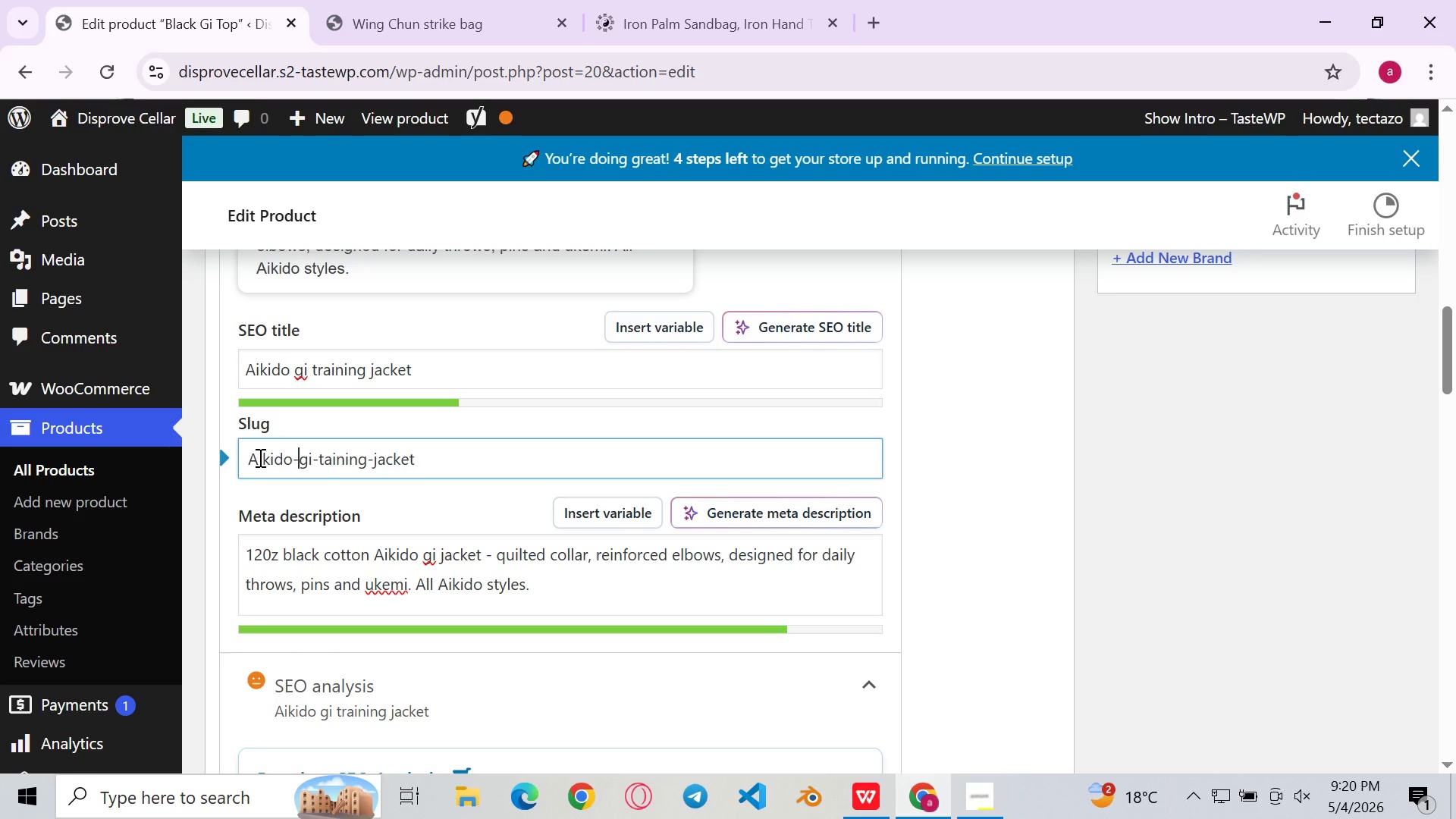 
left_click([259, 457])
 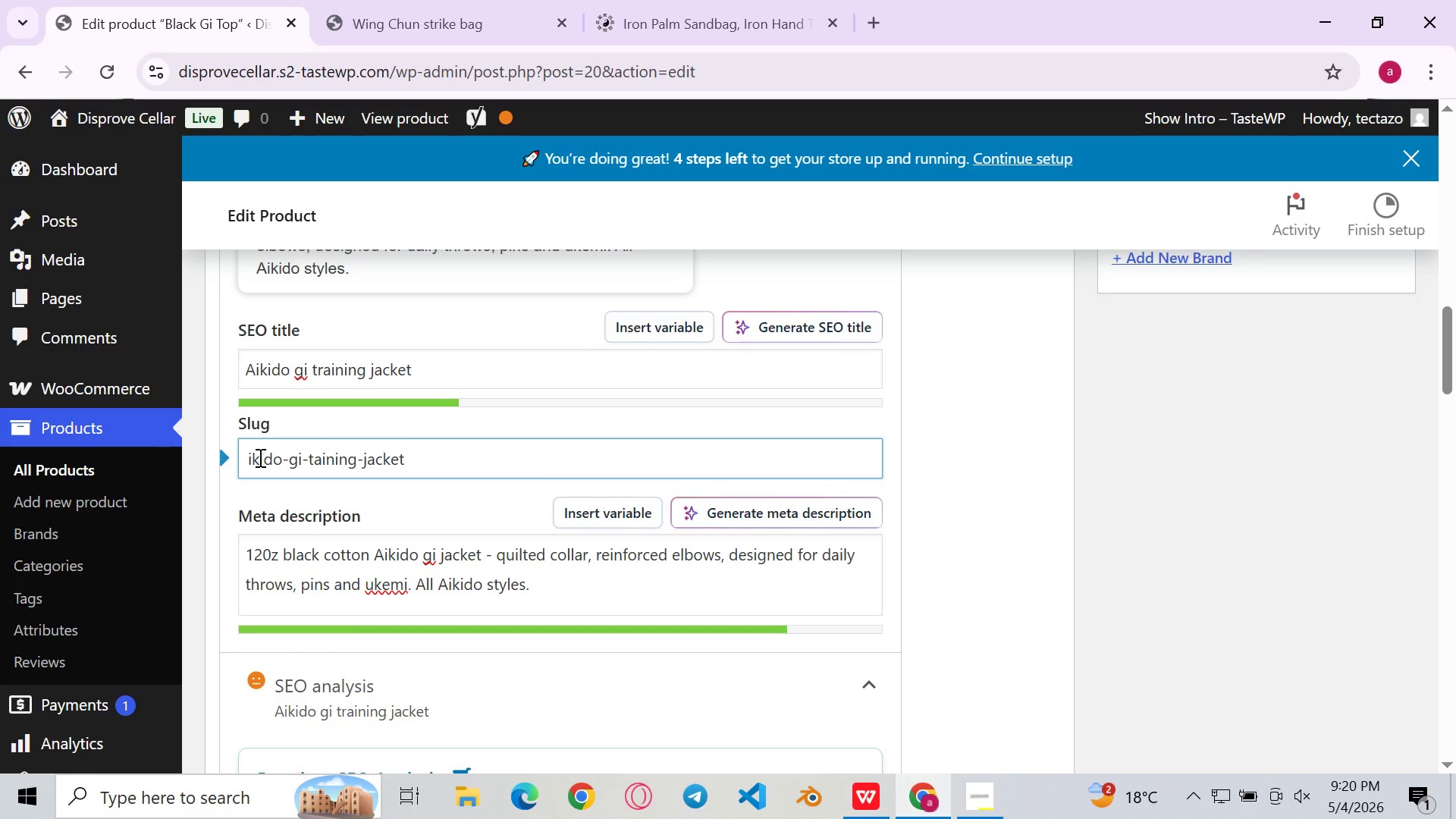 
key(Backspace)
 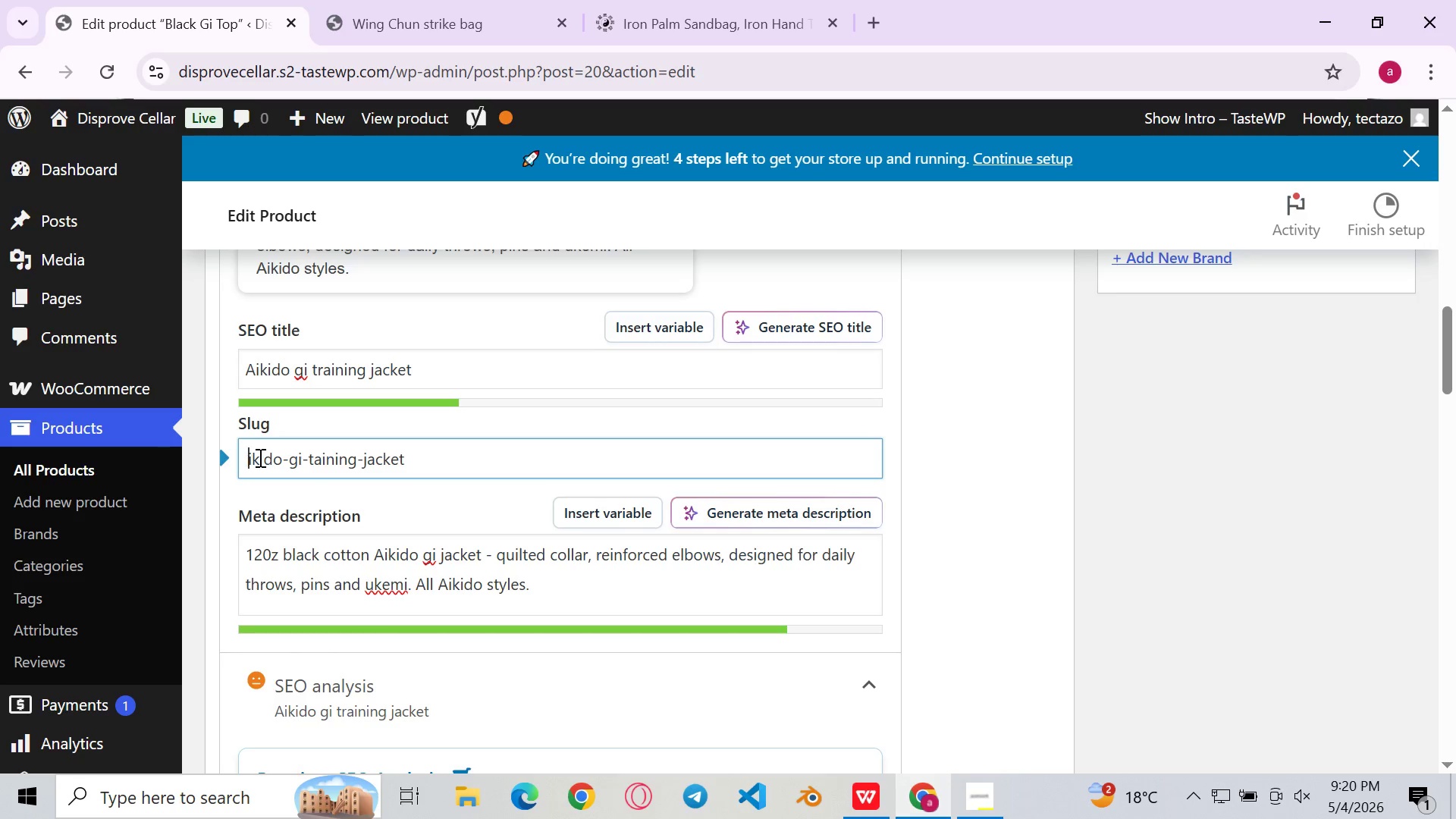 
key(A)
 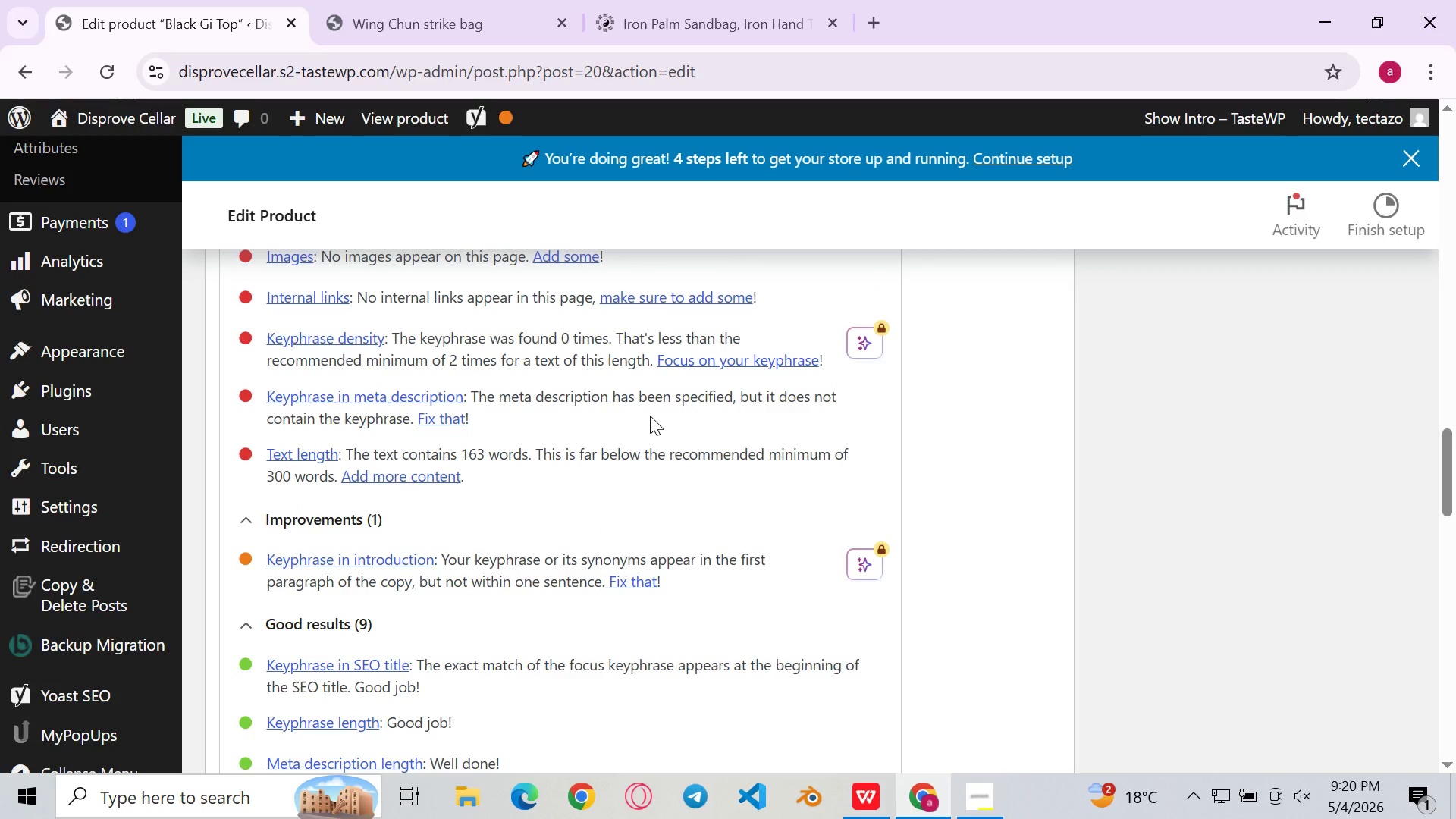 
wait(10.08)
 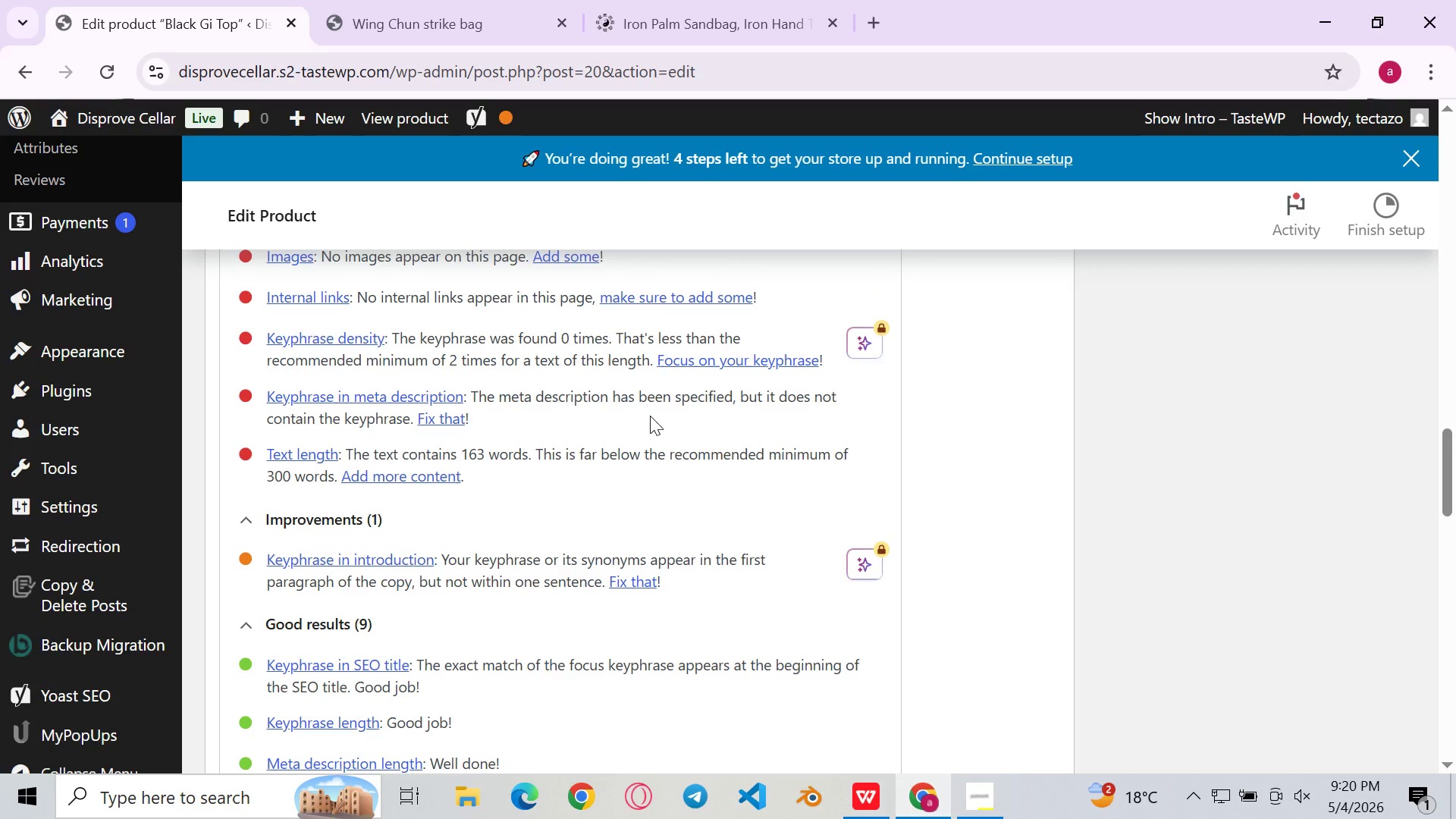 
left_click_drag(start_coordinate=[476, 427], to_coordinate=[381, 435])
 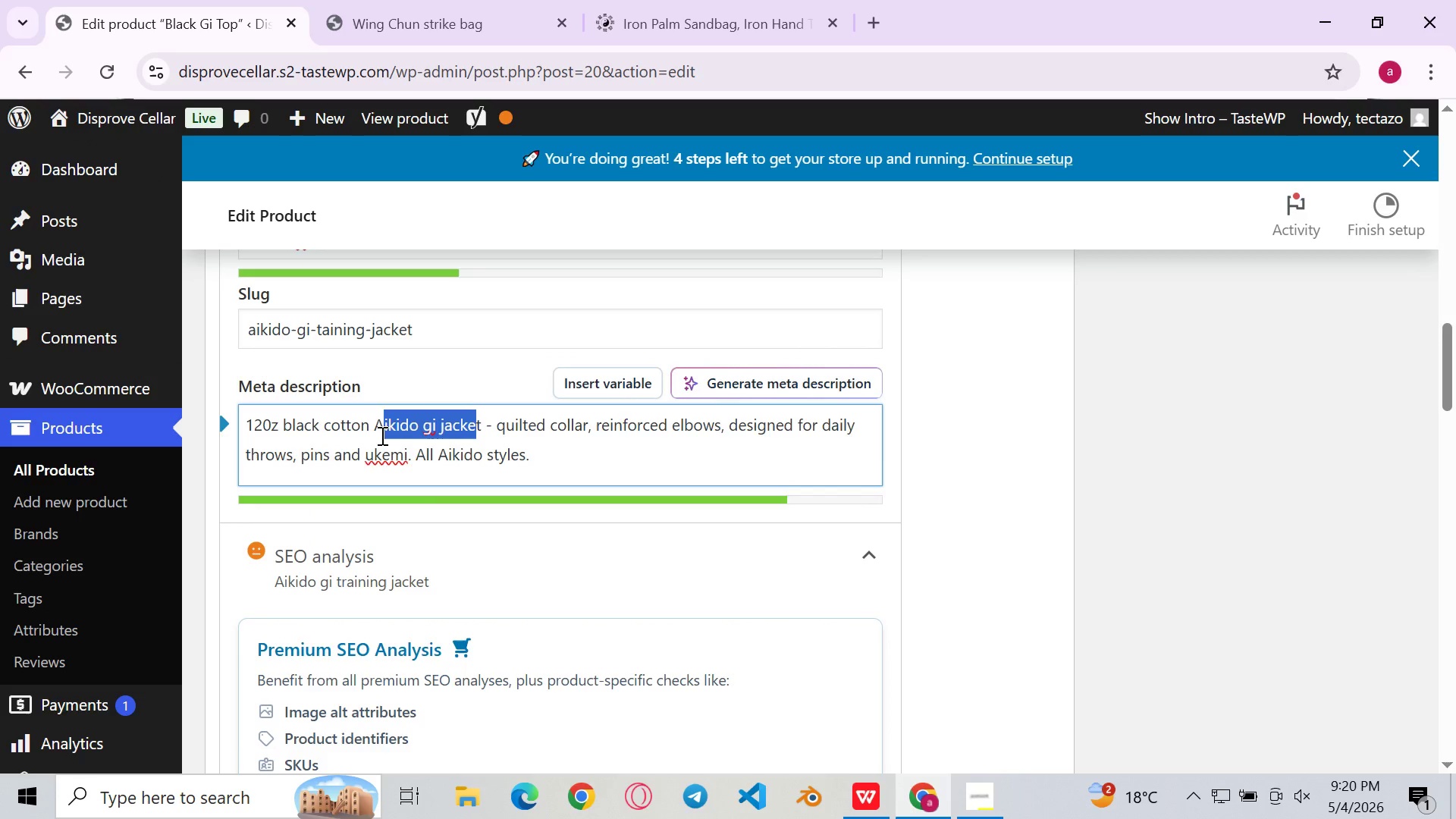 
key(Backspace)
 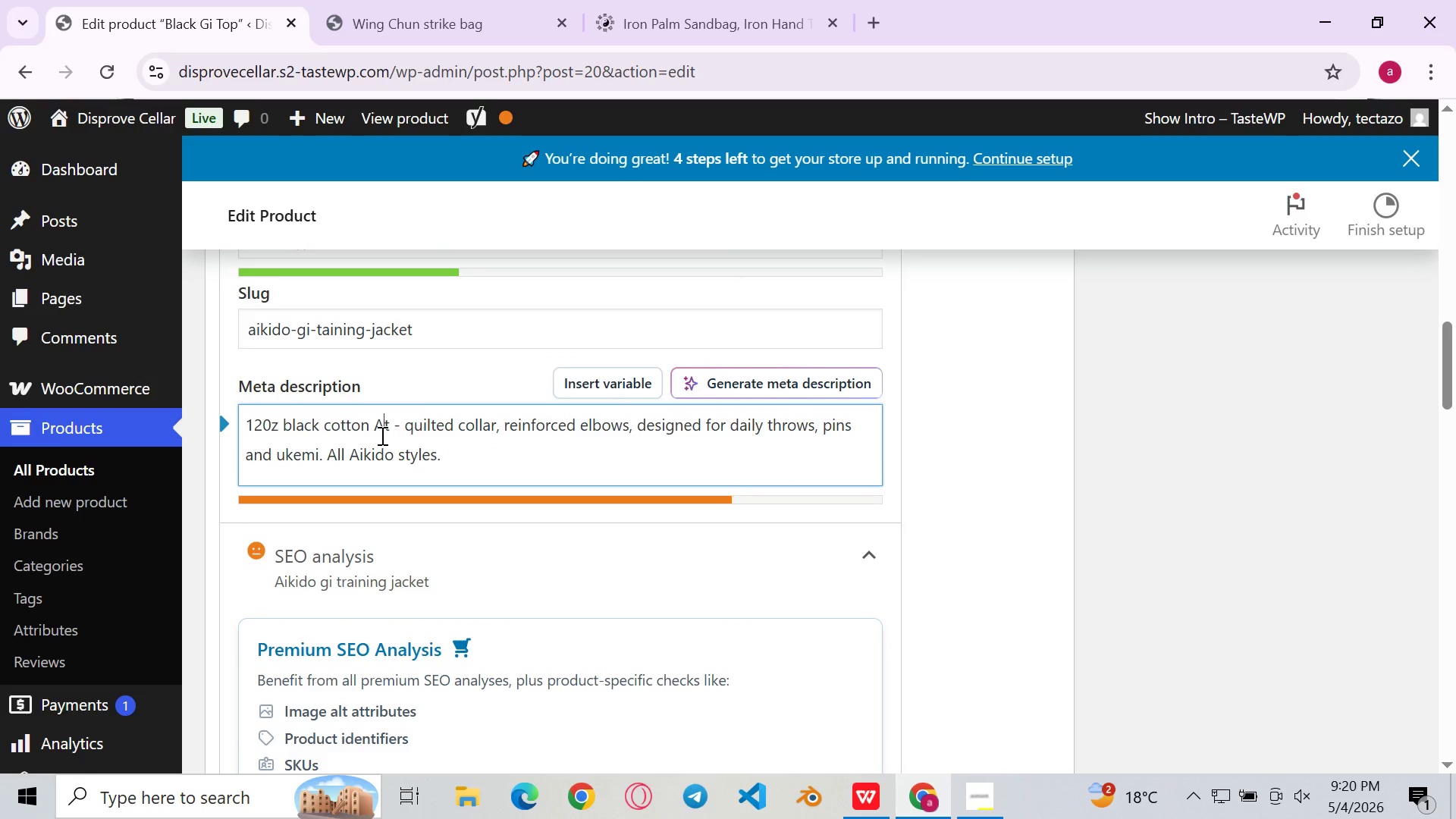 
key(Backspace)
 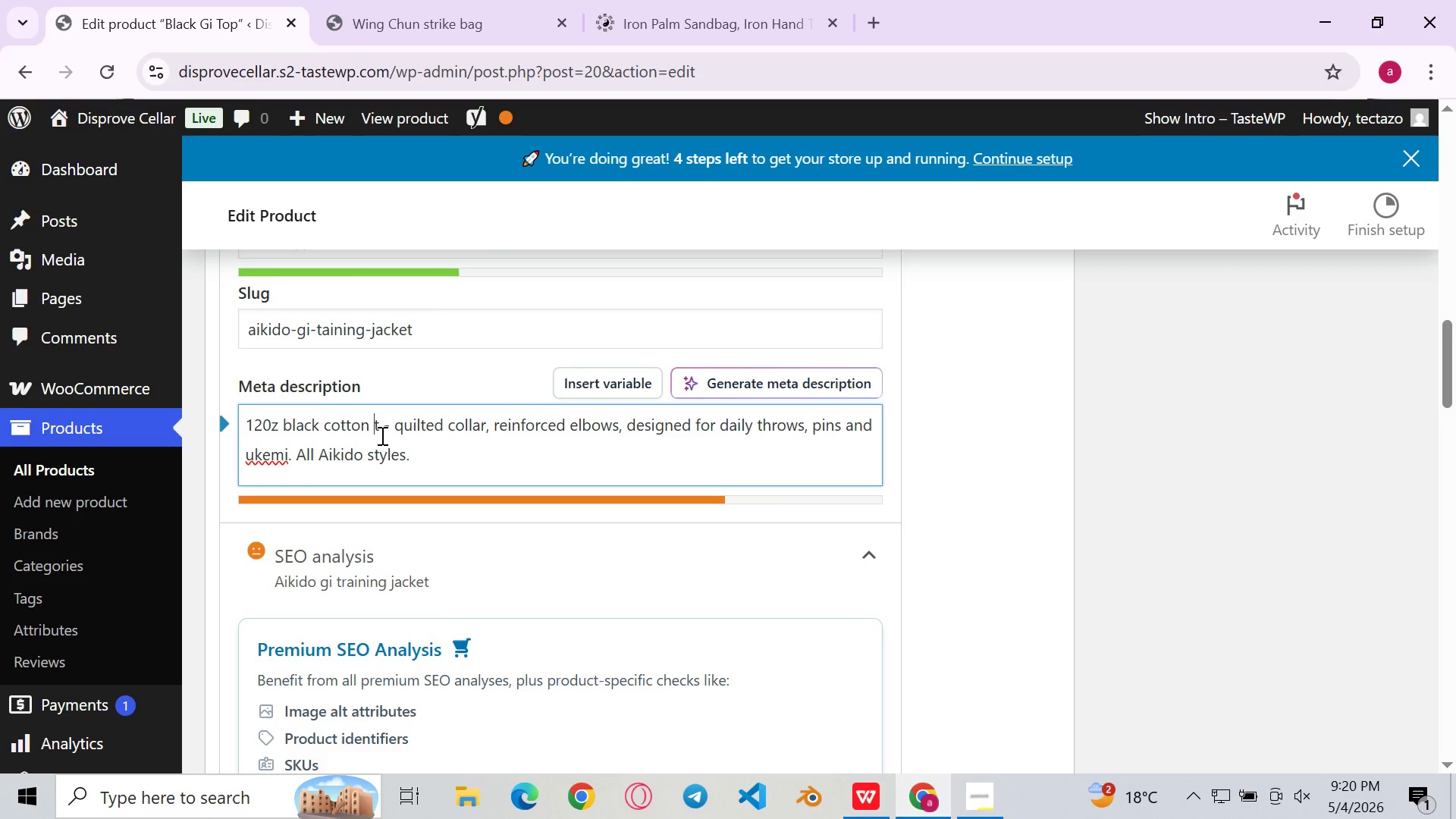 
key(ArrowUp)
 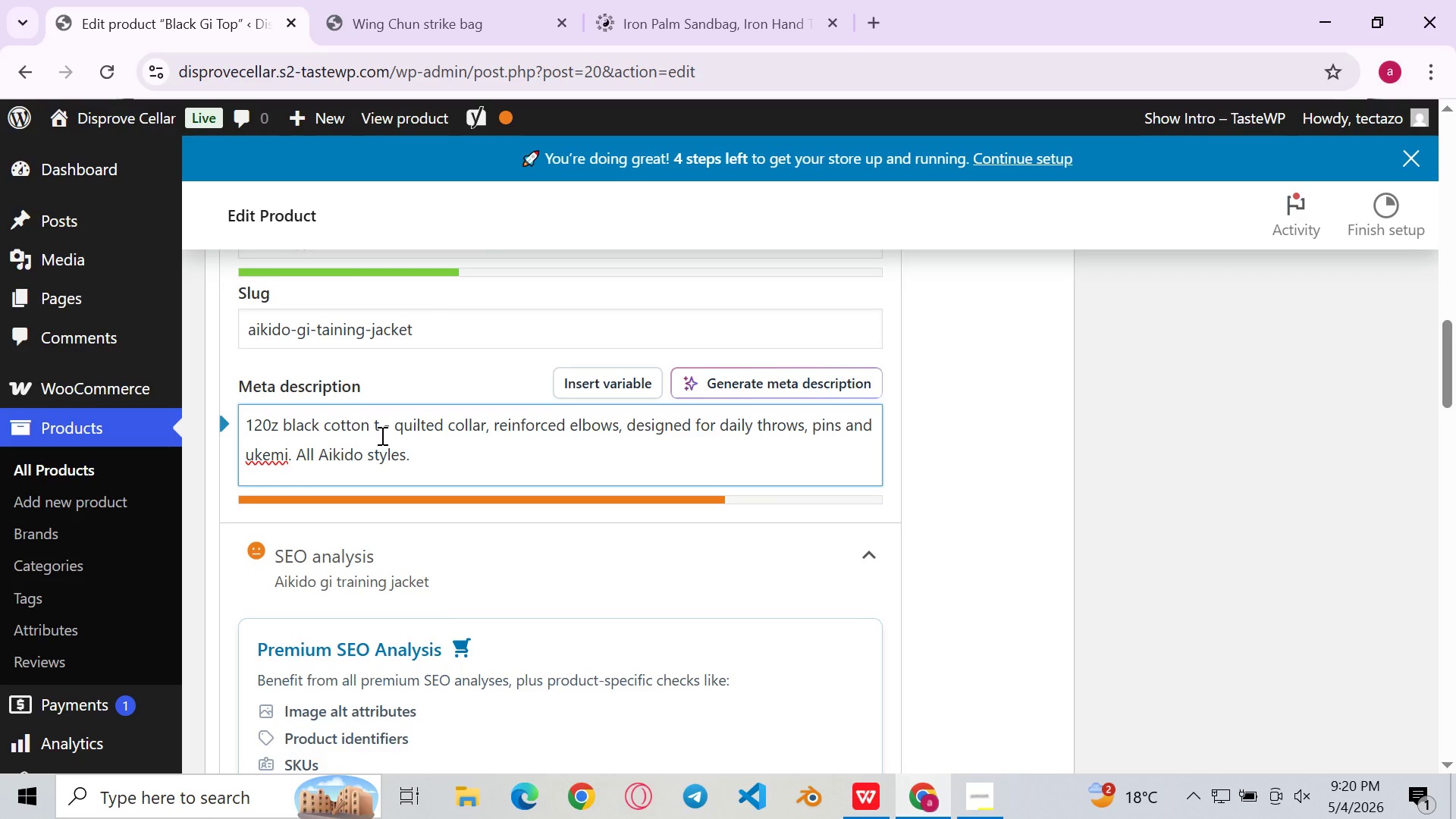 
hold_key(key=ArrowRight, duration=1.03)
 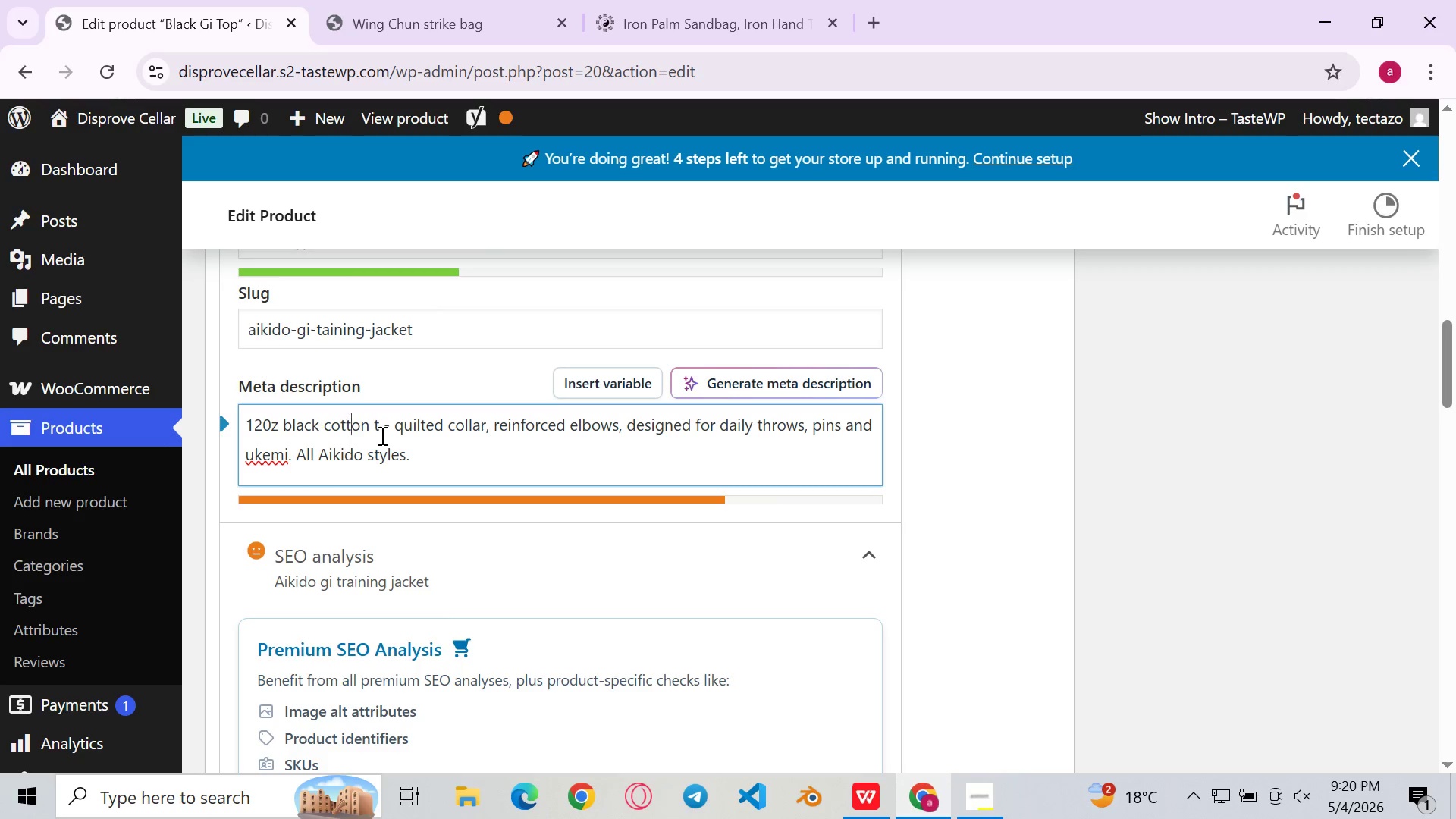 
key(ArrowRight)
 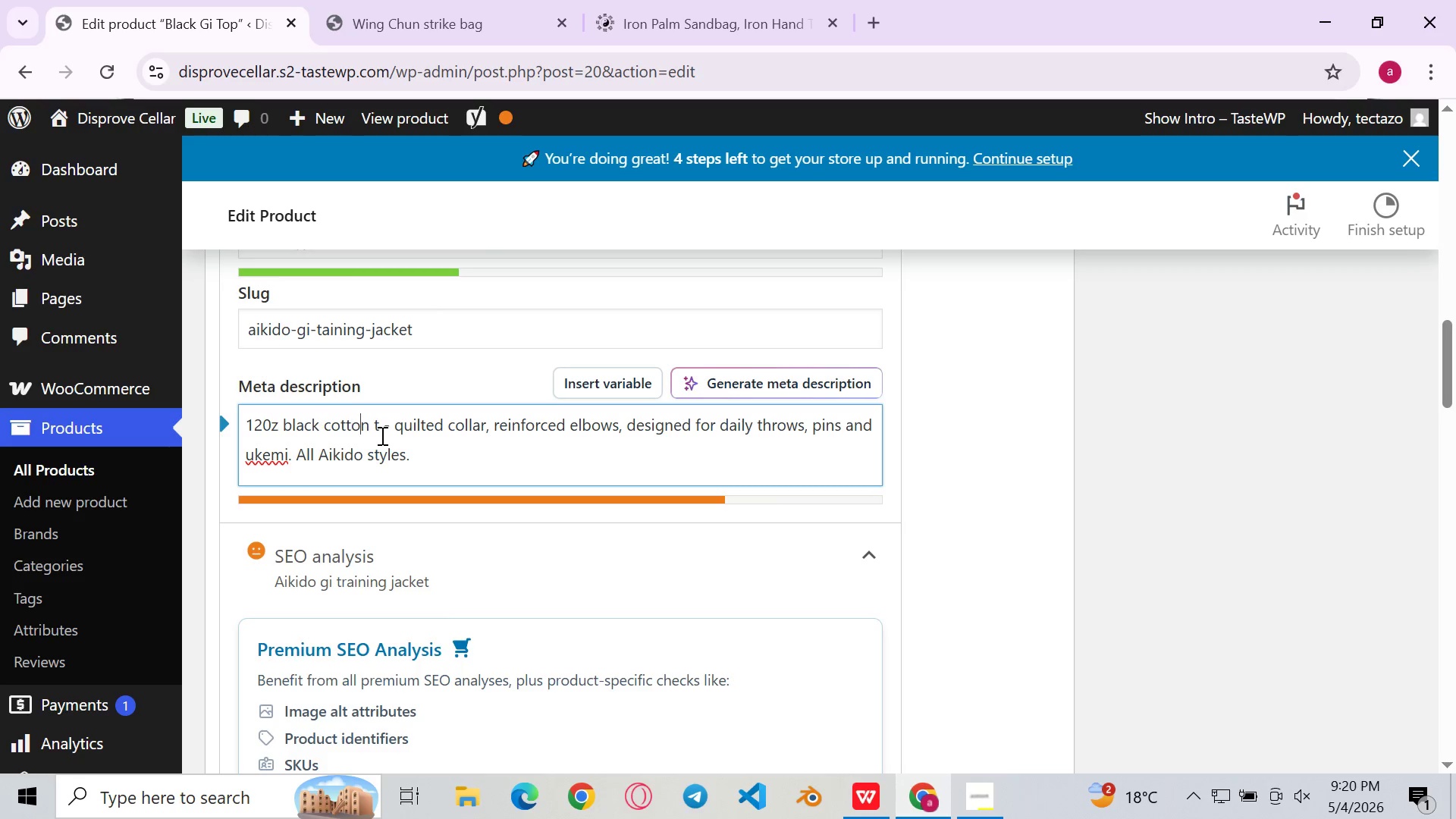 
hold_key(key=ArrowRight, duration=0.56)
 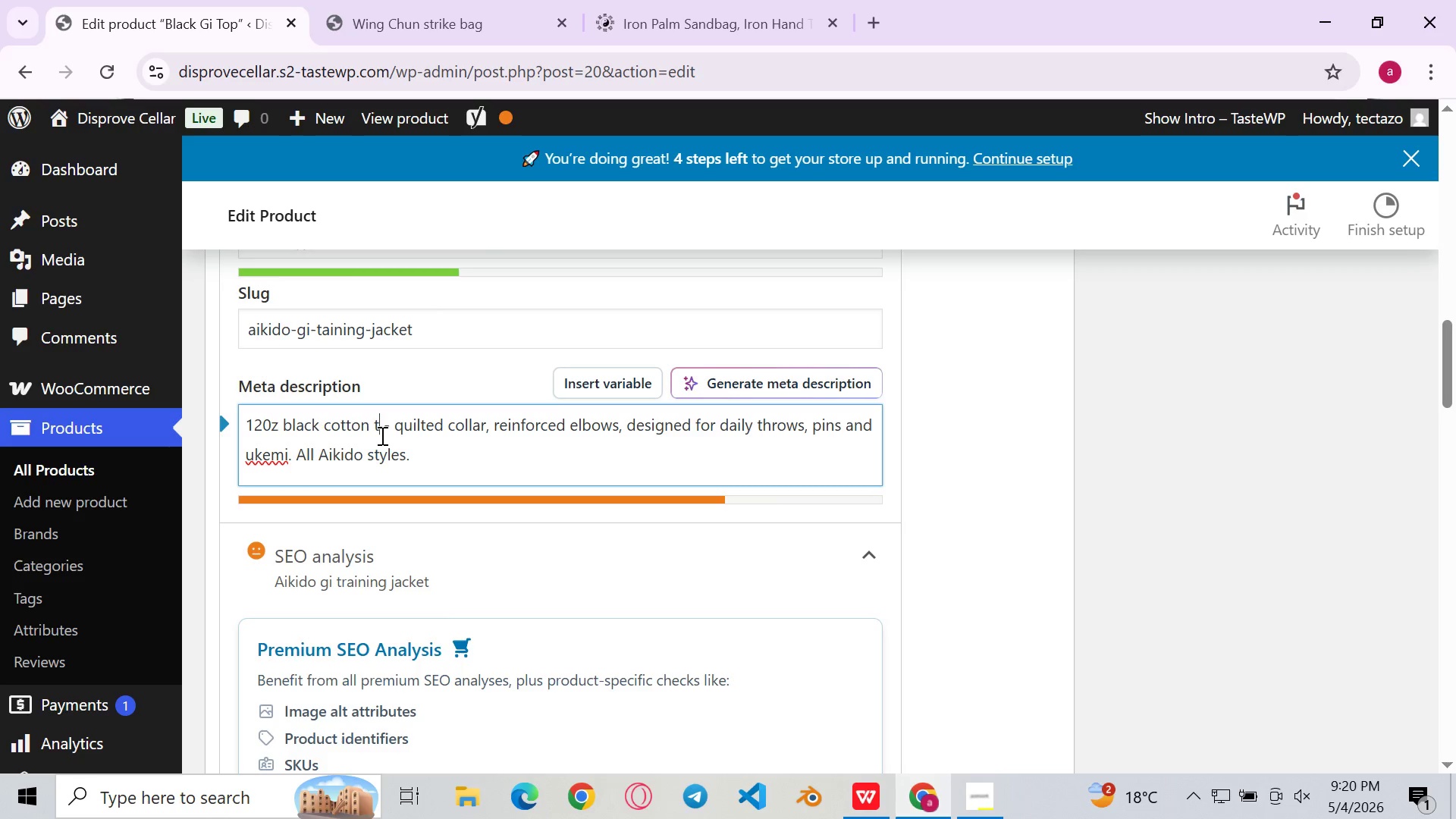 
key(ArrowRight)
 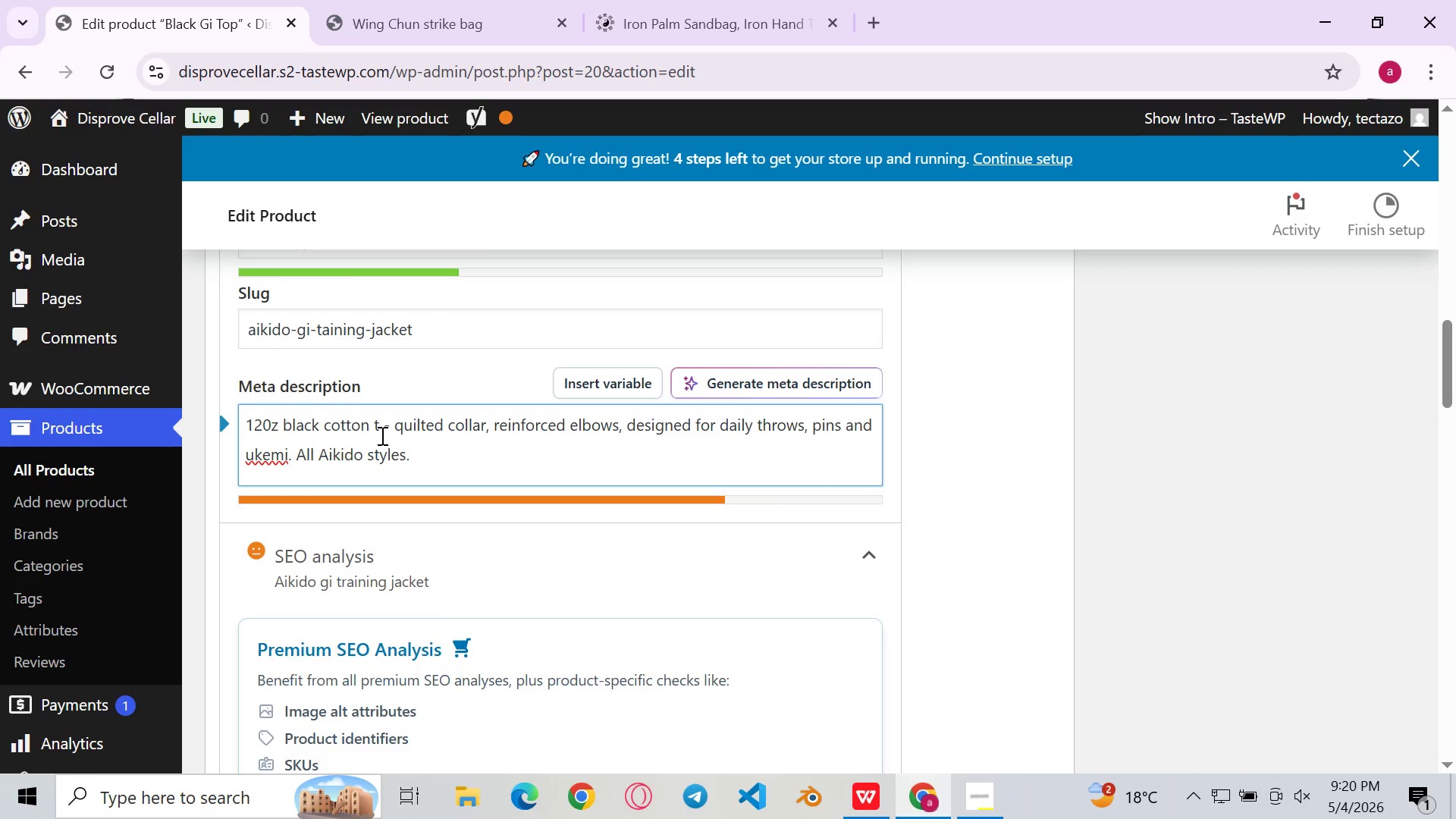 
key(Backspace)
 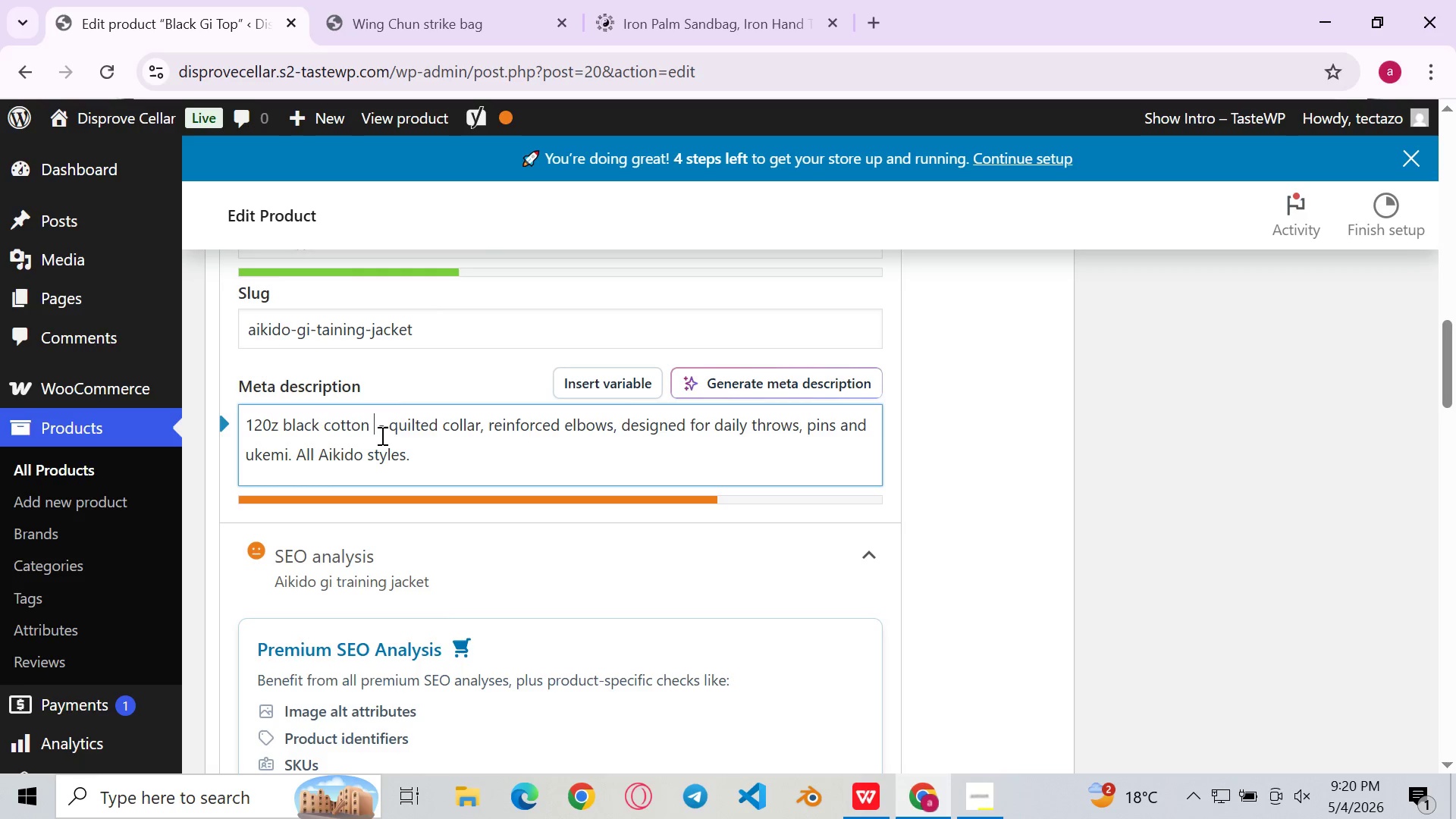 
key(Control+V)
 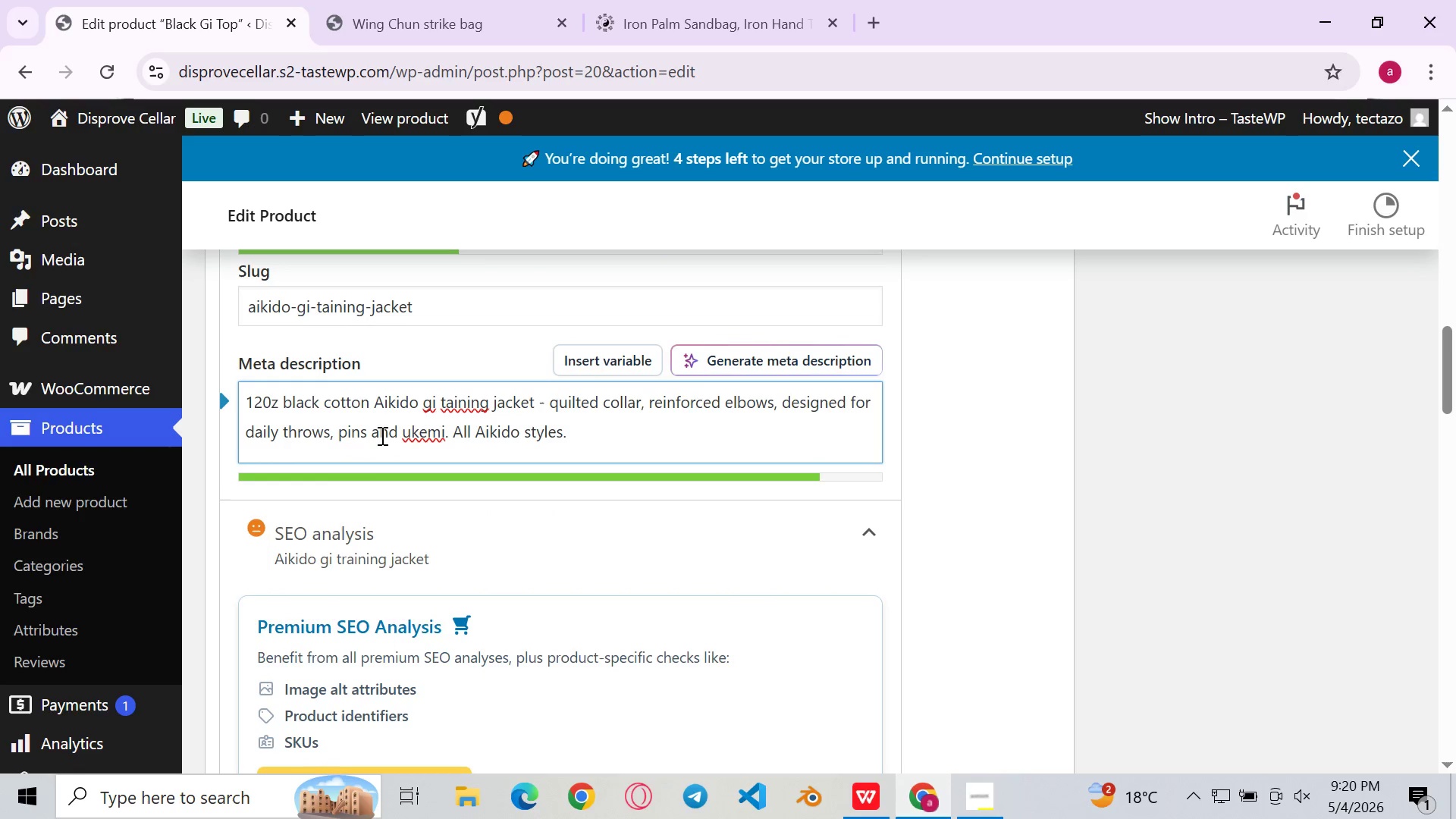 
wait(7.92)
 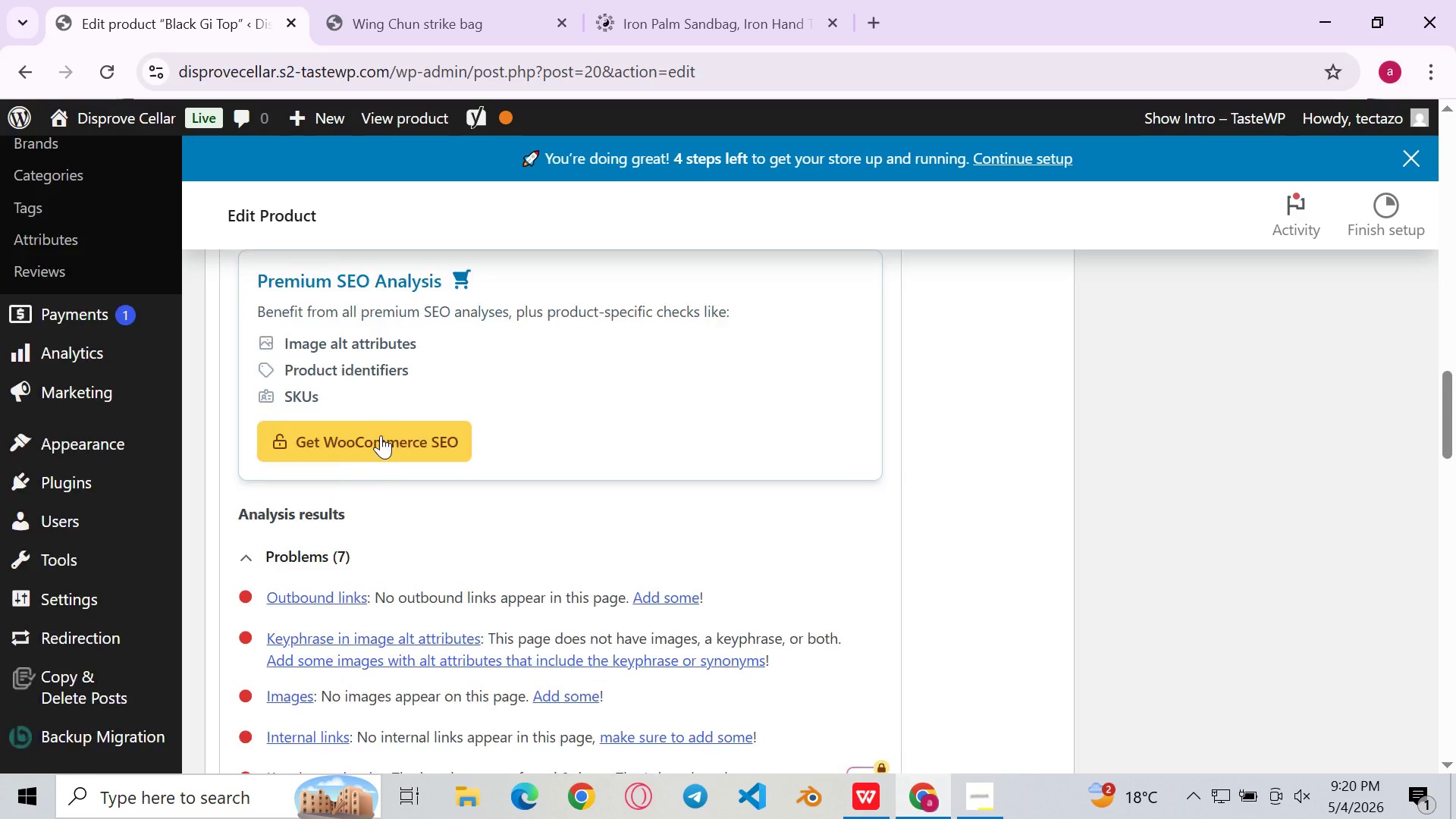 
left_click([520, 409])
 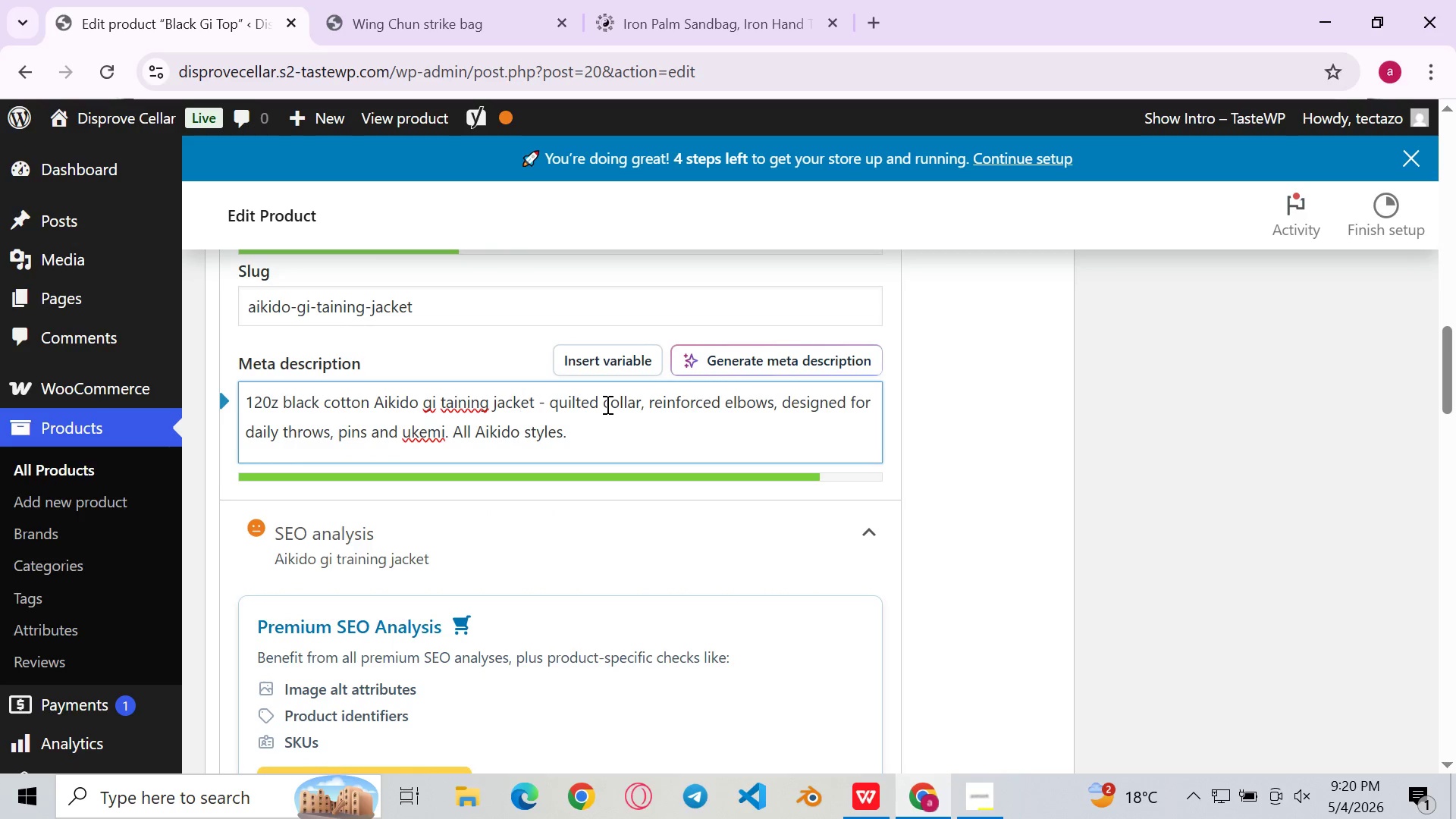 
left_click([606, 404])
 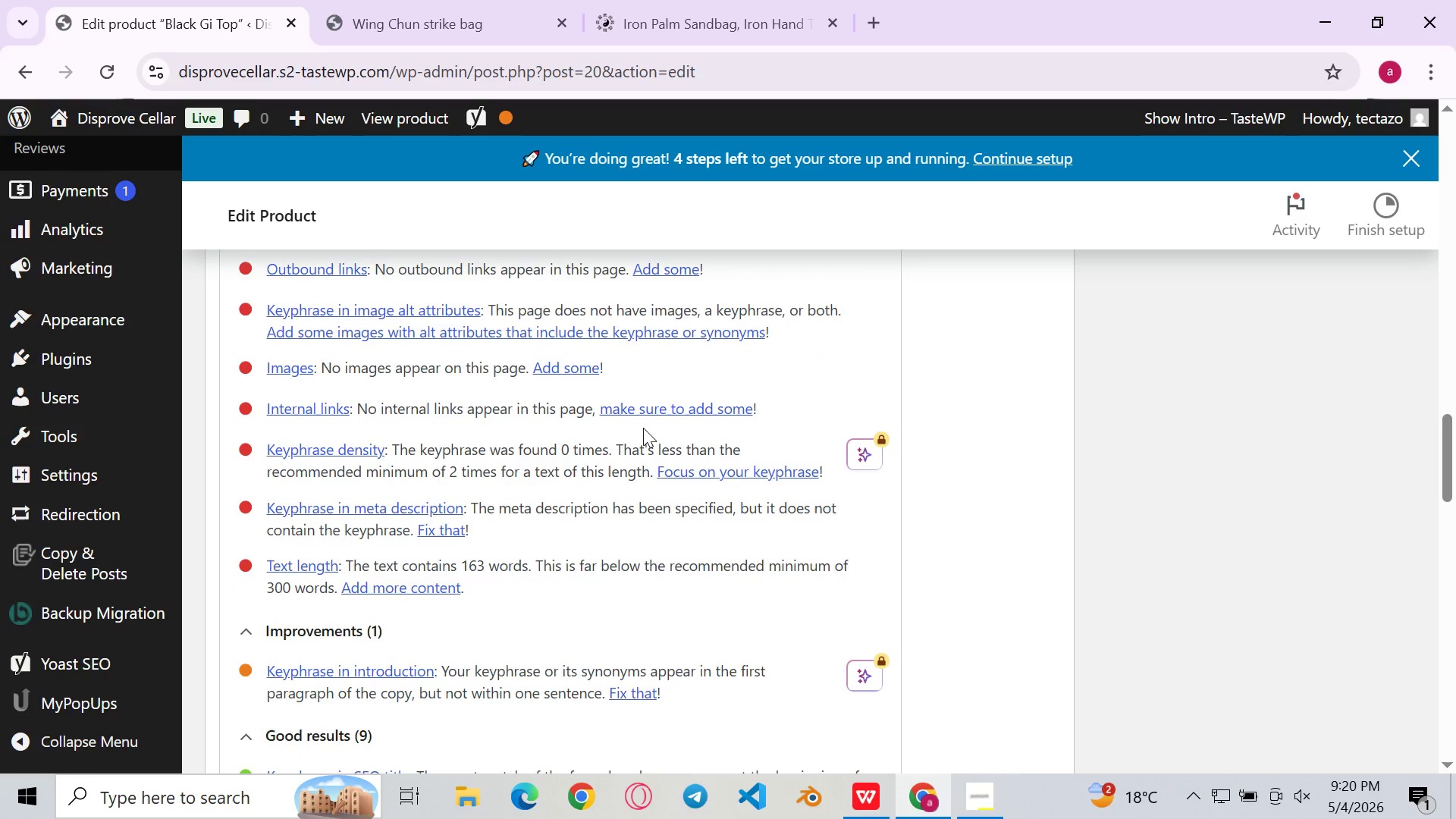 
wait(8.5)
 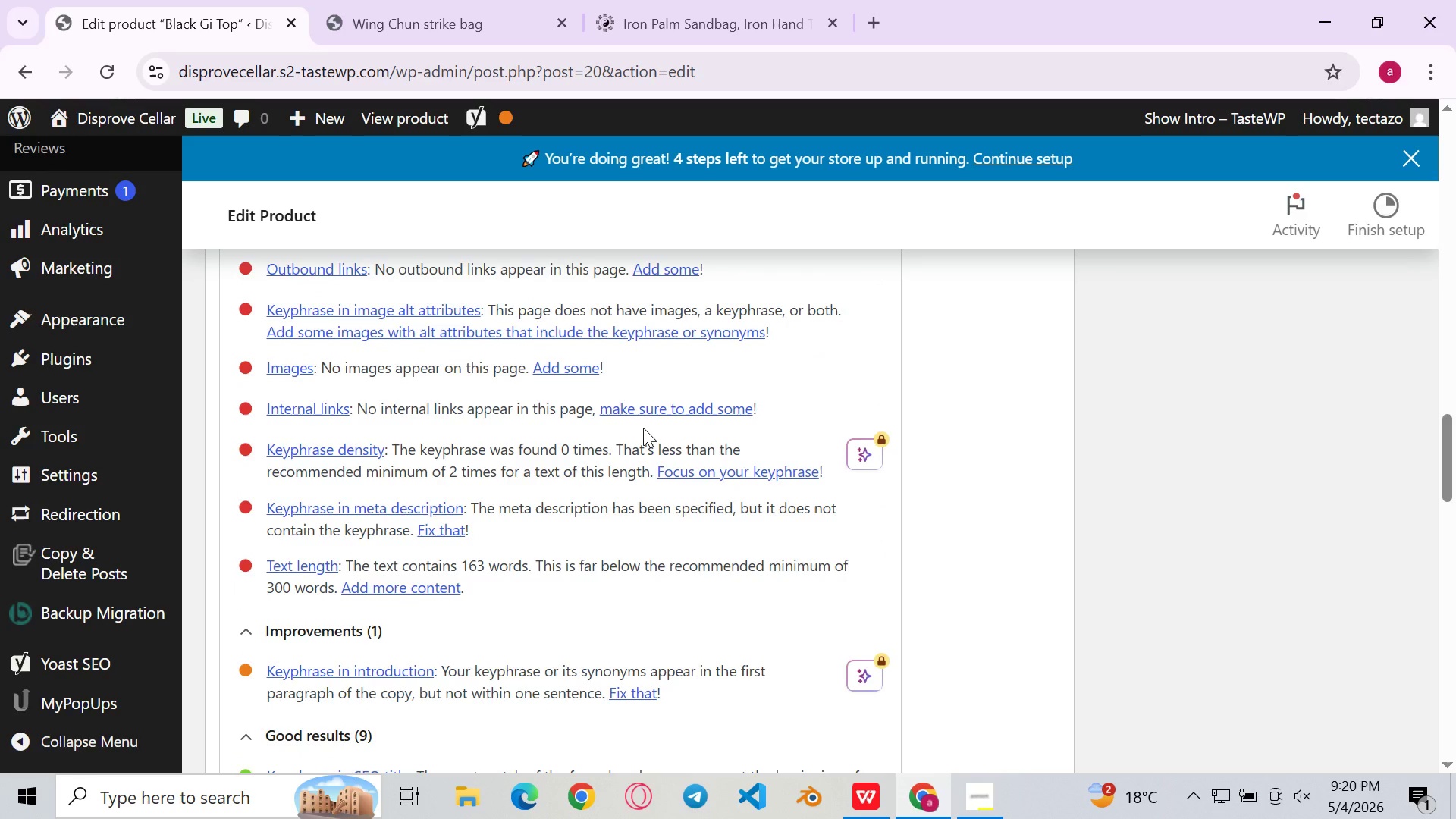 
left_click_drag(start_coordinate=[590, 330], to_coordinate=[992, 324])
 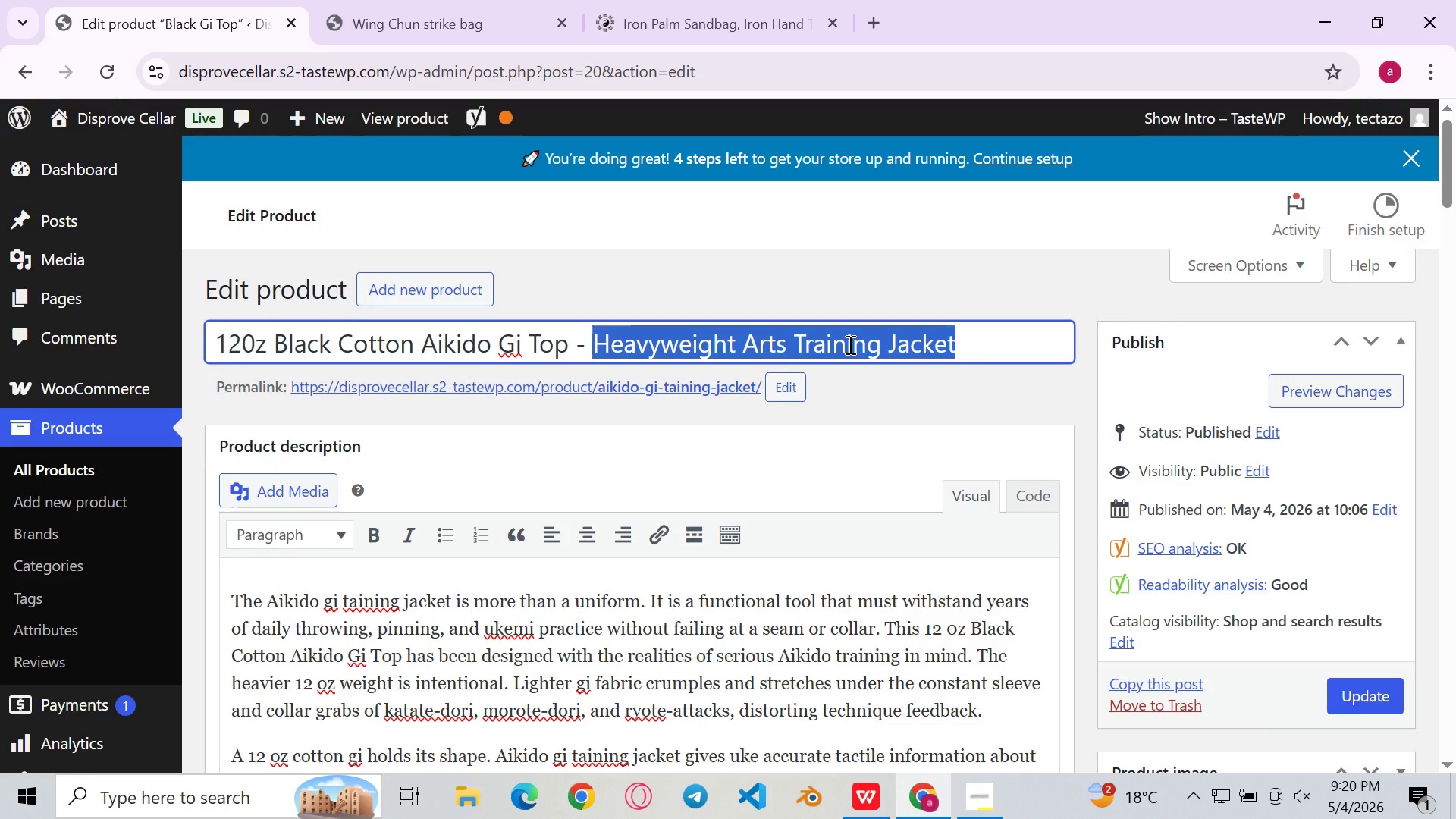 
key(Control+C)
 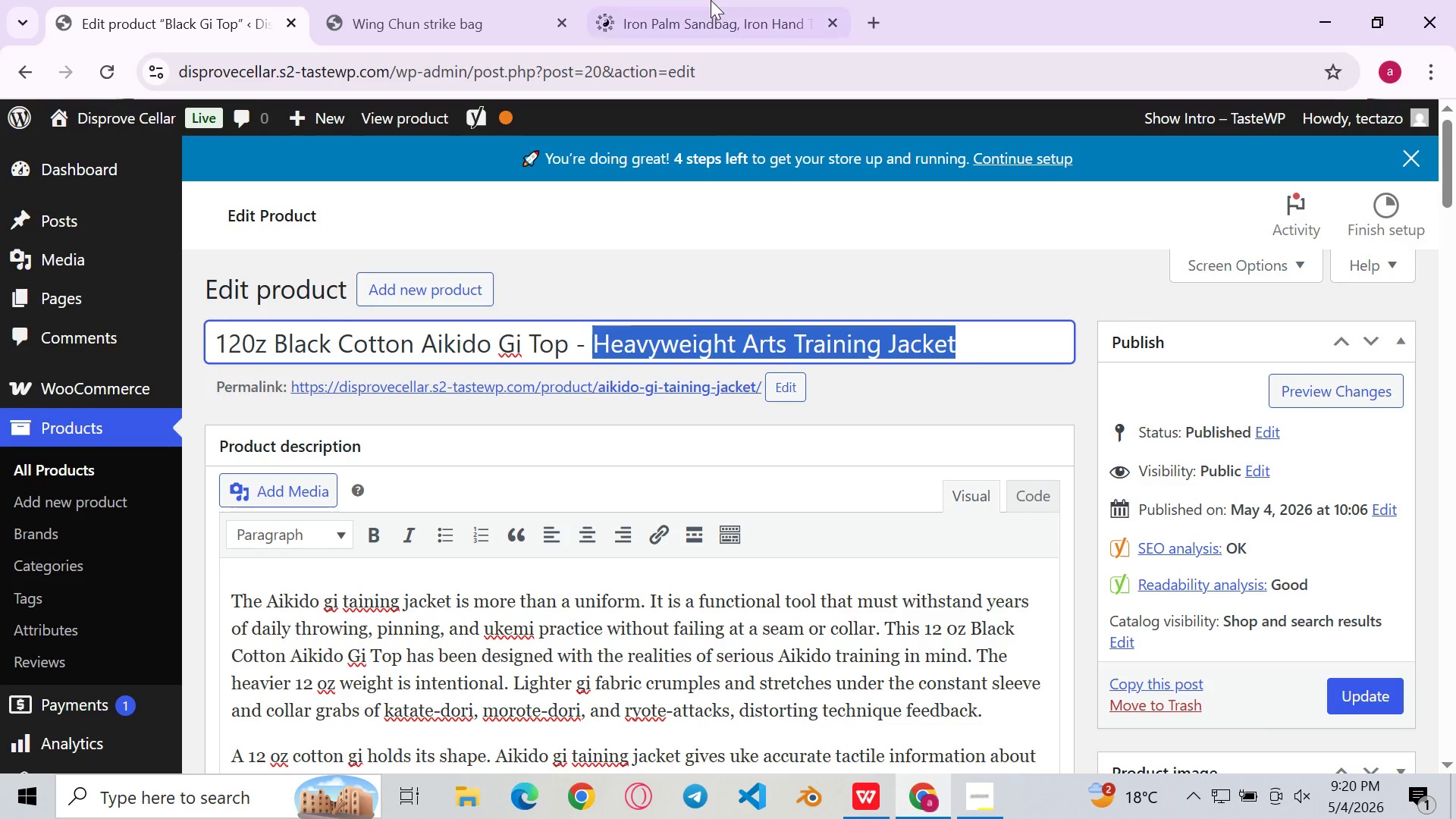 
left_click([711, 0])
 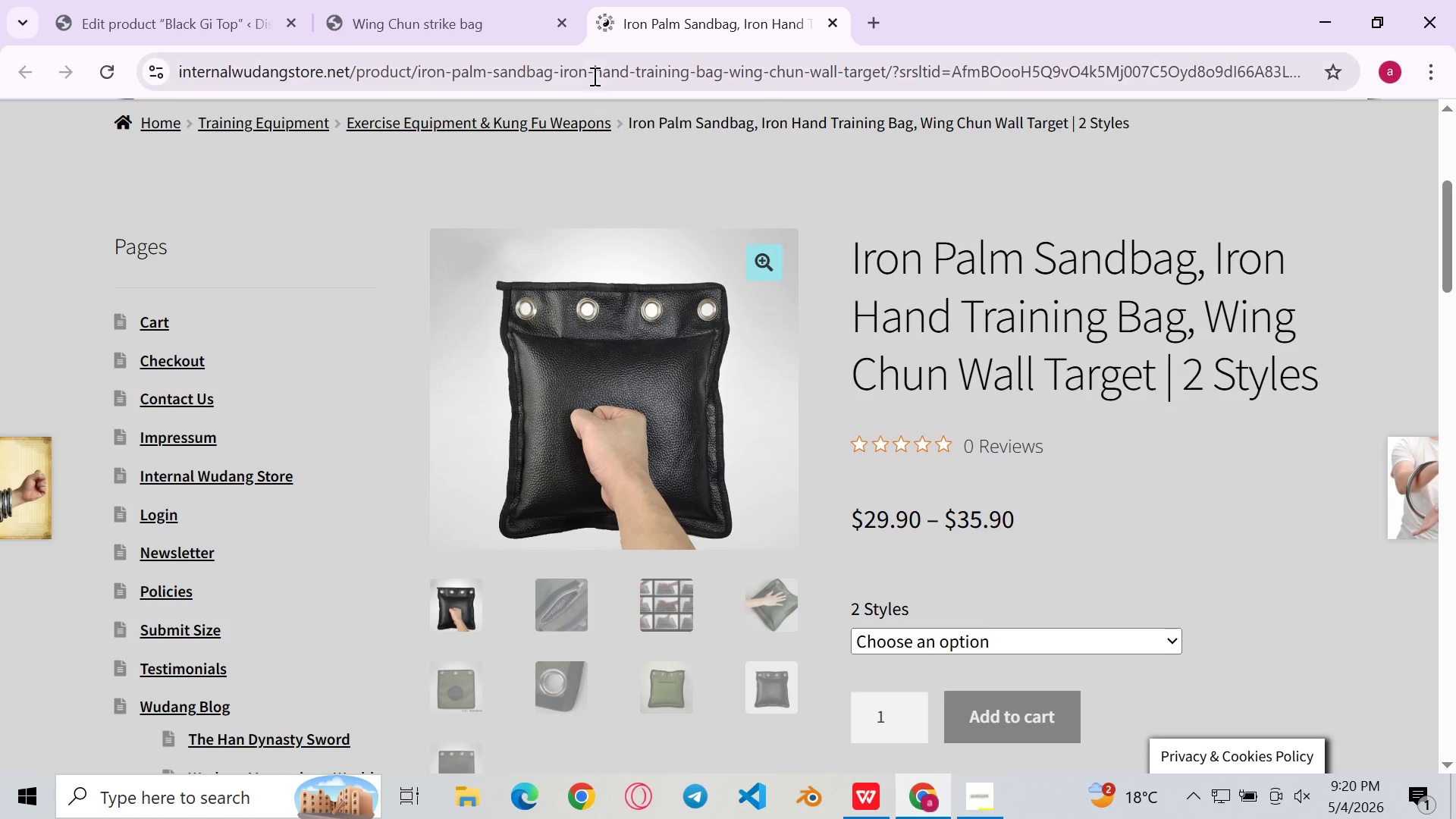 
left_click([600, 72])
 